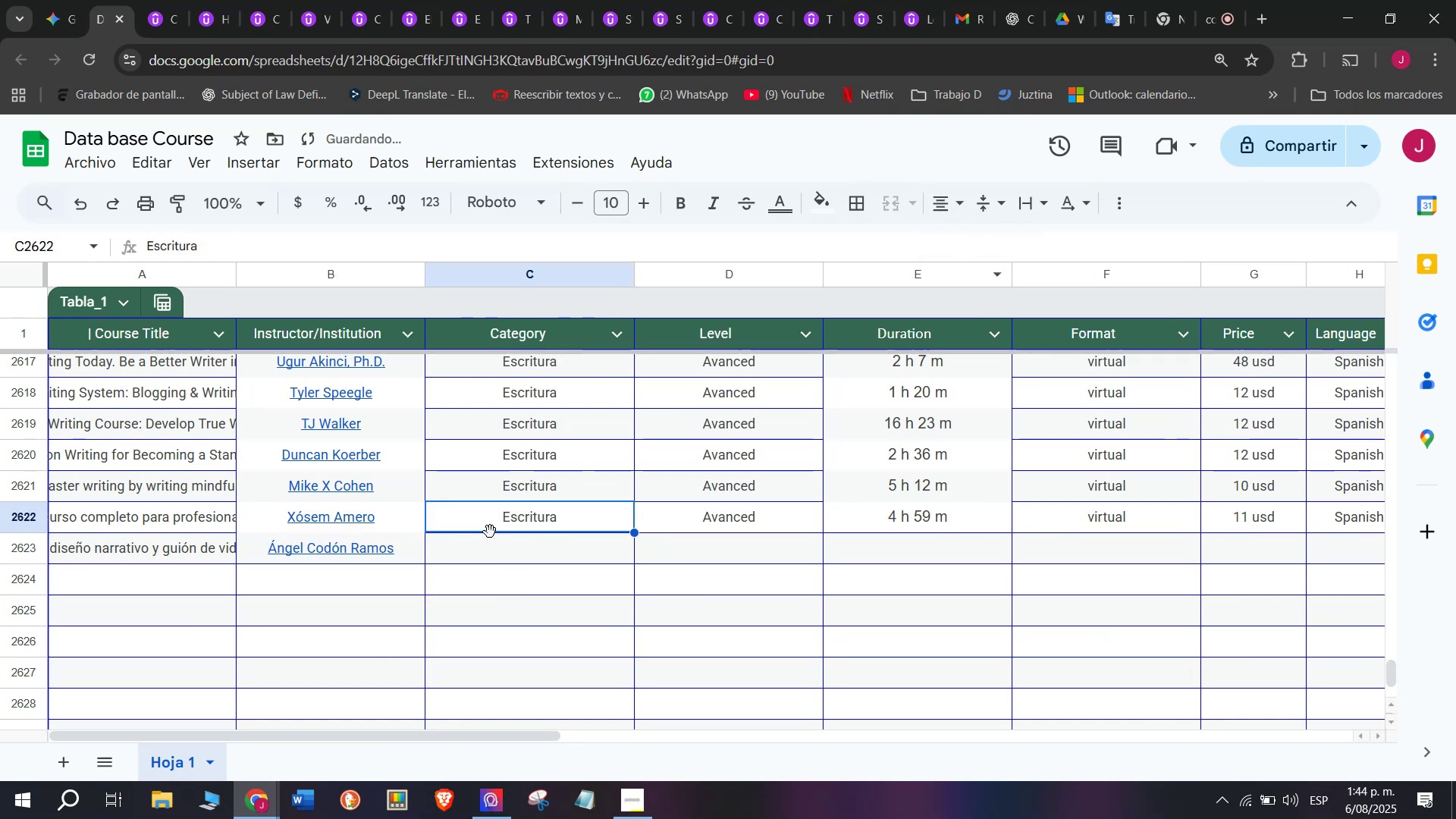 
key(Control+C)
 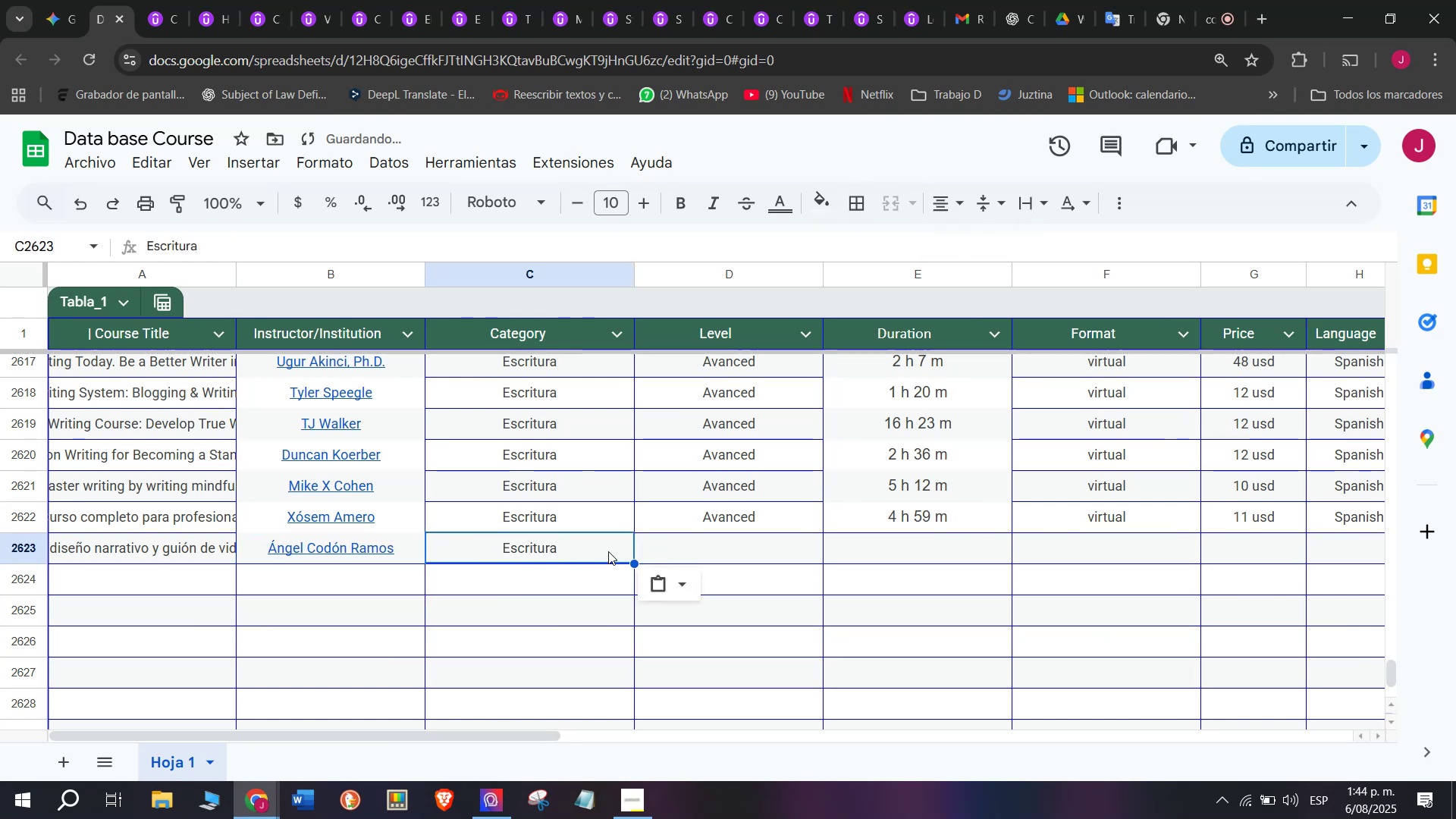 
key(Break)
 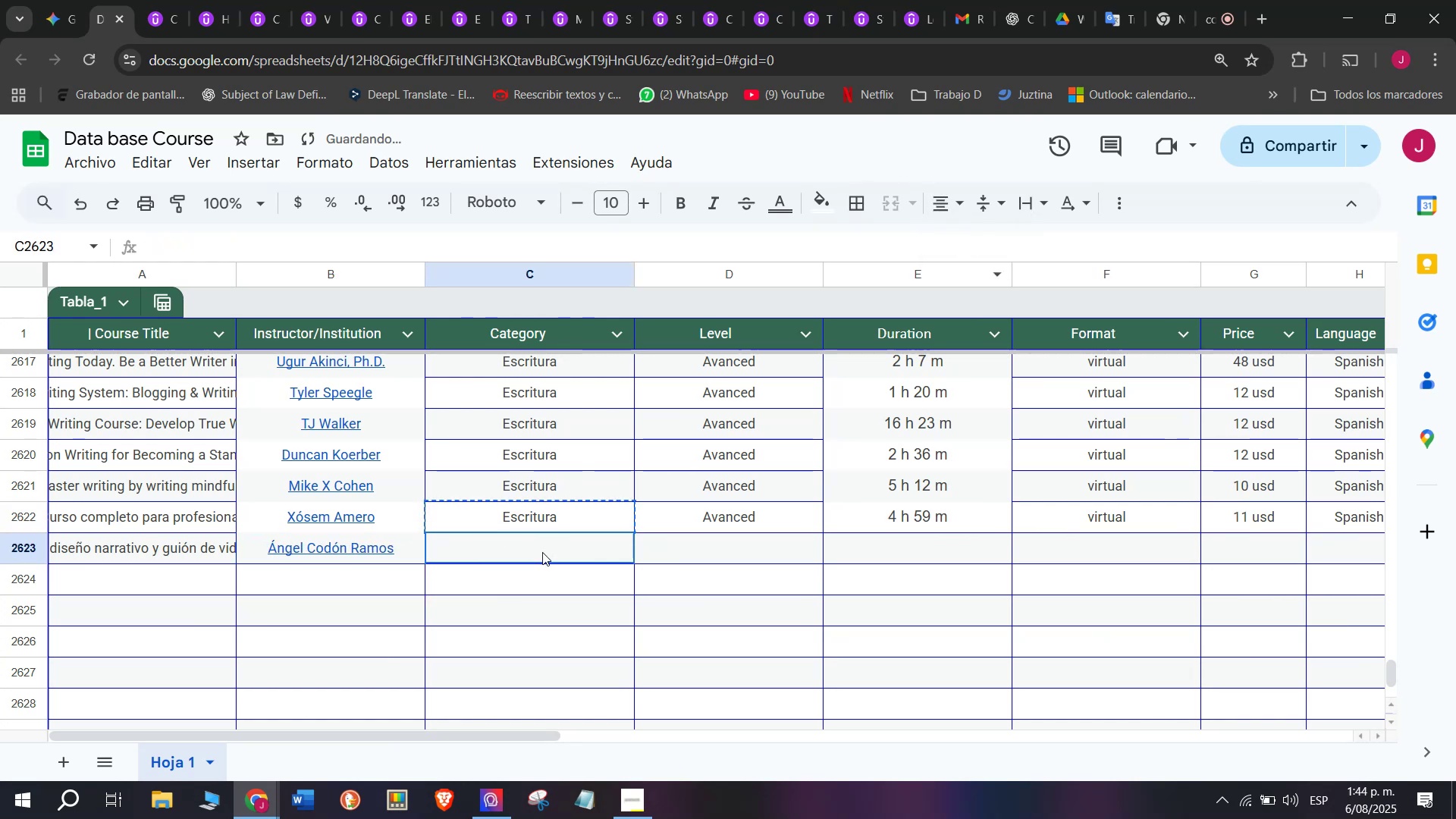 
key(Control+ControlLeft)
 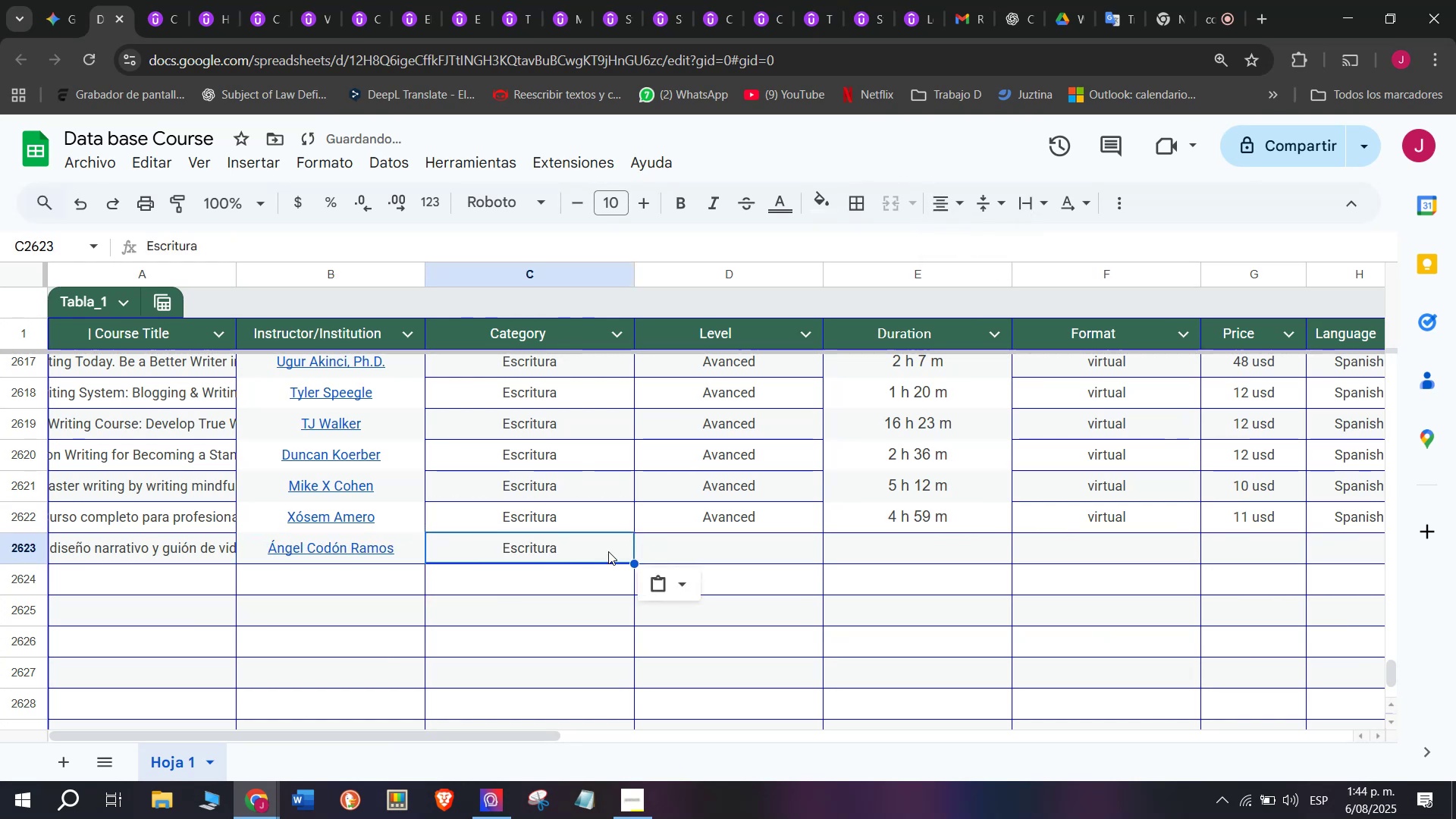 
double_click([542, 552])
 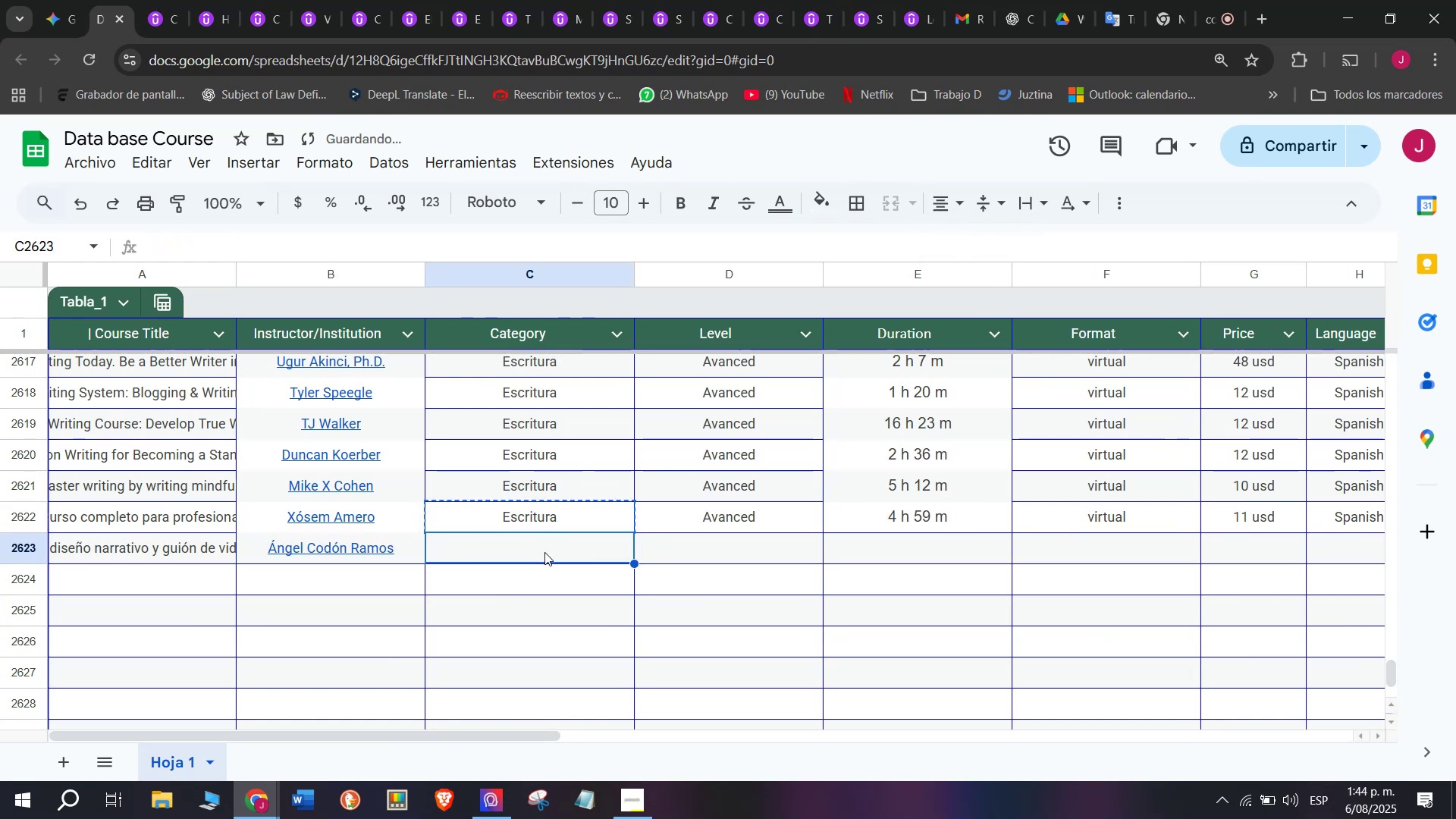 
key(Control+ControlLeft)
 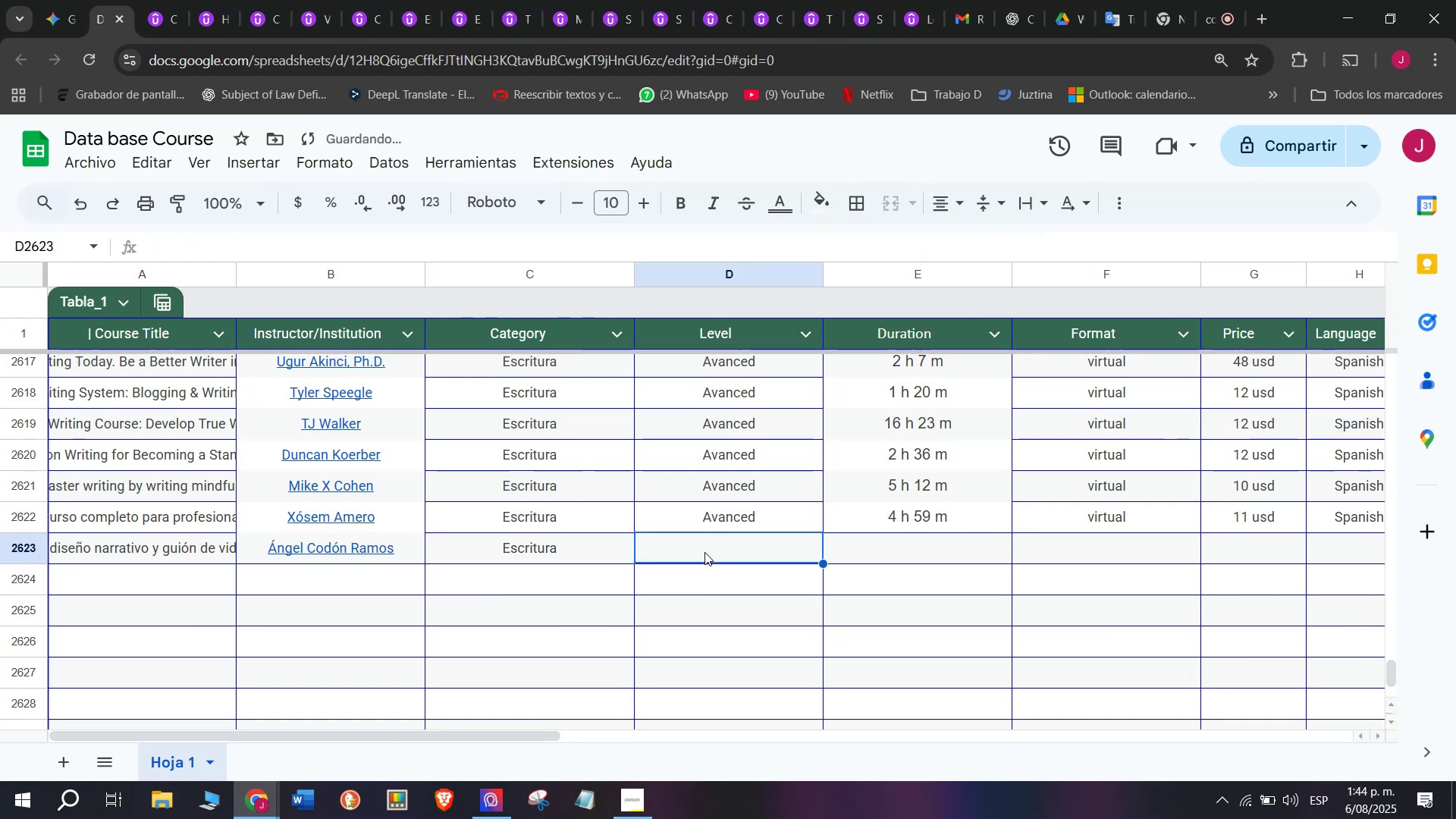 
key(Z)
 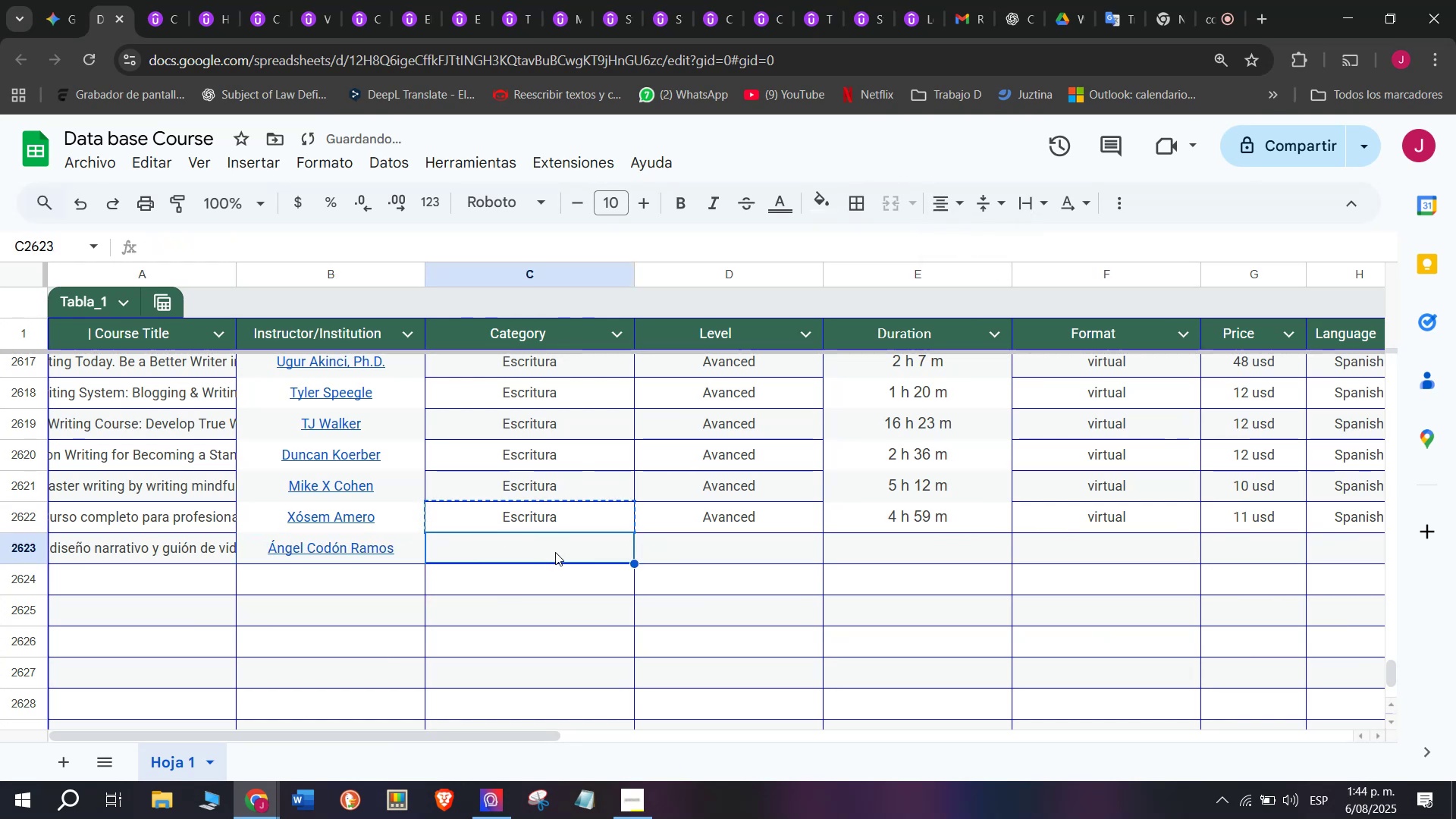 
key(Control+V)
 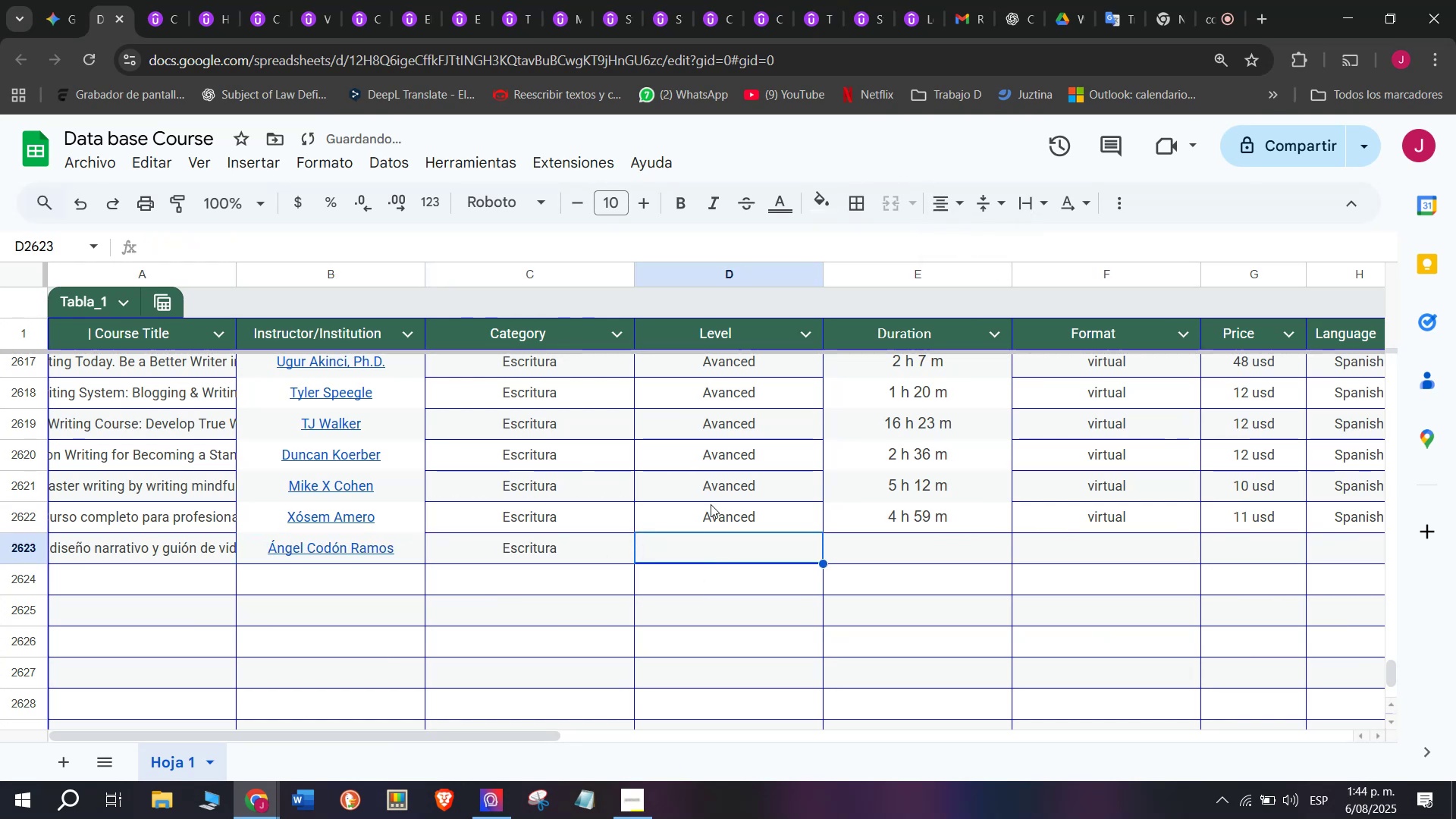 
double_click([711, 501])
 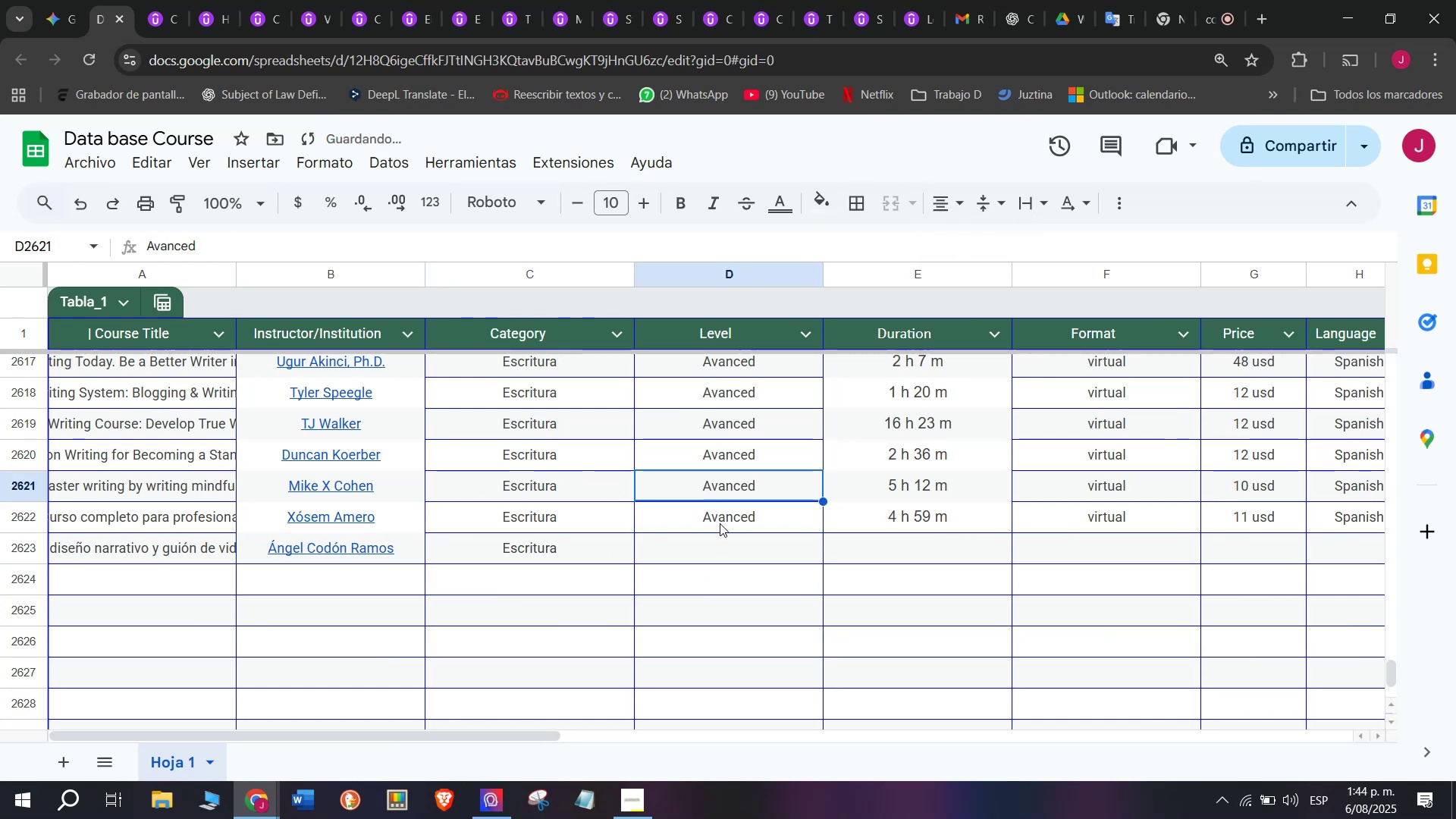 
key(Break)
 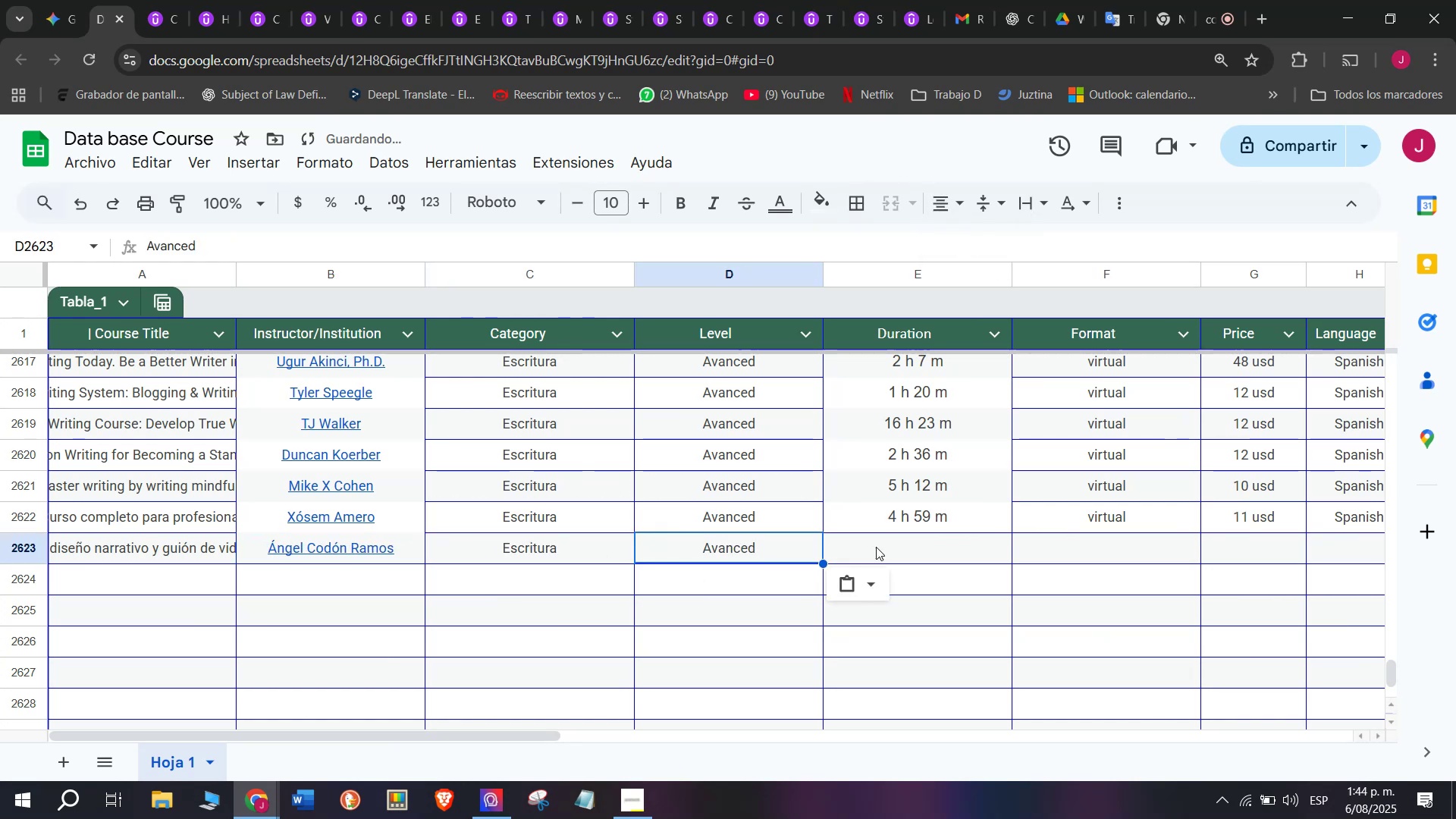 
key(Control+ControlLeft)
 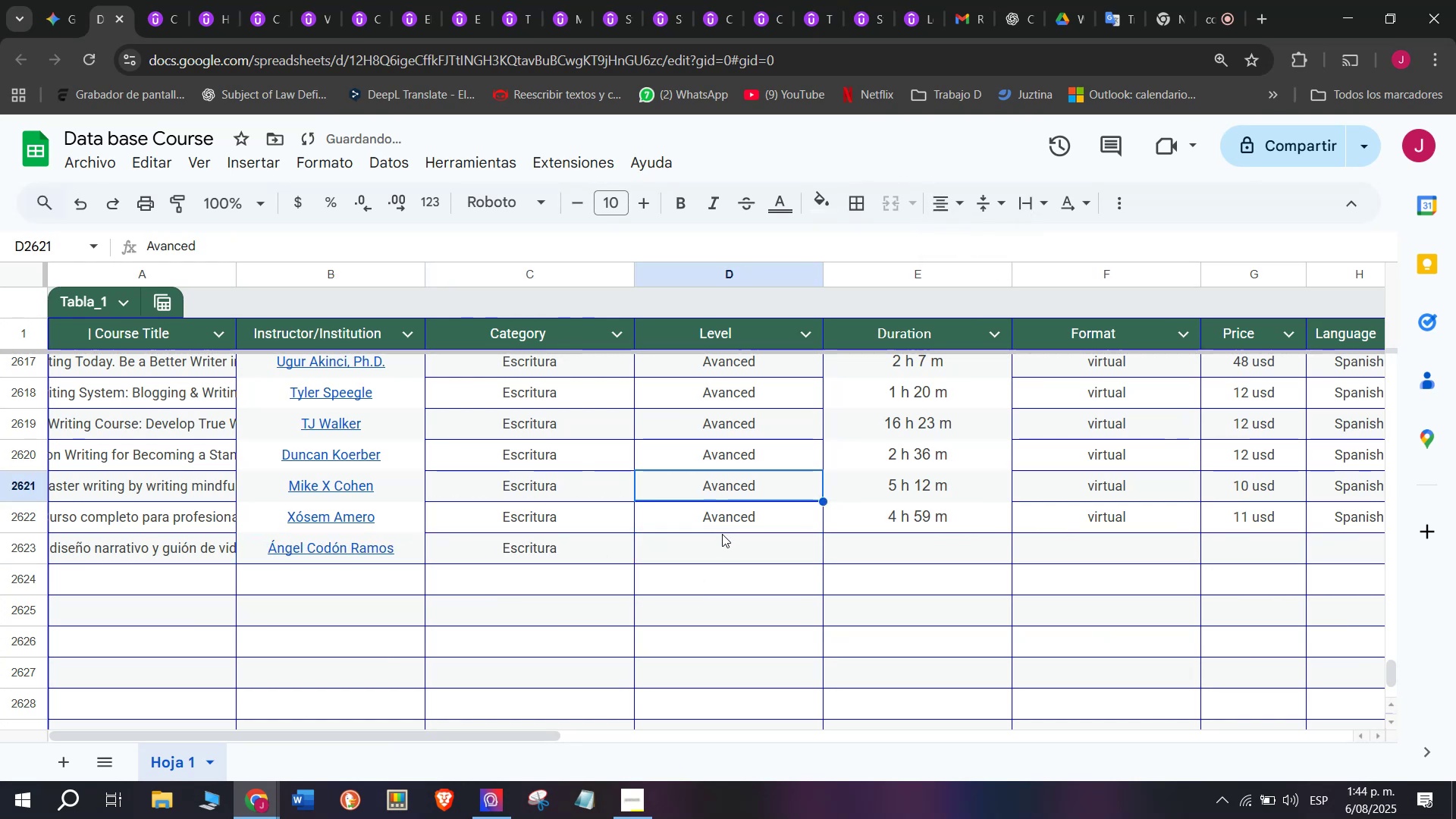 
key(Control+C)
 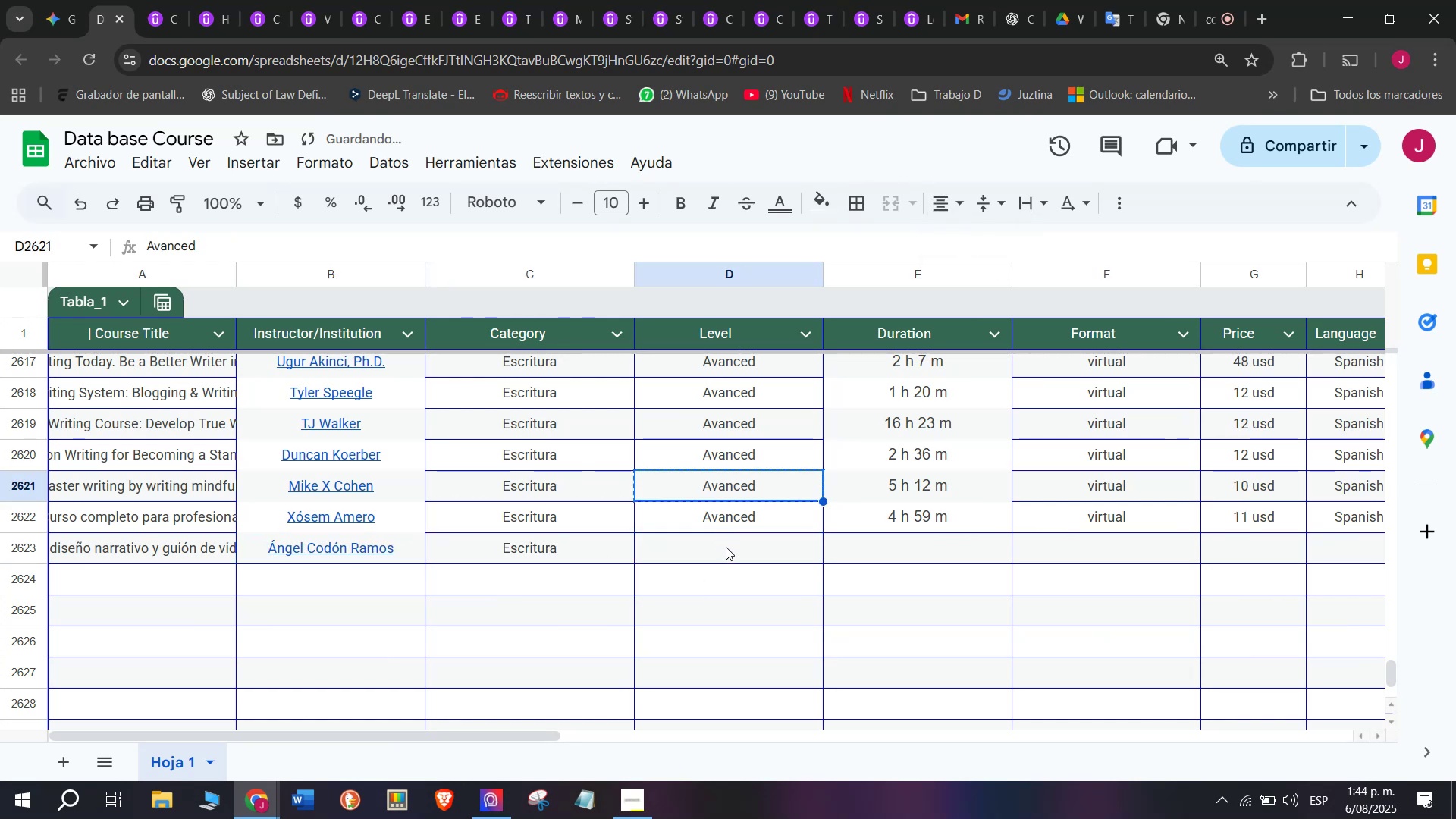 
triple_click([726, 547])
 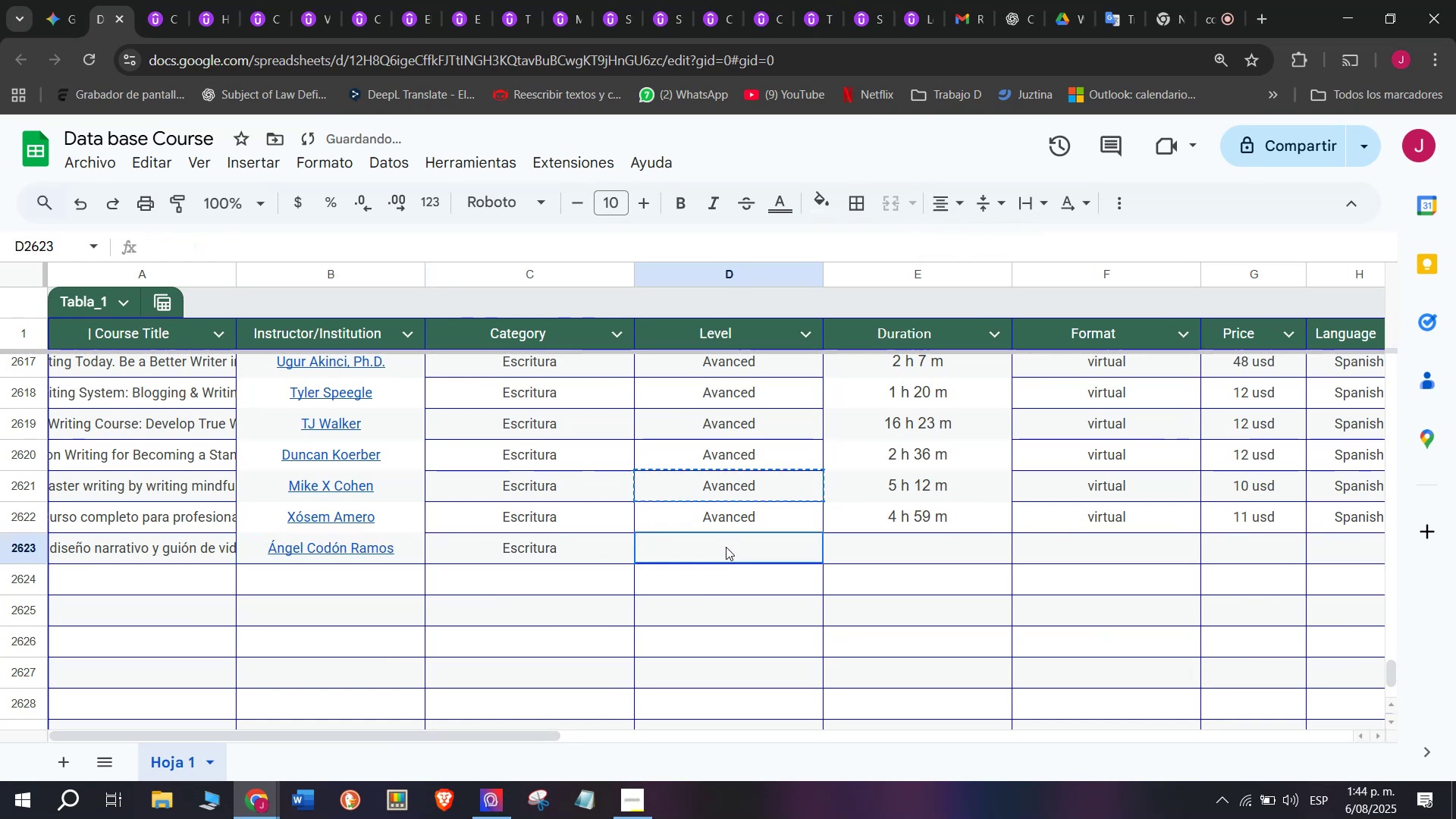 
key(Control+ControlLeft)
 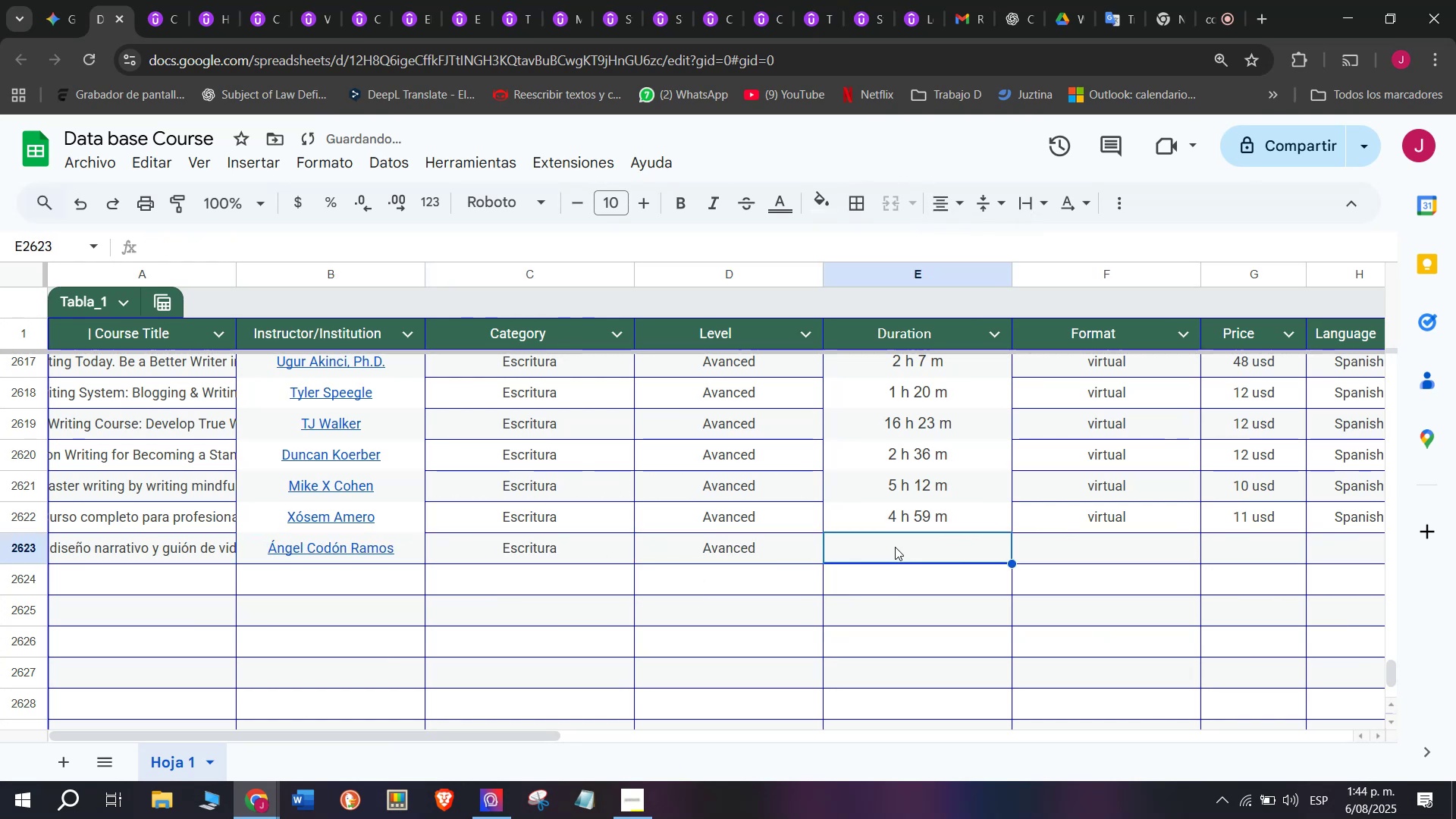 
key(Z)
 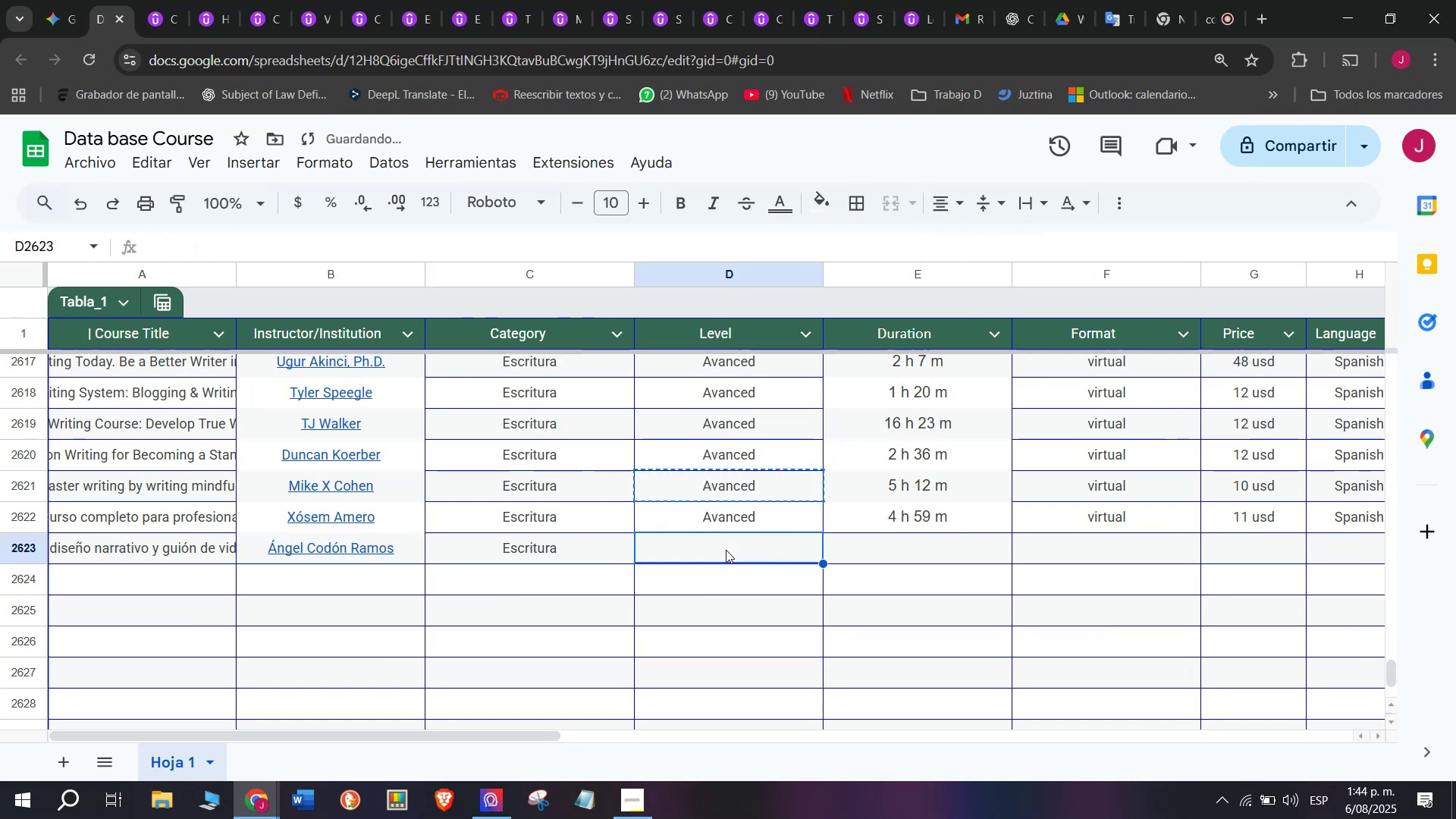 
key(Control+V)
 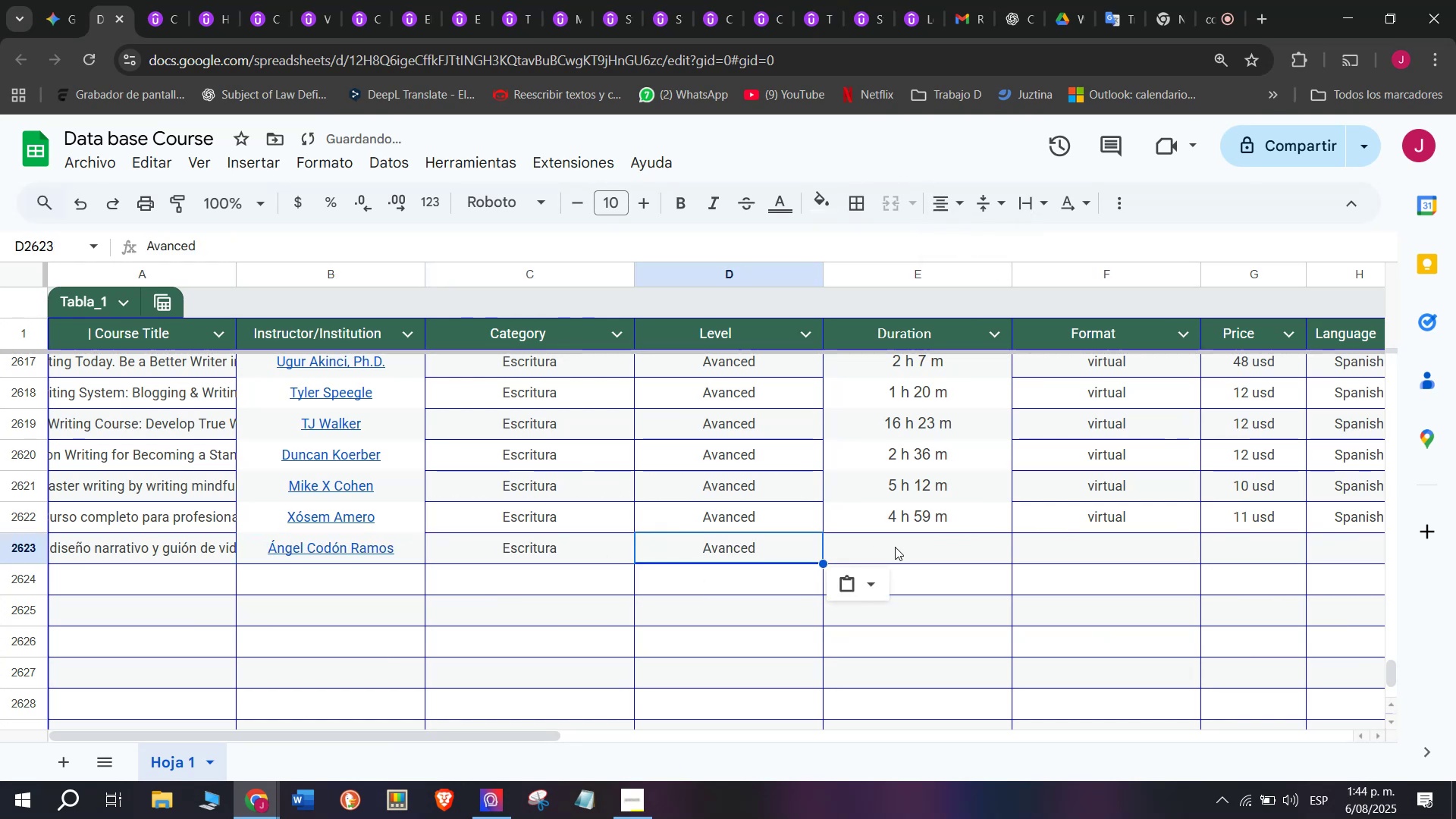 
triple_click([895, 547])
 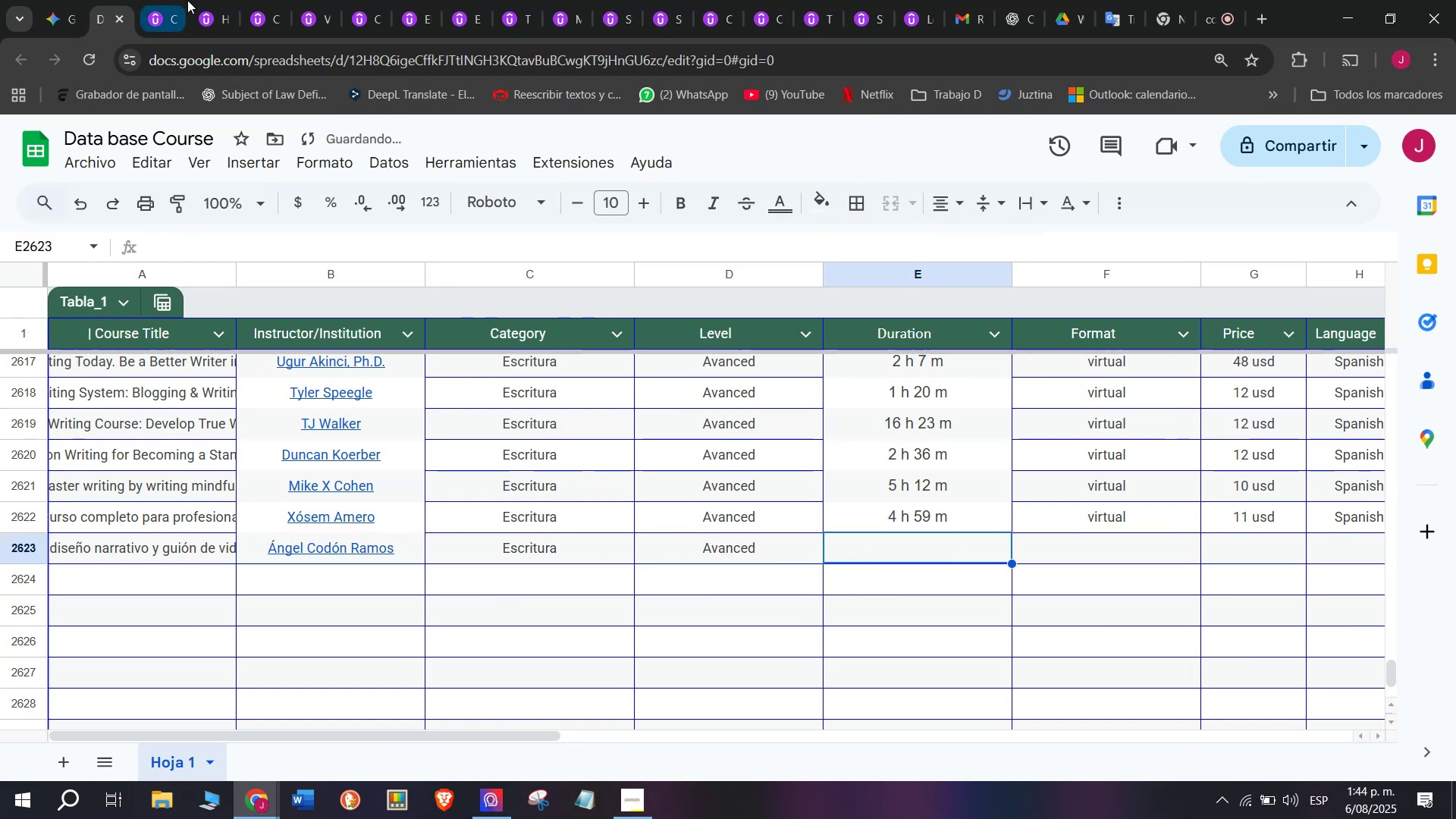 
left_click([168, 0])
 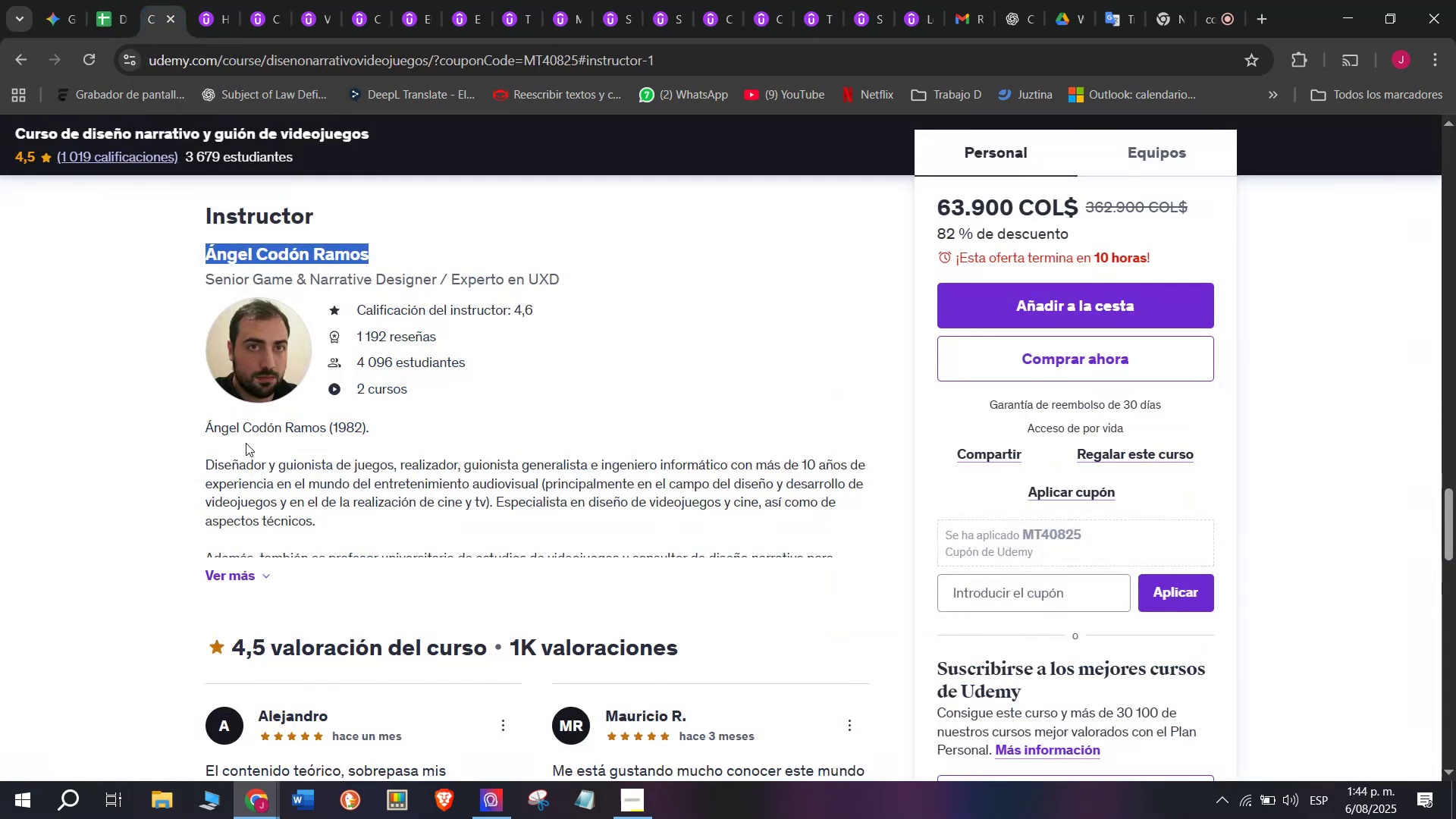 
scroll: coordinate [340, 557], scroll_direction: up, amount: 9.0
 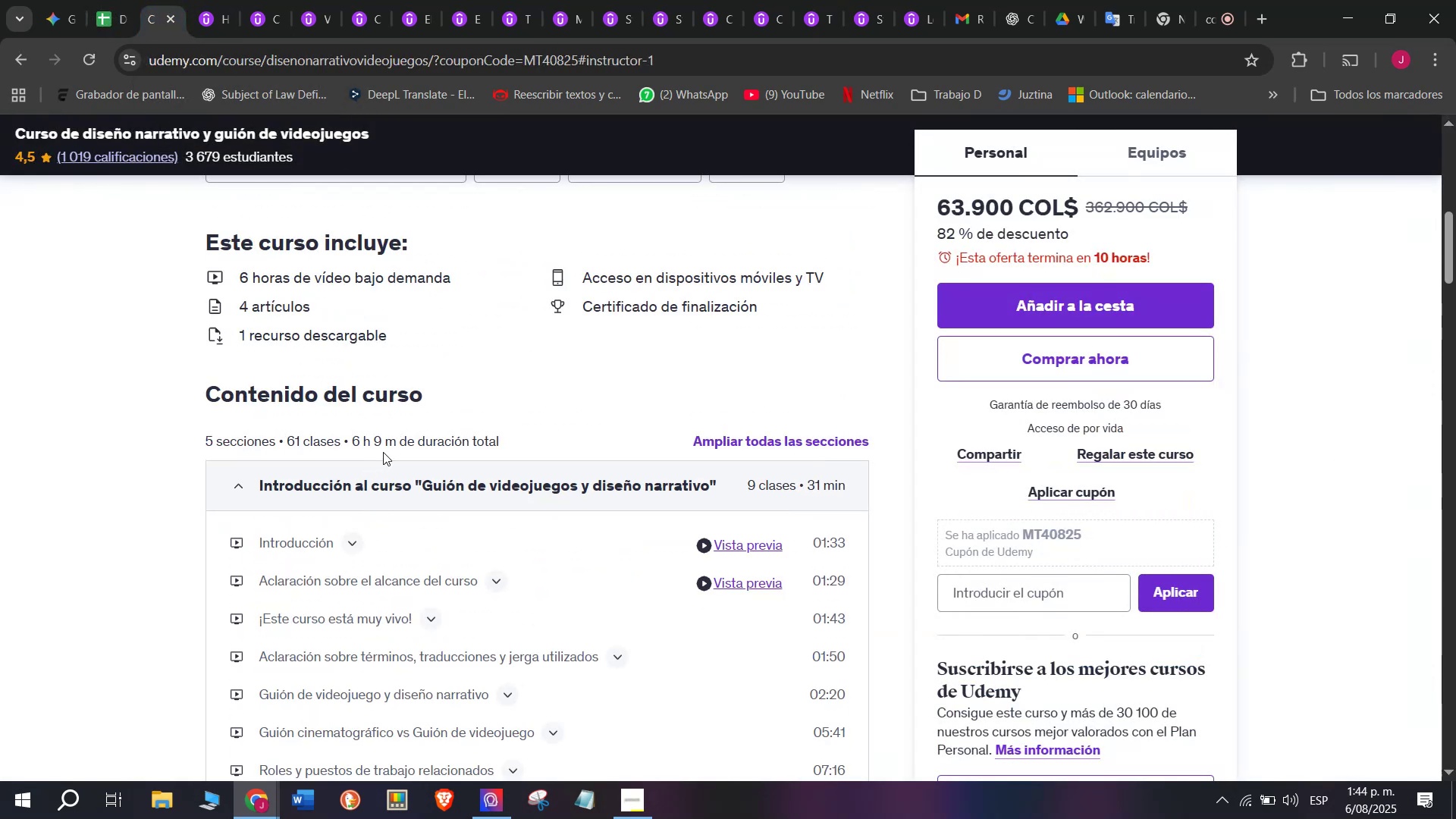 
left_click_drag(start_coordinate=[389, 449], to_coordinate=[351, 447])
 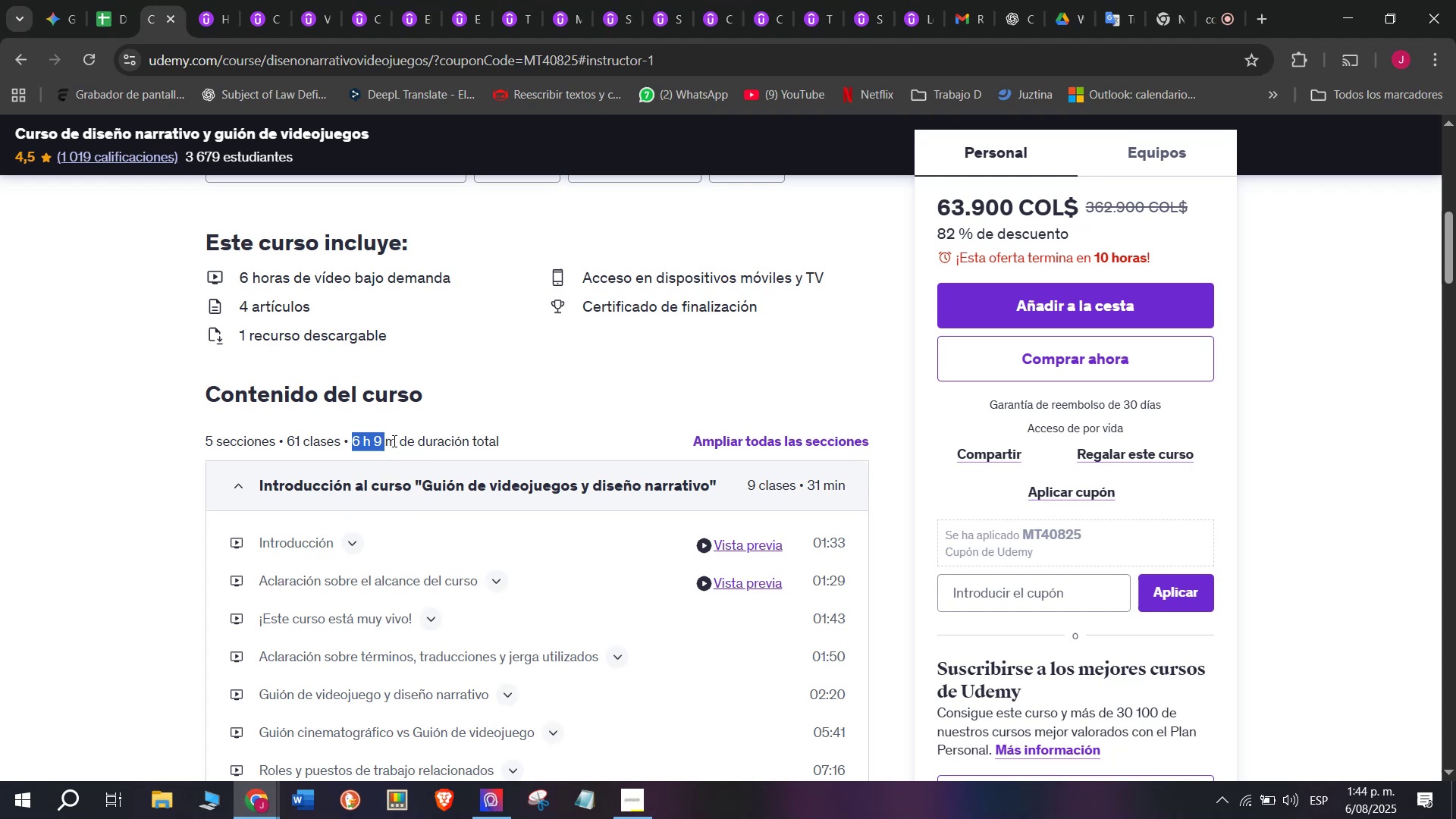 
left_click_drag(start_coordinate=[393, 441], to_coordinate=[353, 438])
 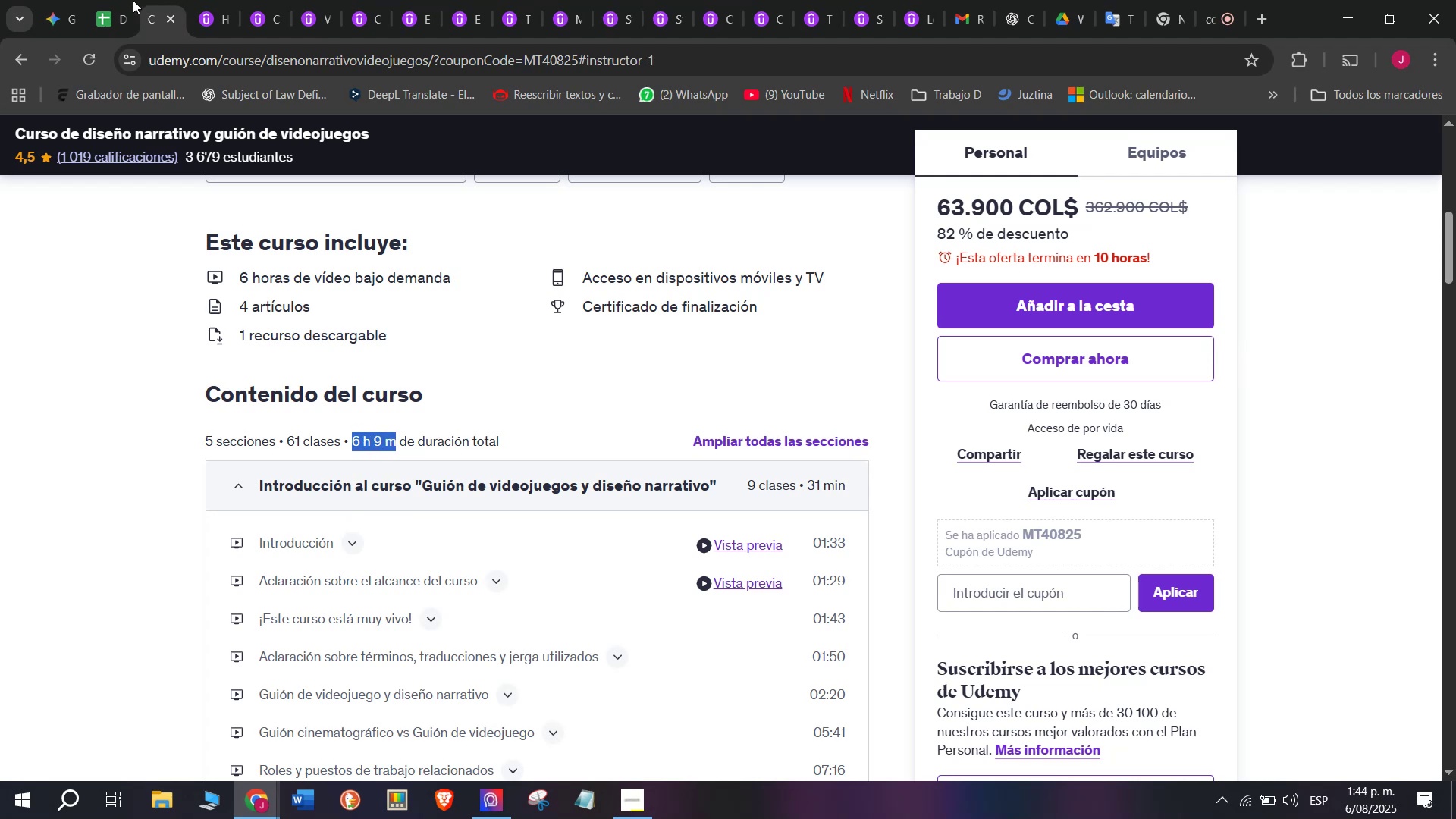 
key(Break)
 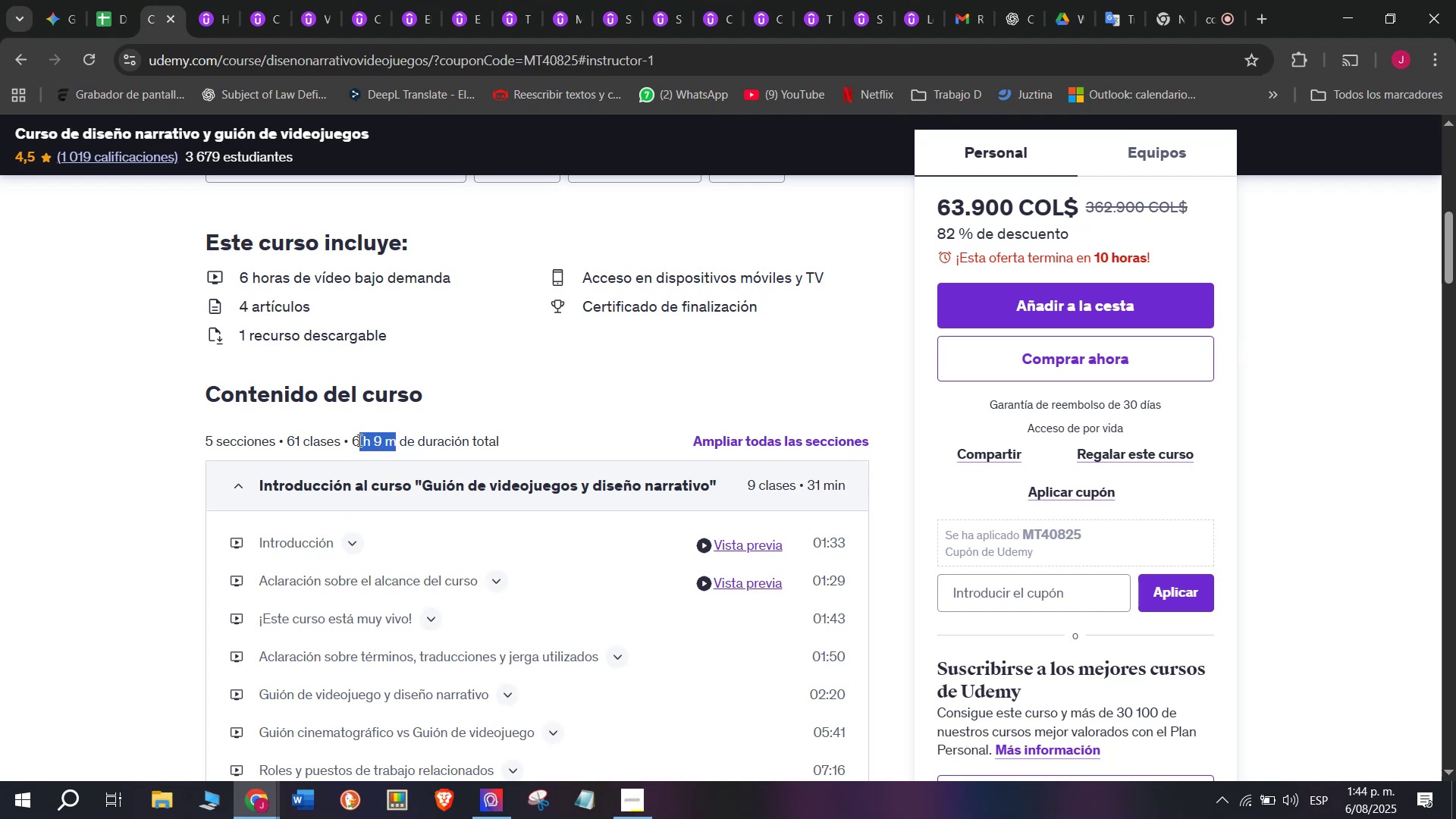 
key(Control+ControlLeft)
 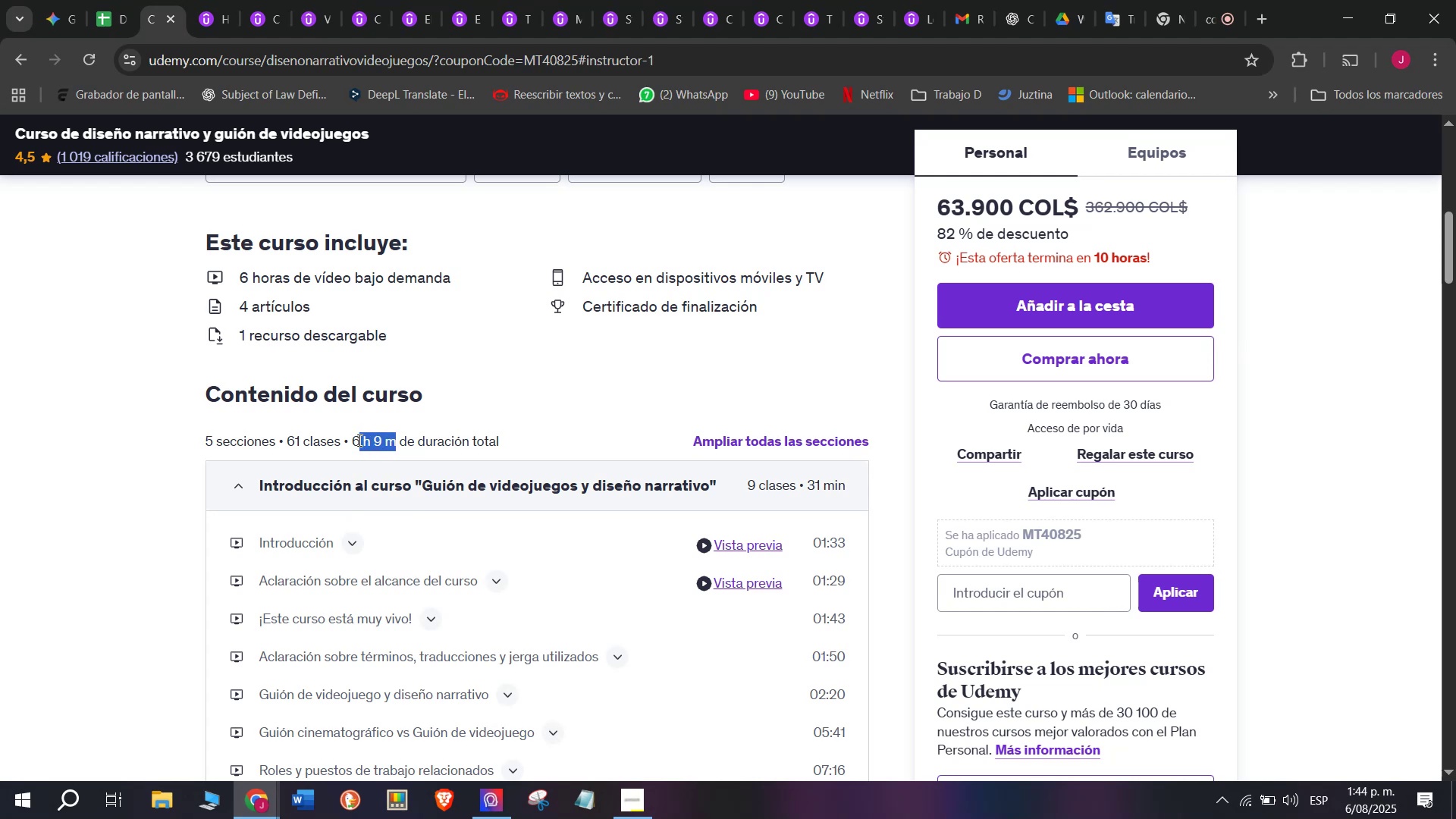 
key(Control+C)
 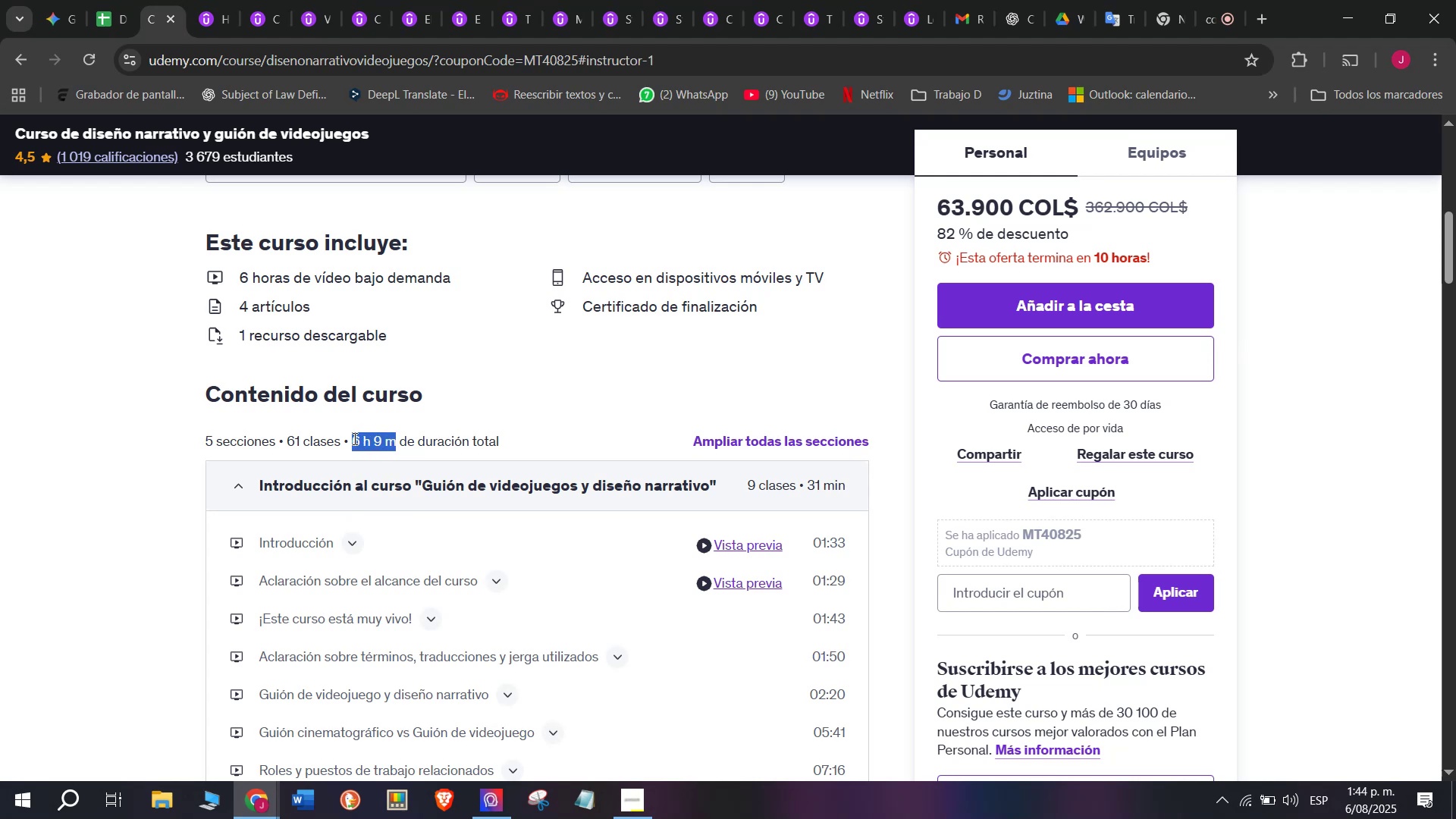 
key(Break)
 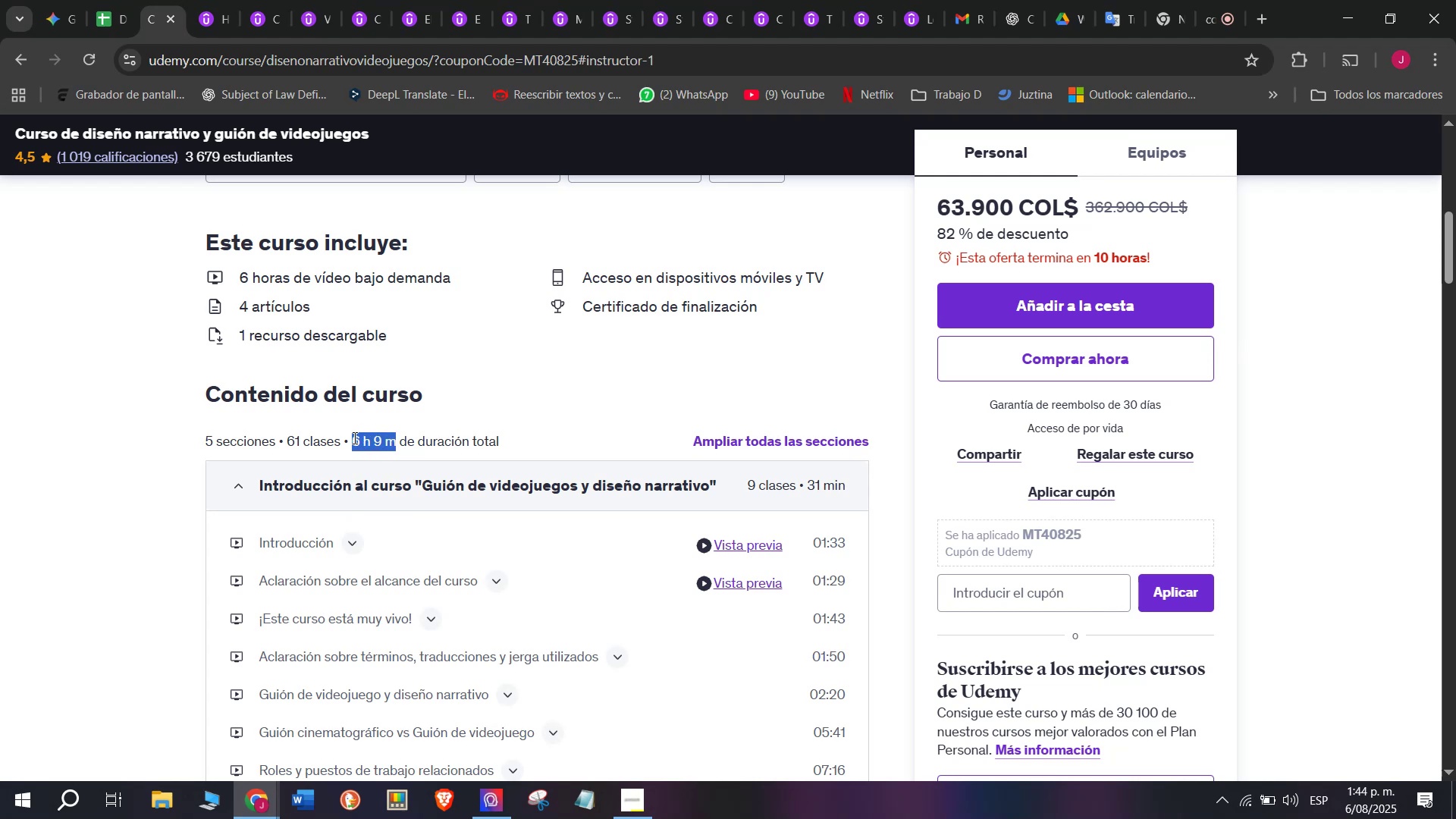 
key(Control+ControlLeft)
 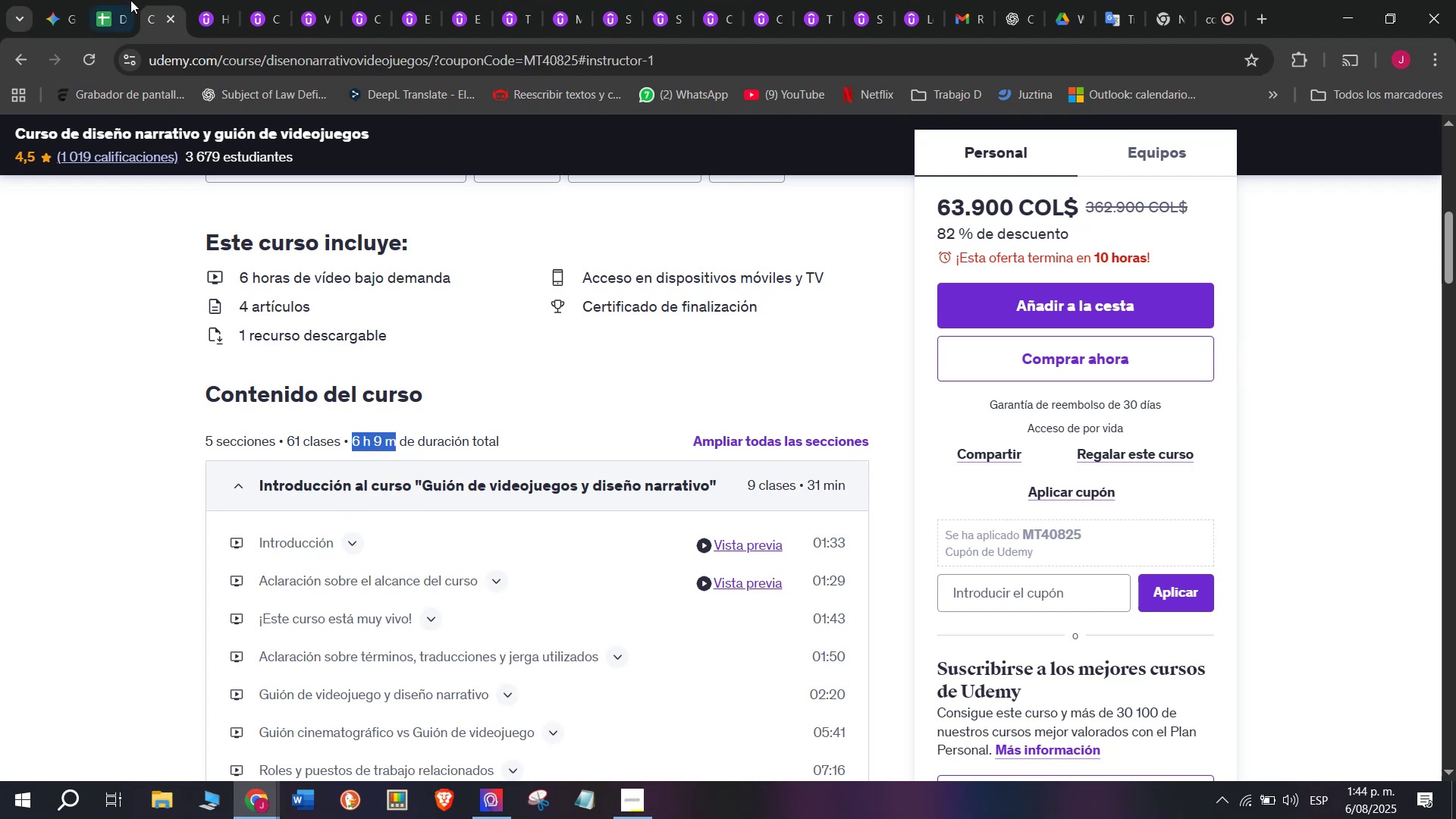 
key(Control+C)
 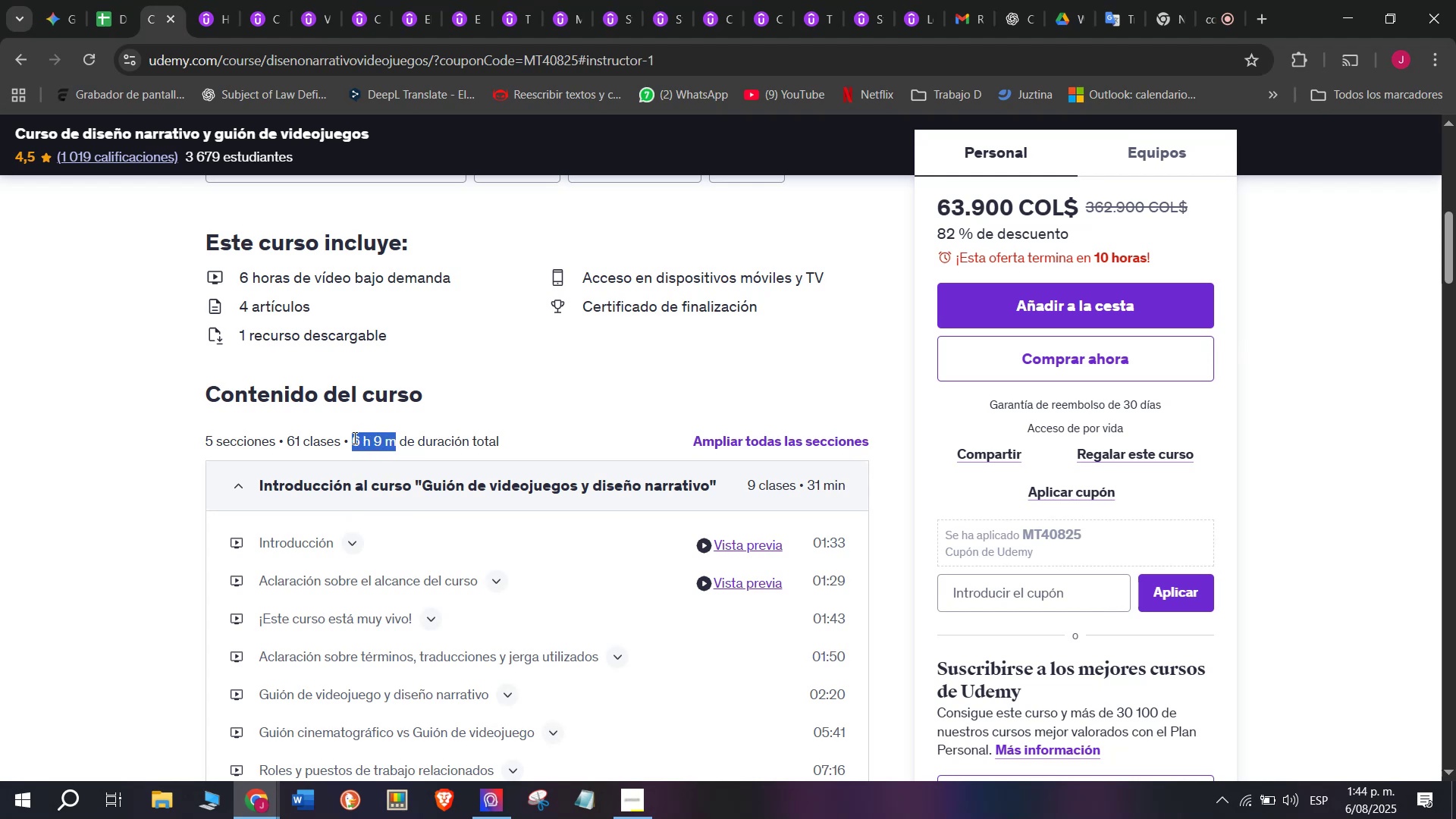 
key(Control+ControlLeft)
 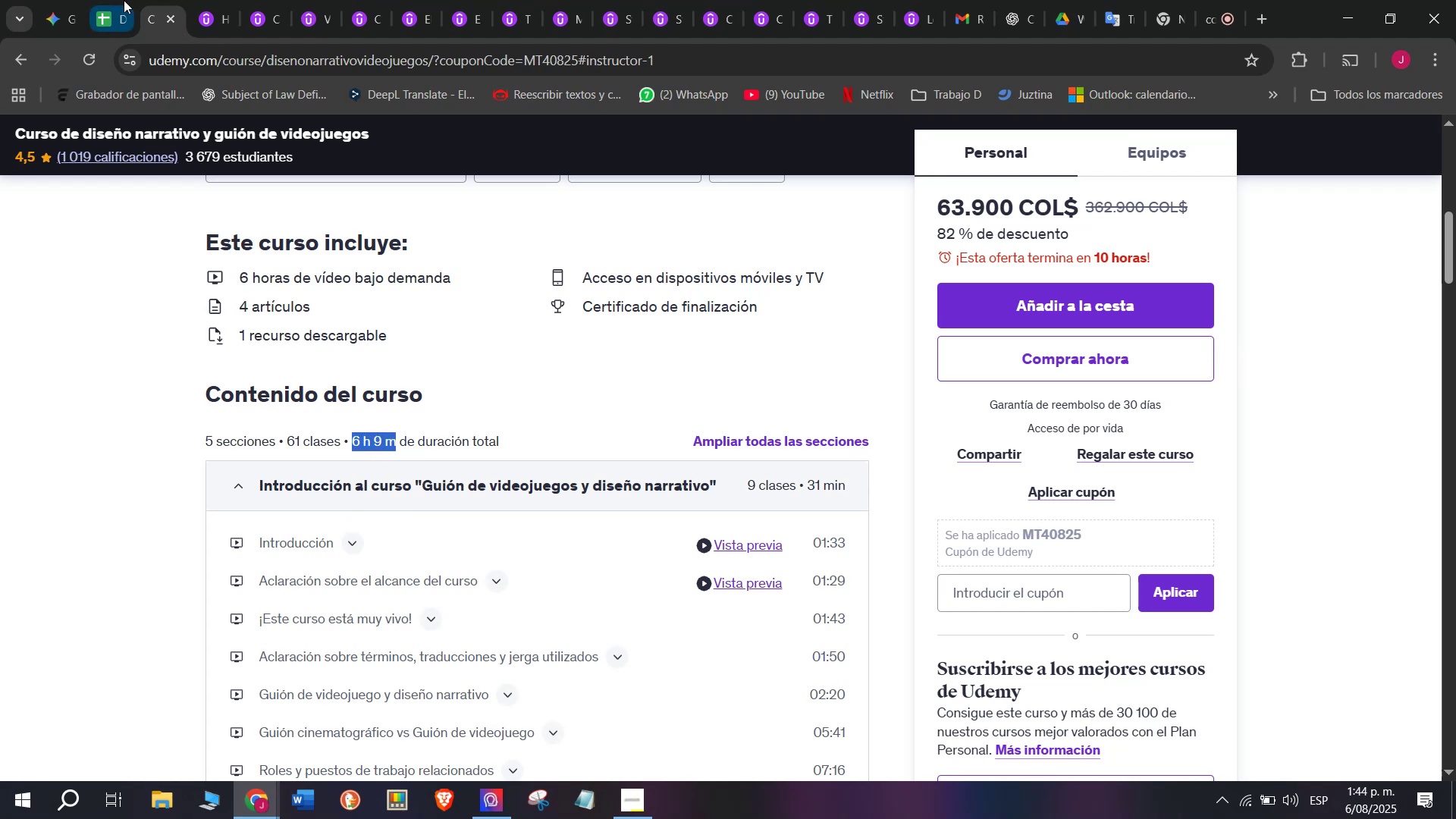 
key(Break)
 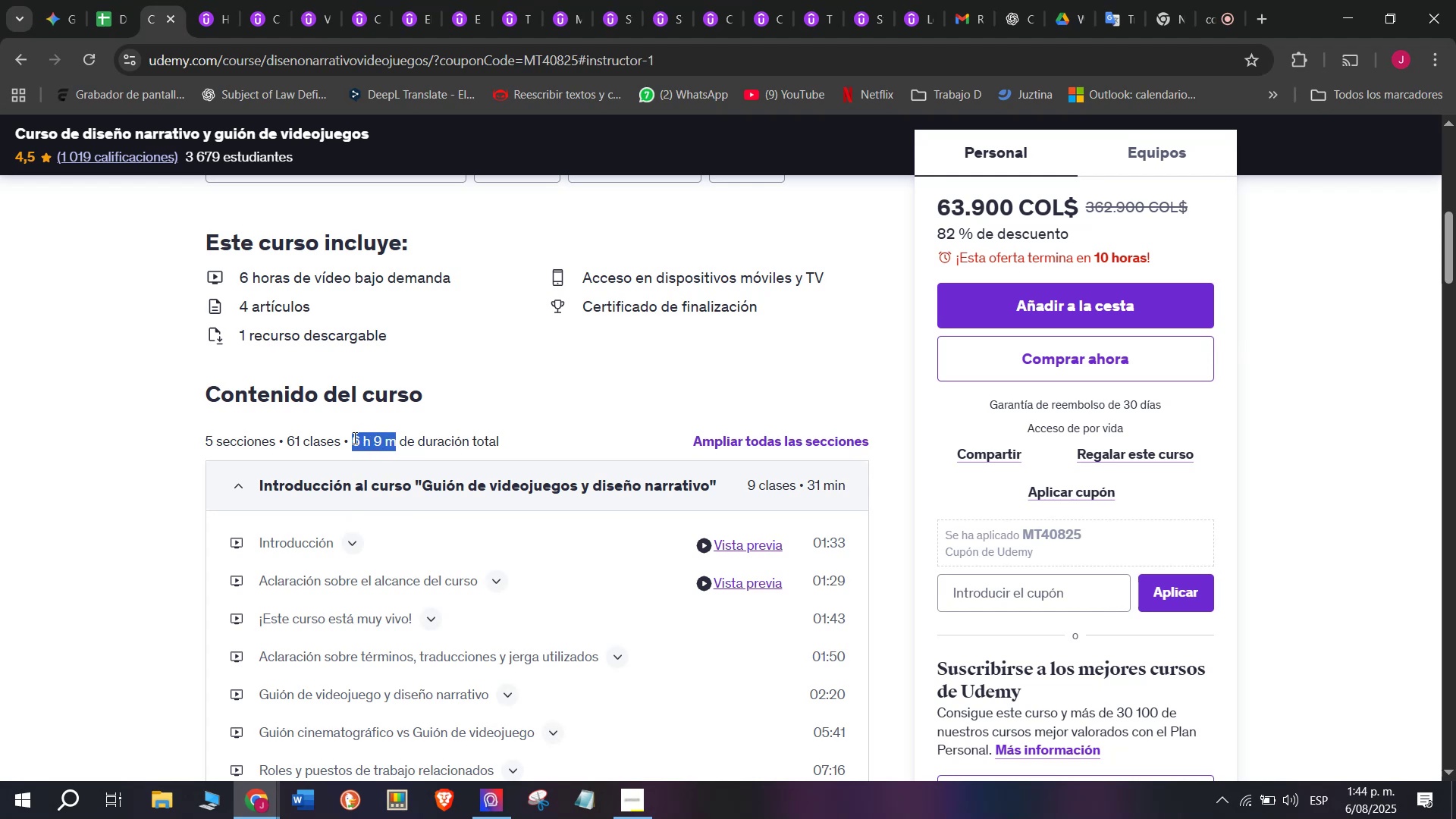 
key(Control+C)
 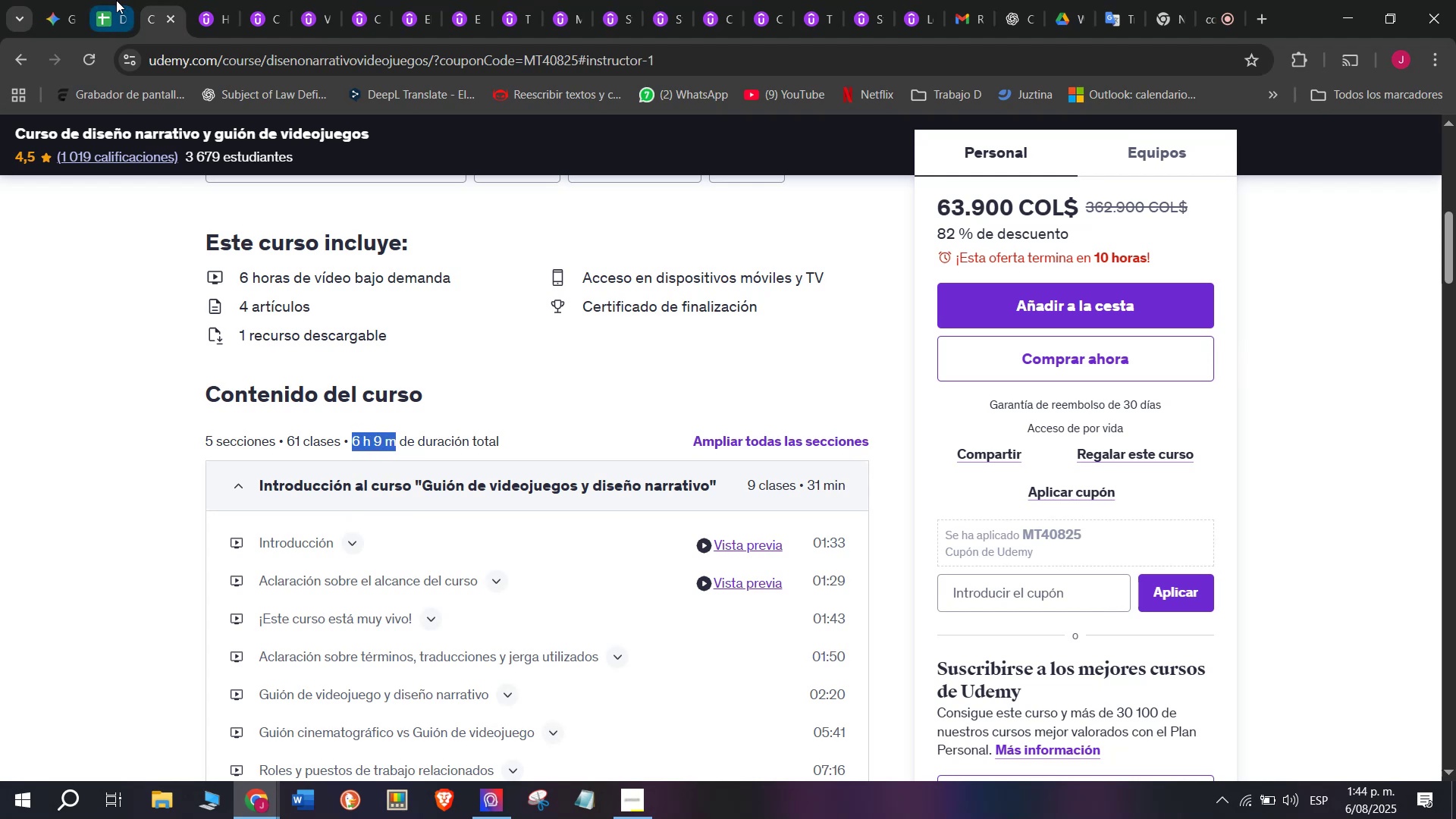 
left_click([110, 0])
 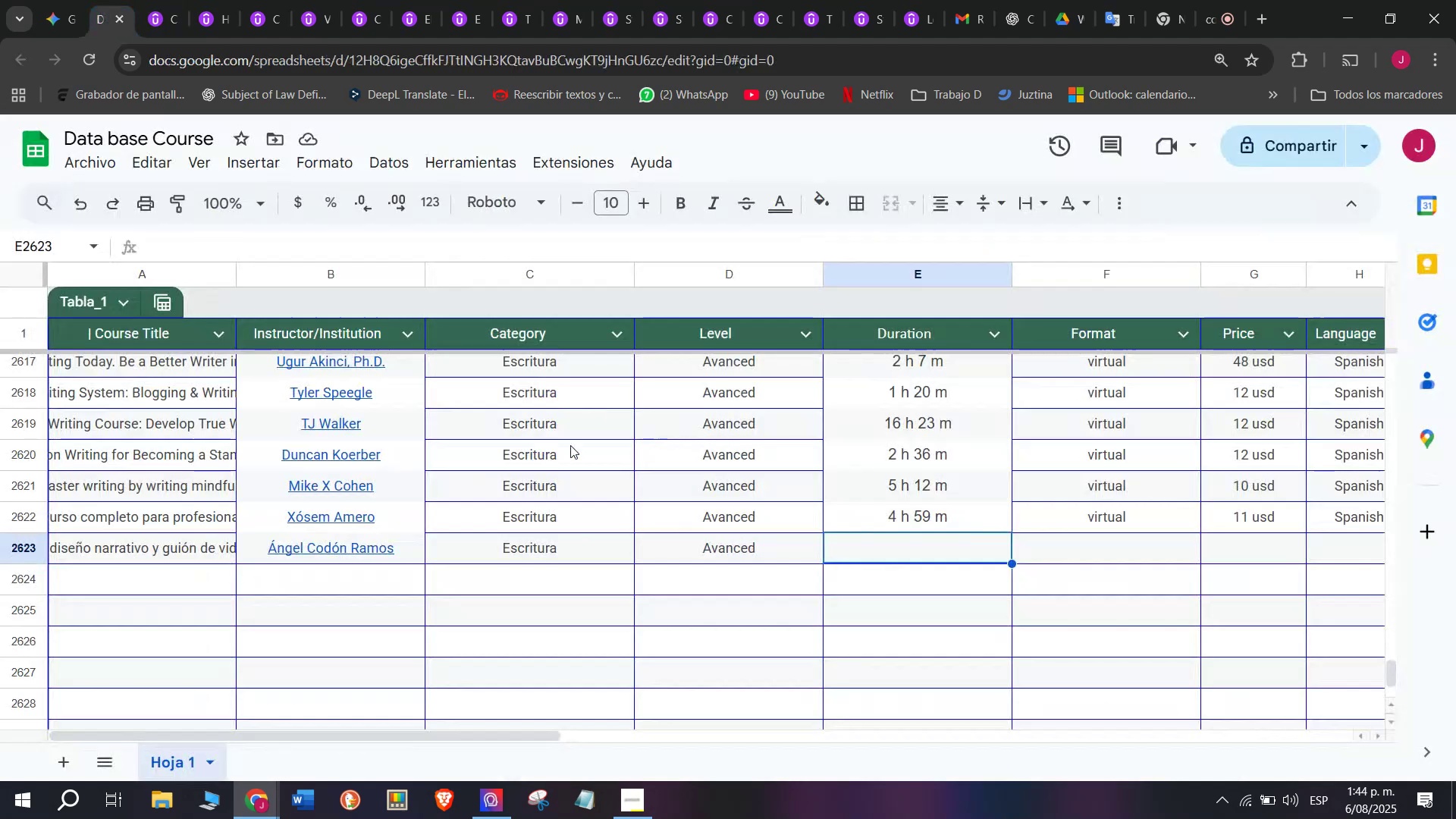 
key(Control+ControlLeft)
 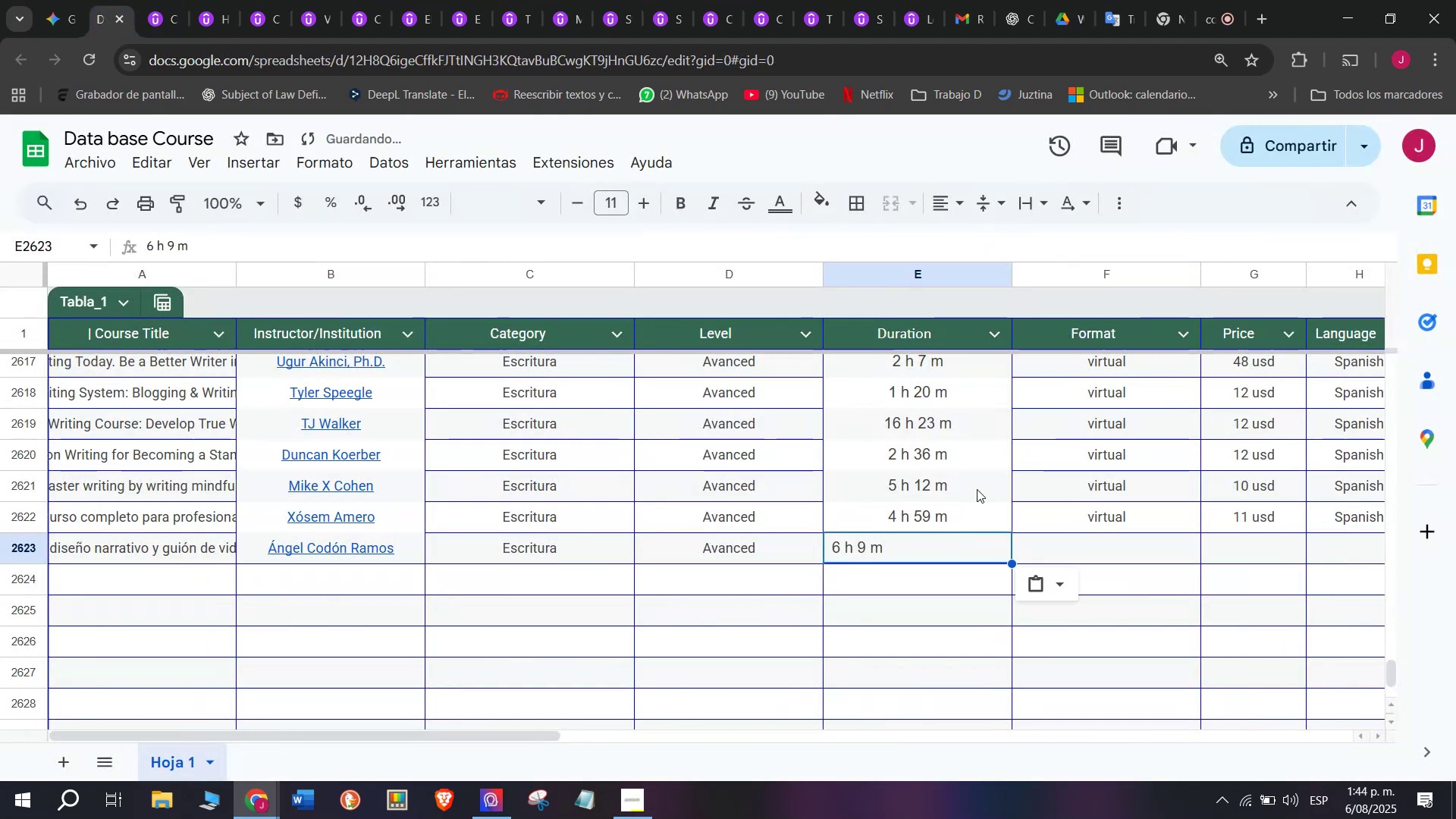 
key(Control+V)
 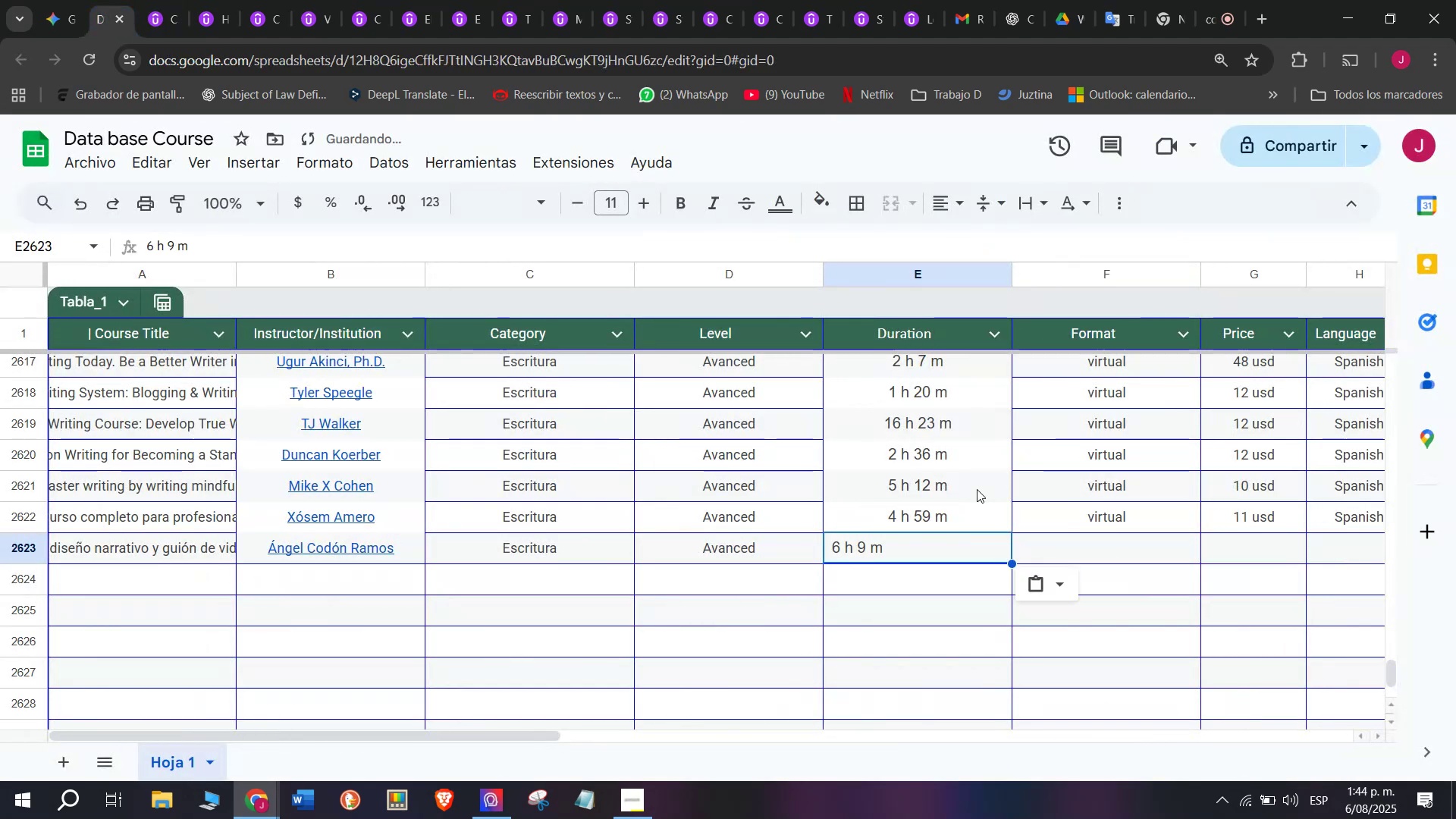 
key(Z)
 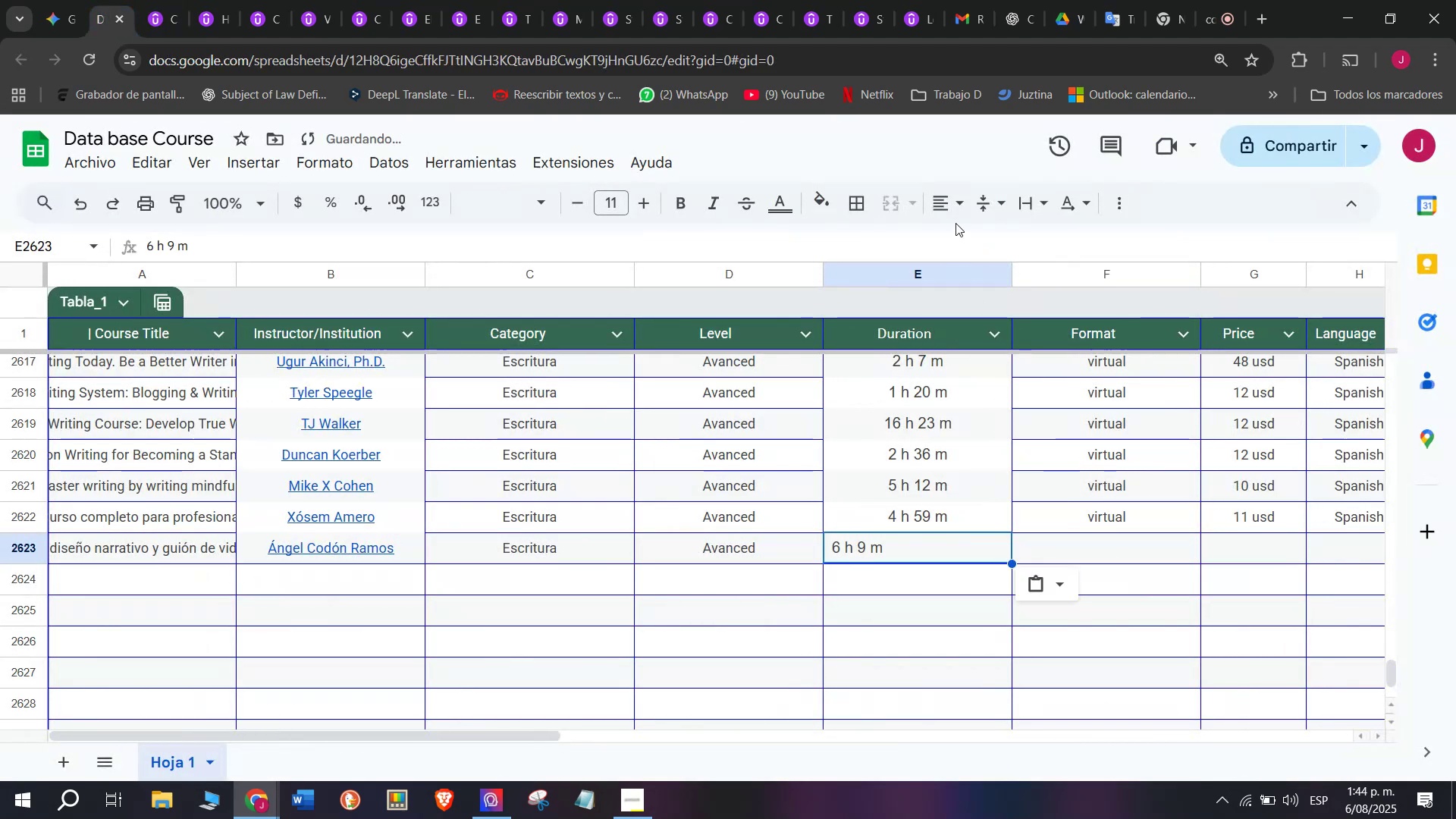 
double_click([956, 212])
 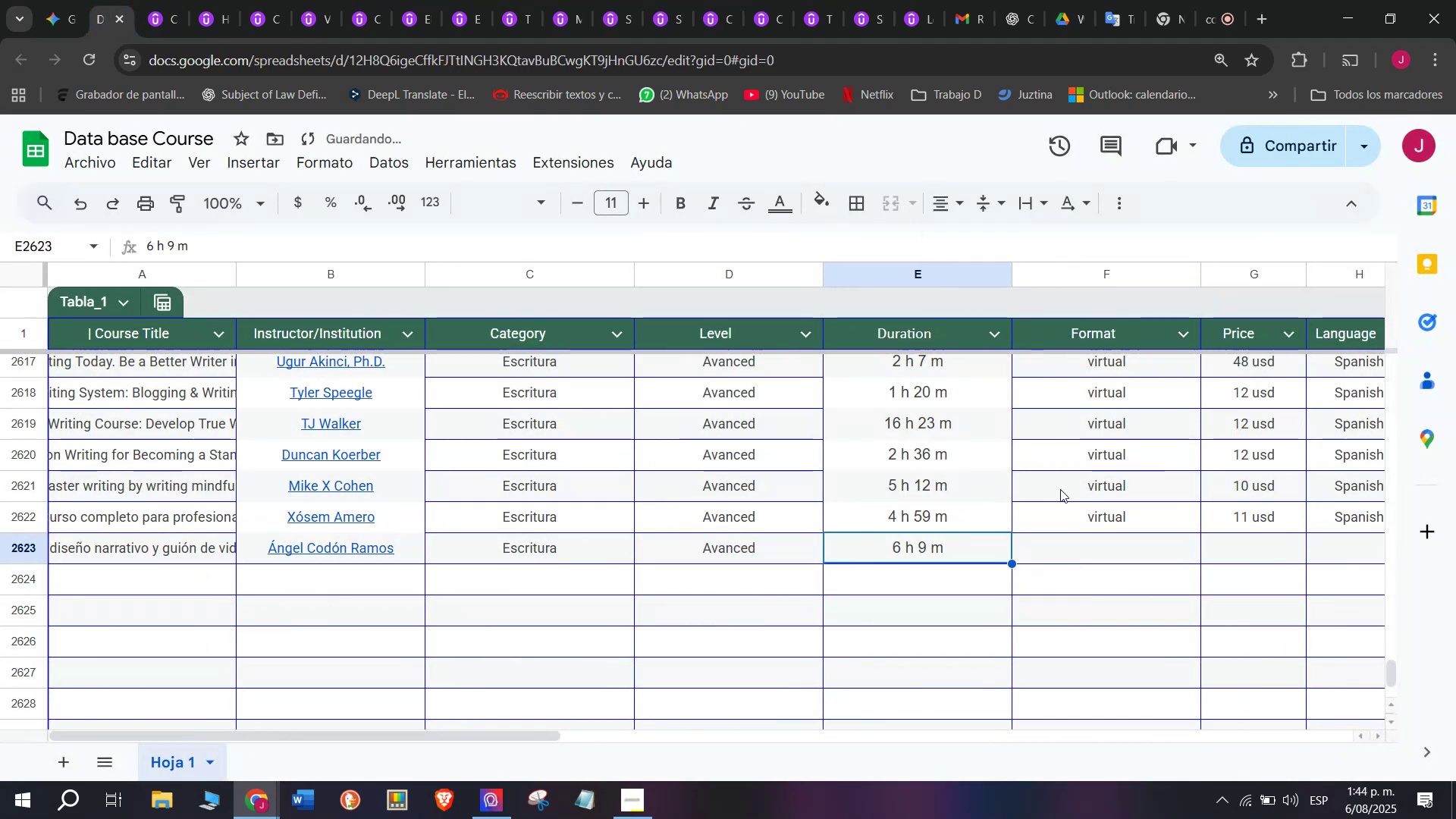 
left_click([1116, 514])
 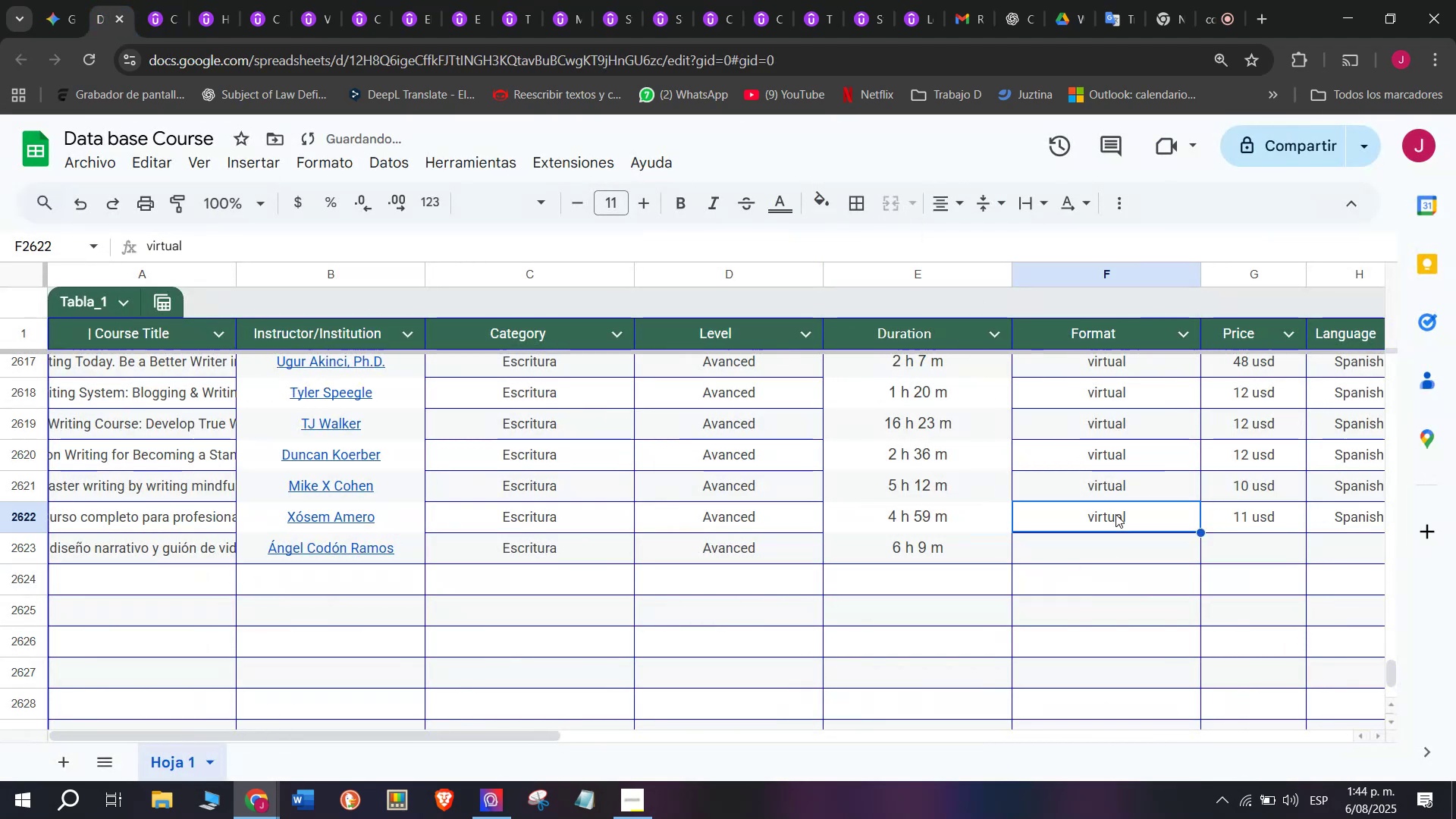 
key(Break)
 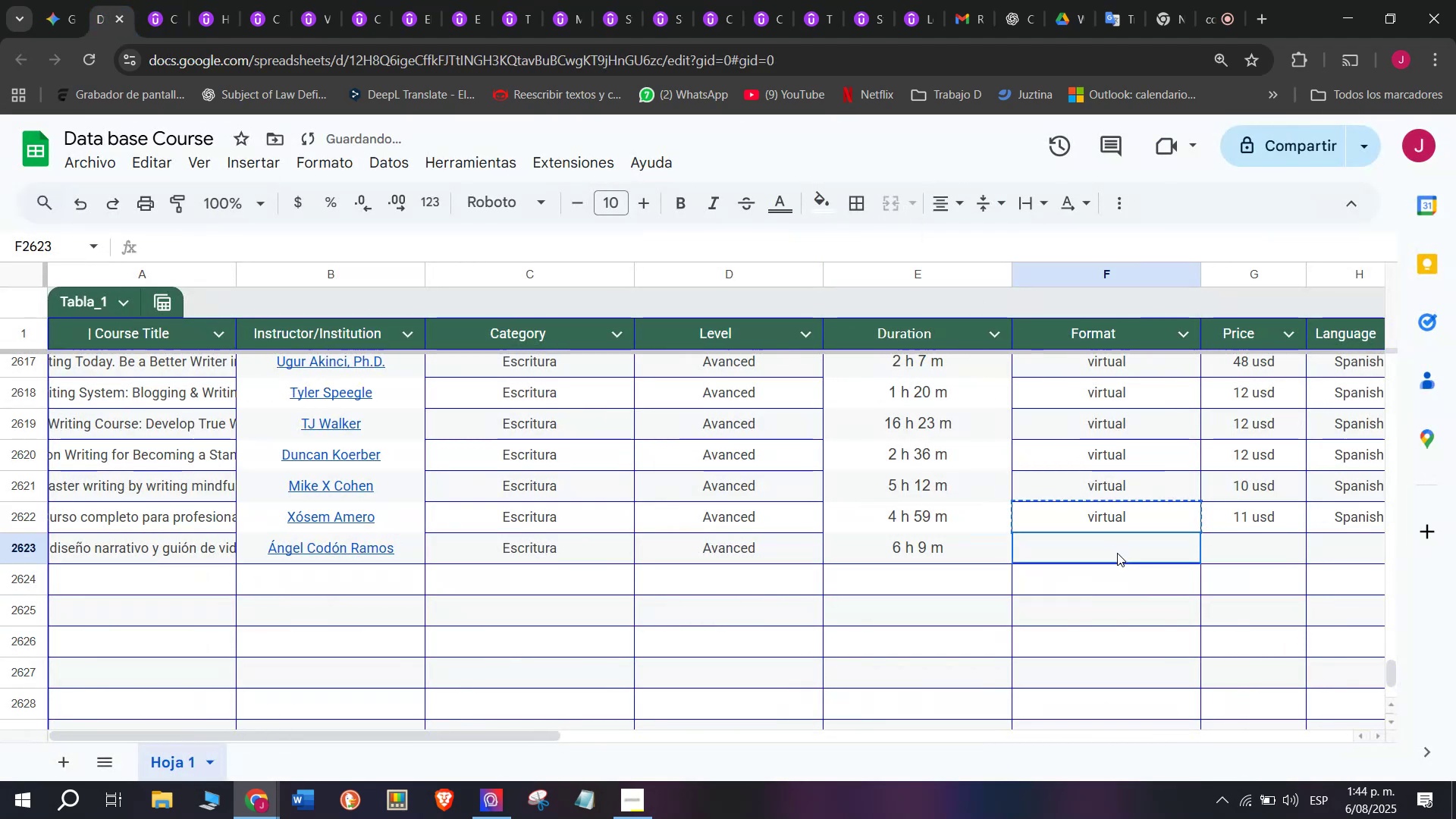 
key(Control+C)
 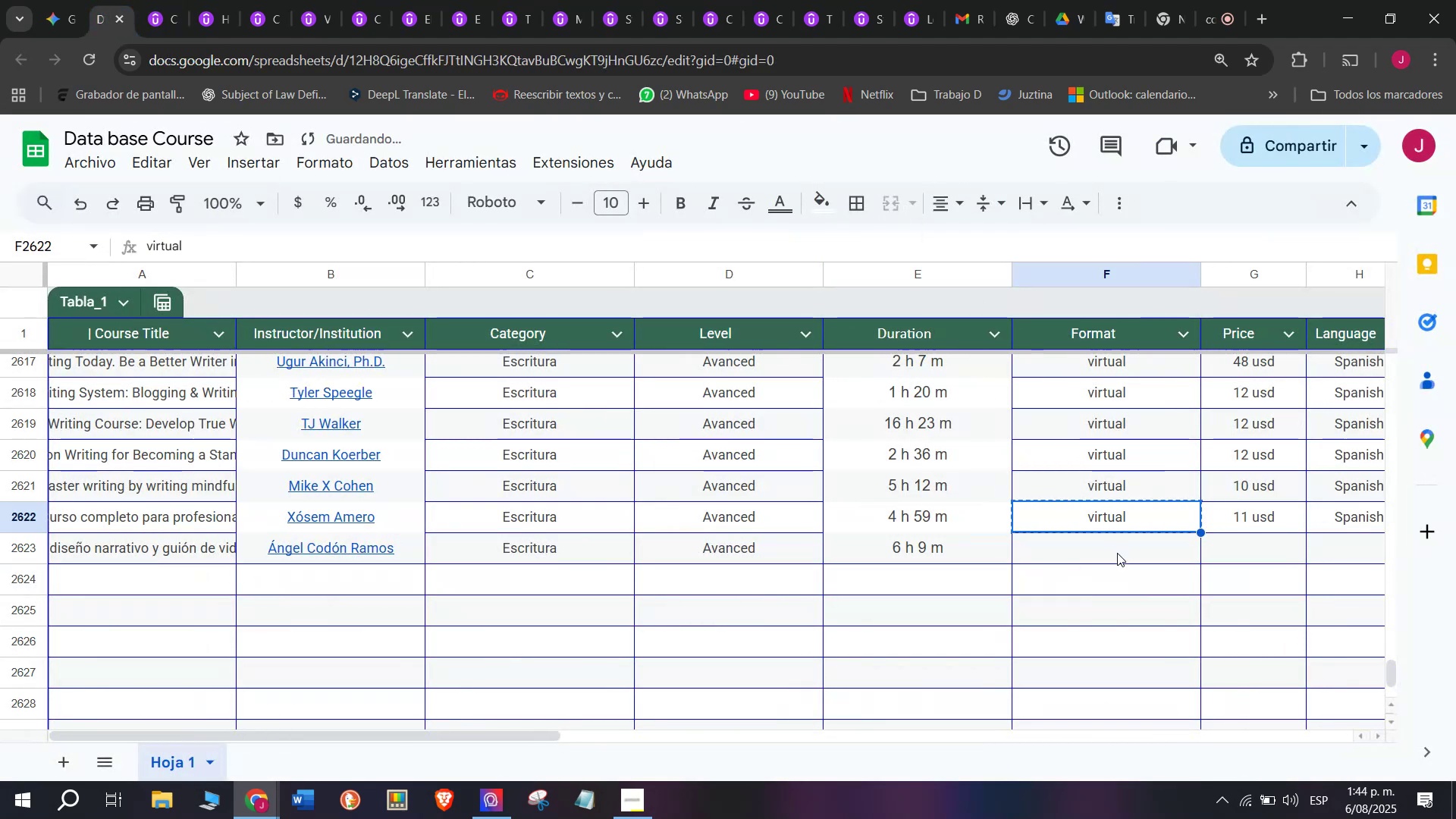 
key(Control+ControlLeft)
 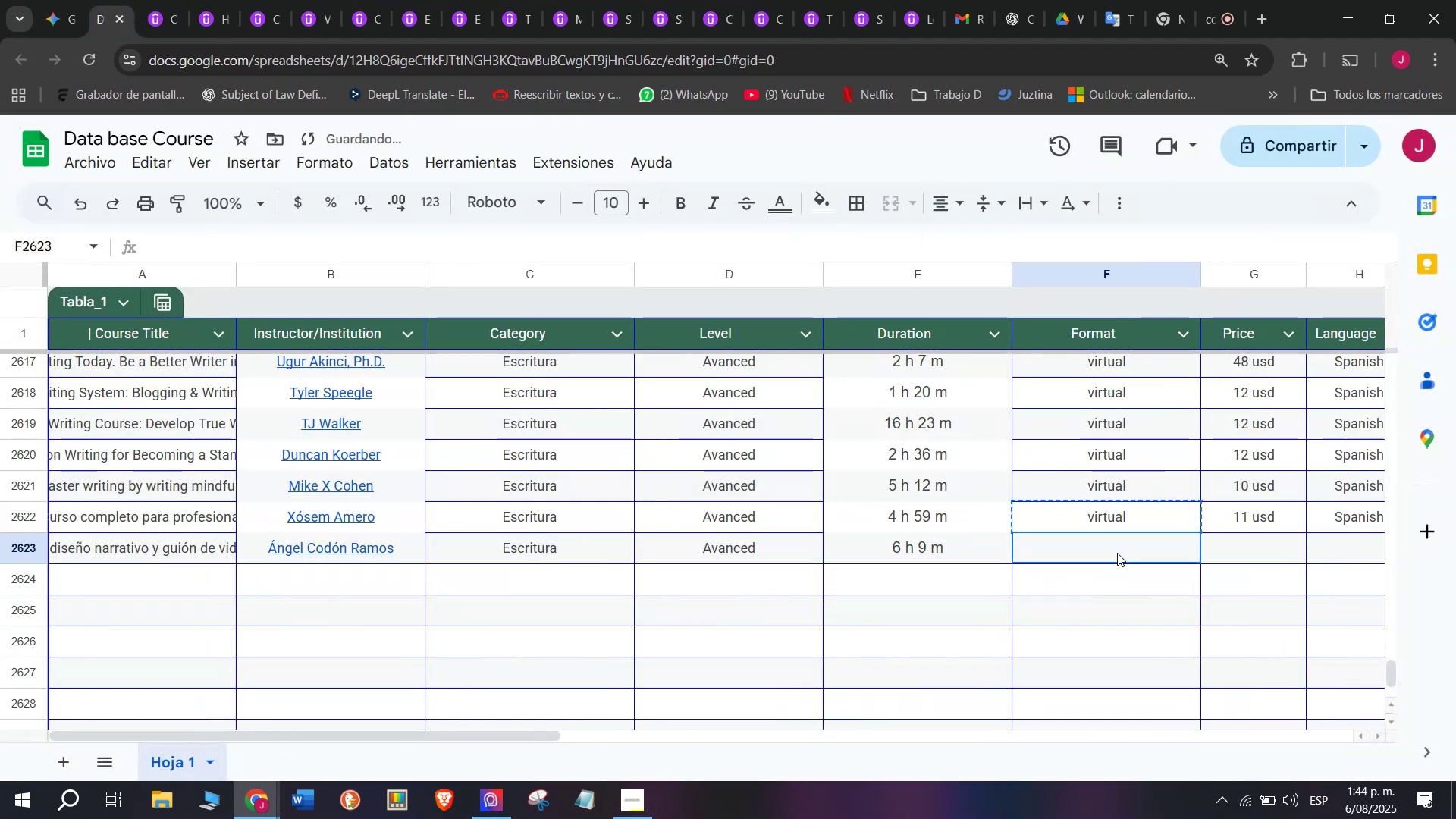 
left_click([1117, 553])
 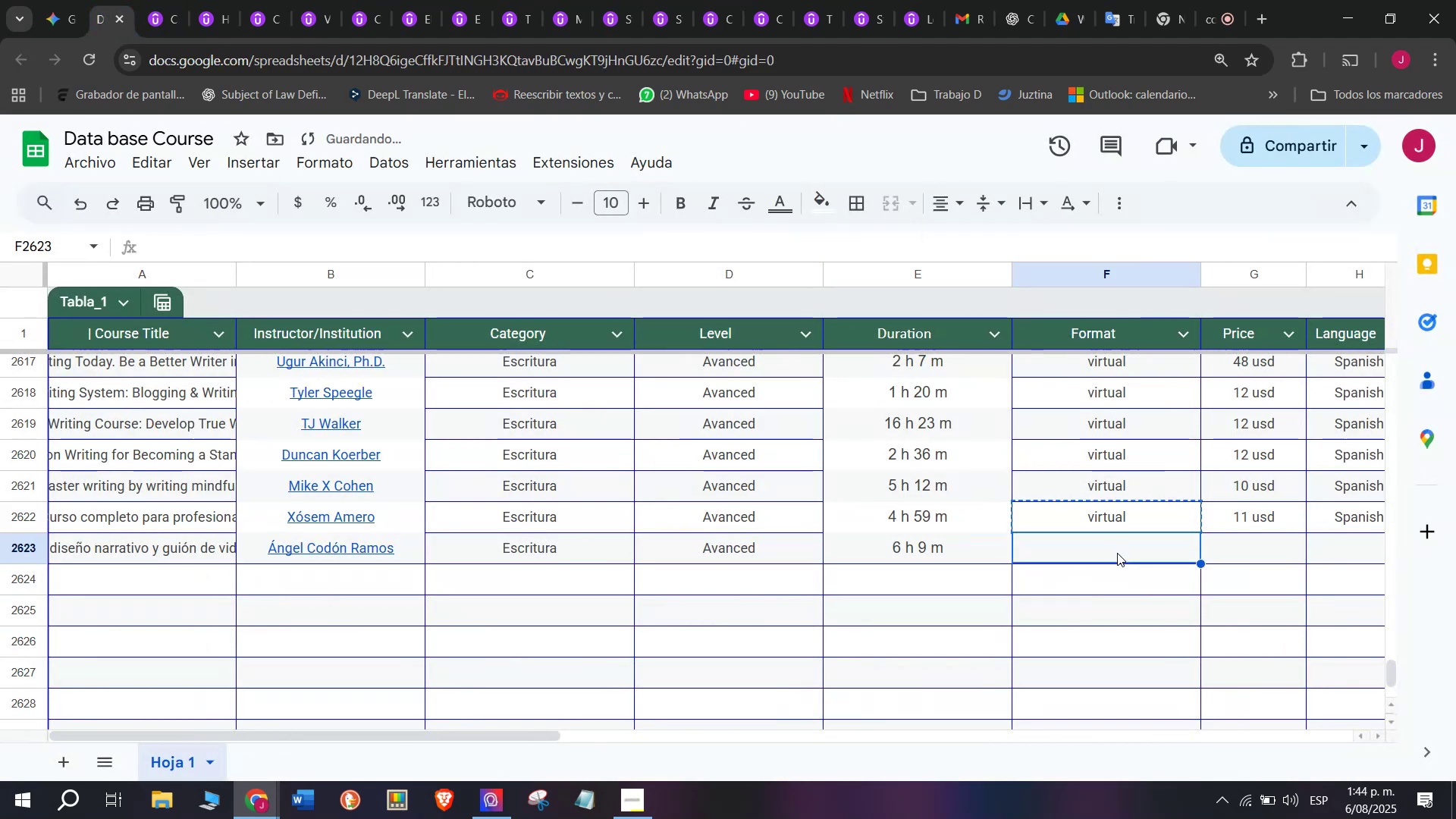 
key(Control+ControlLeft)
 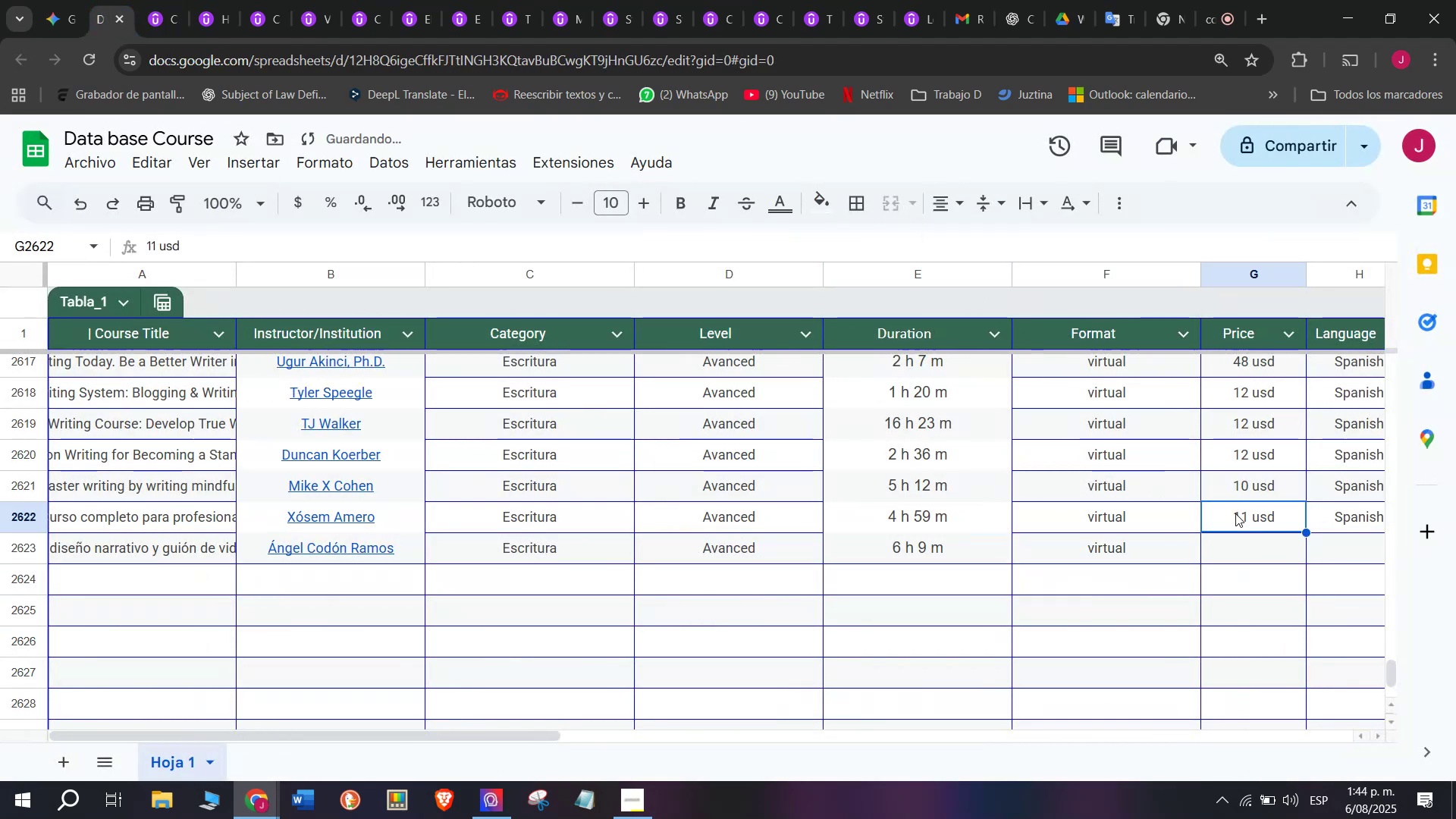 
key(Z)
 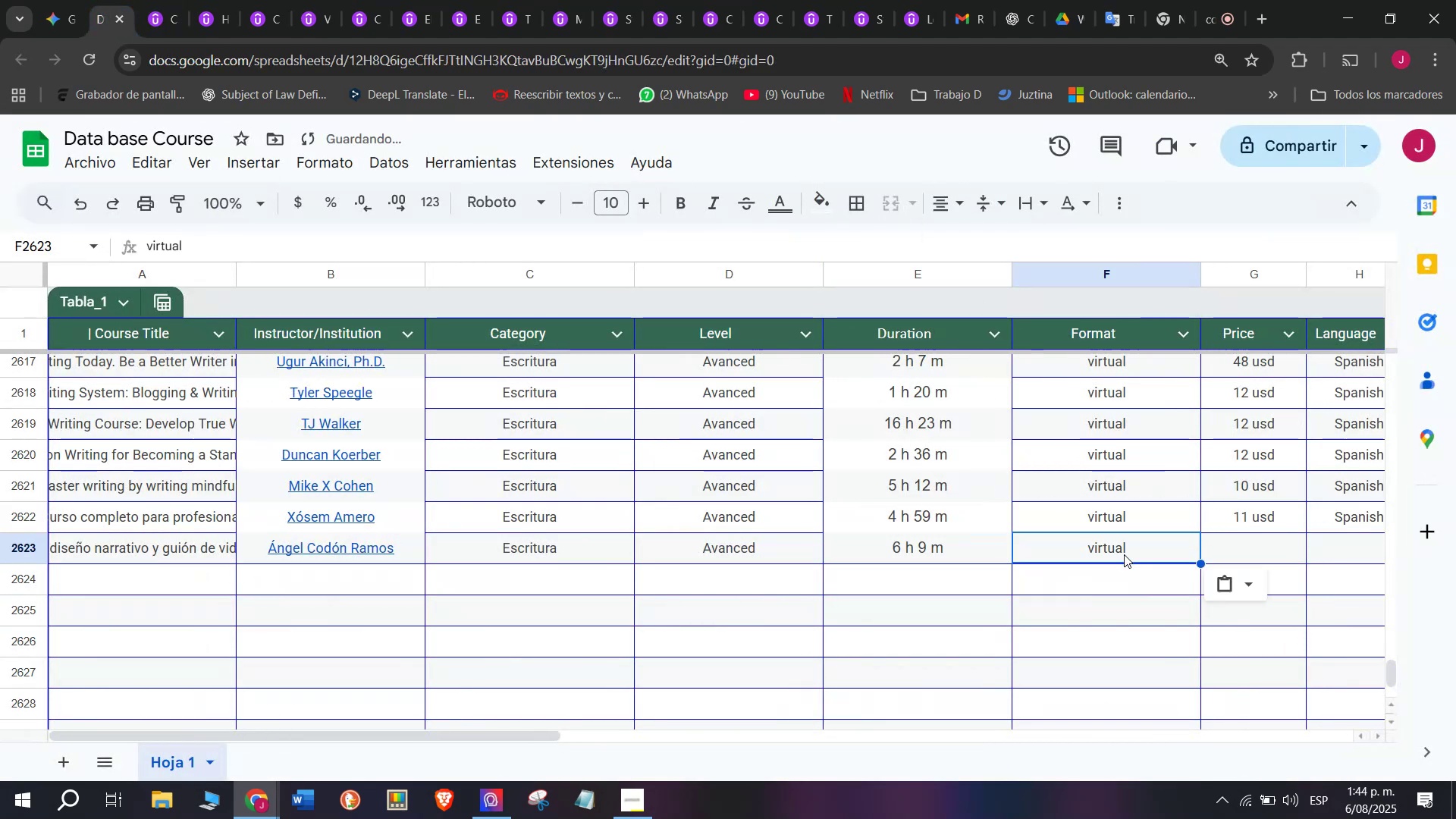 
key(Control+V)
 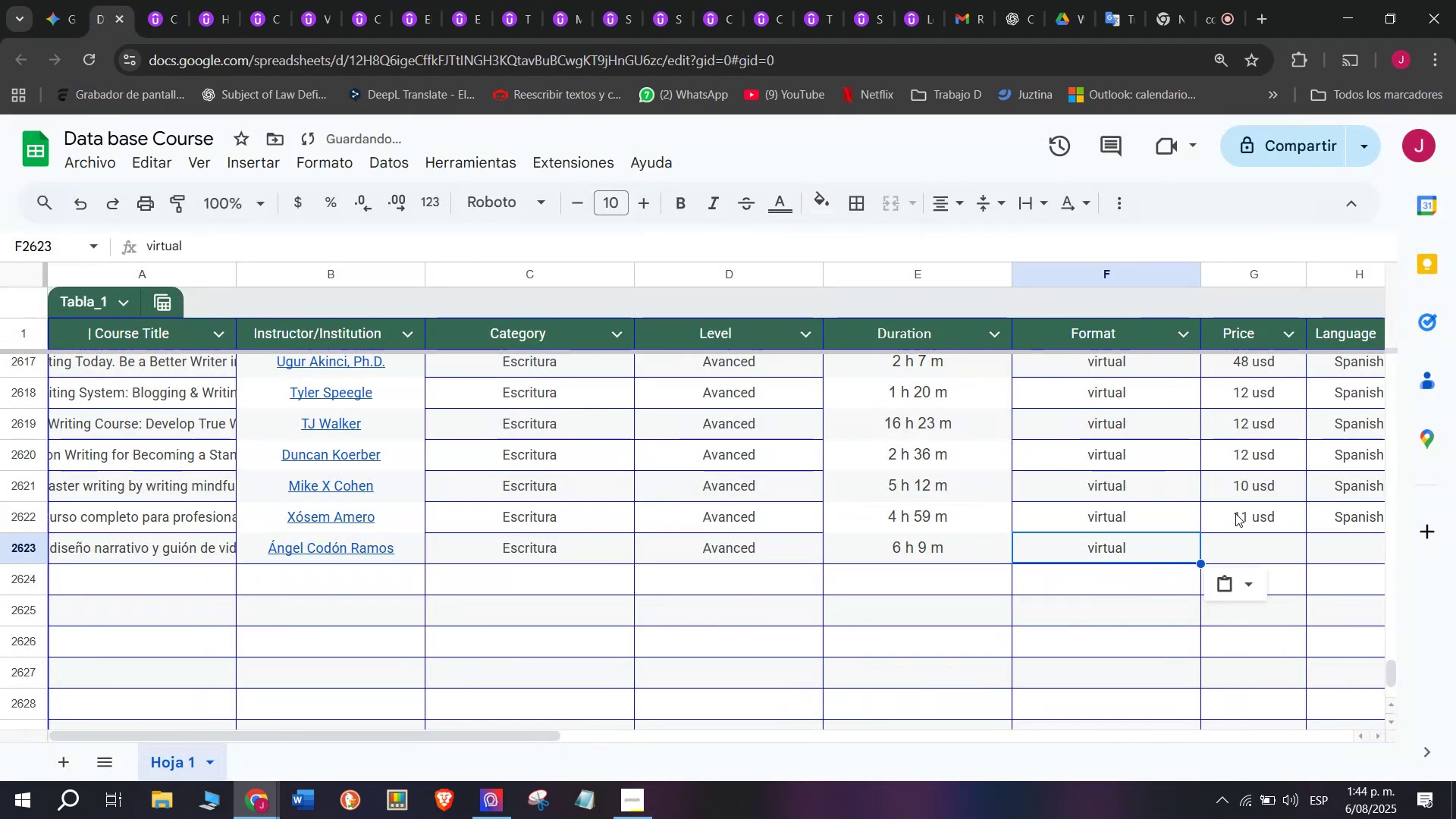 
double_click([1235, 513])
 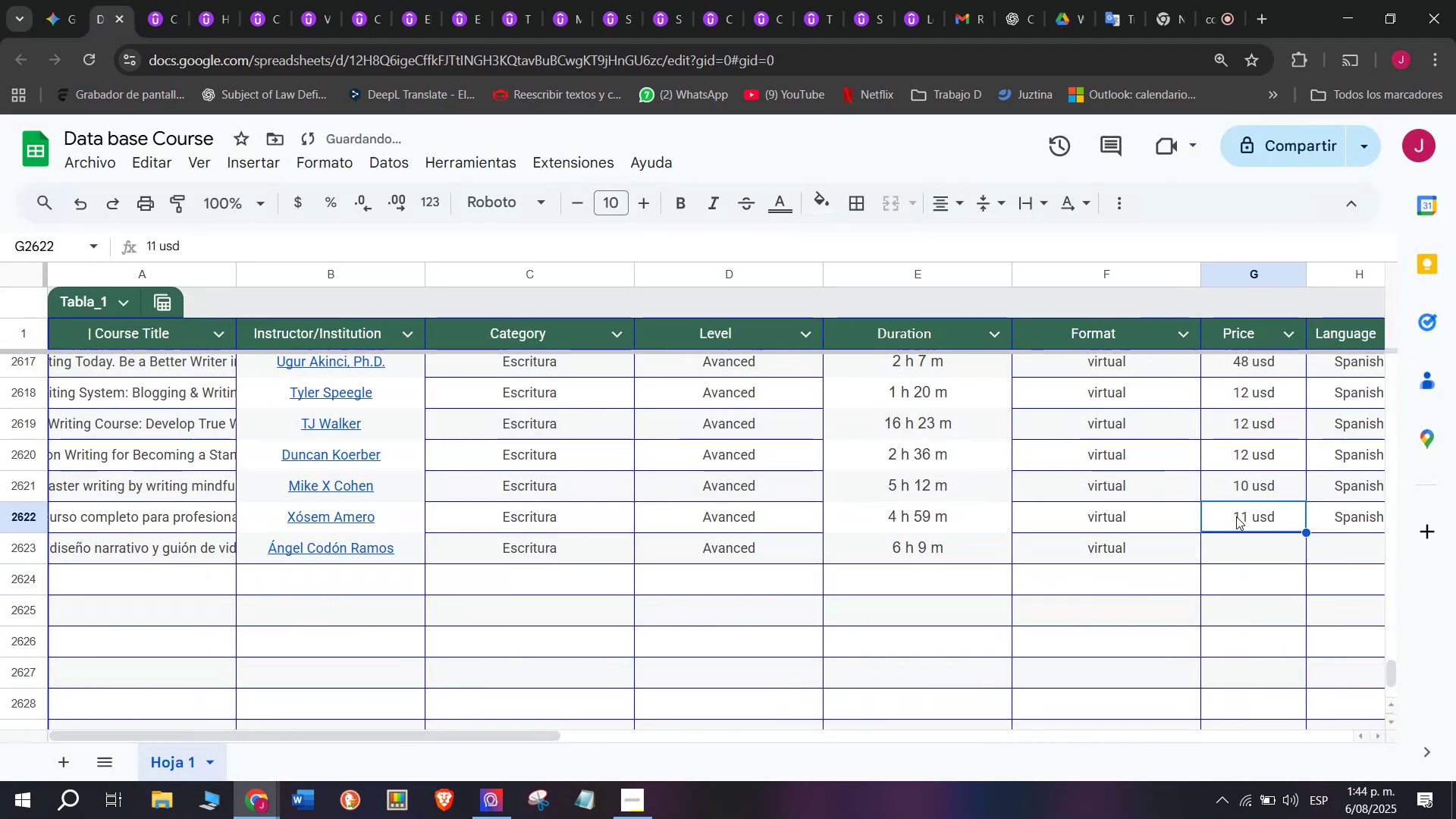 
key(Break)
 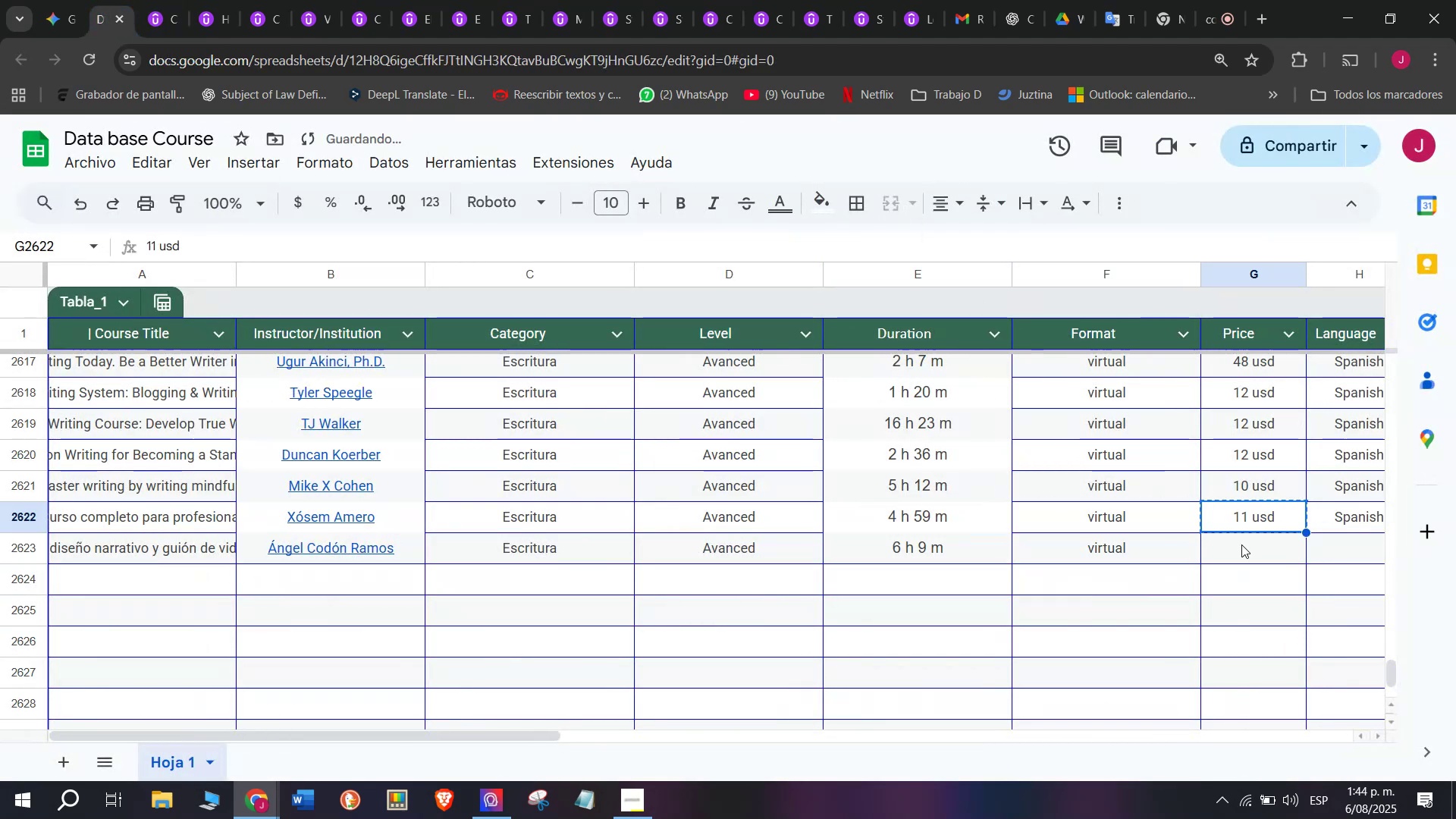 
key(Control+C)
 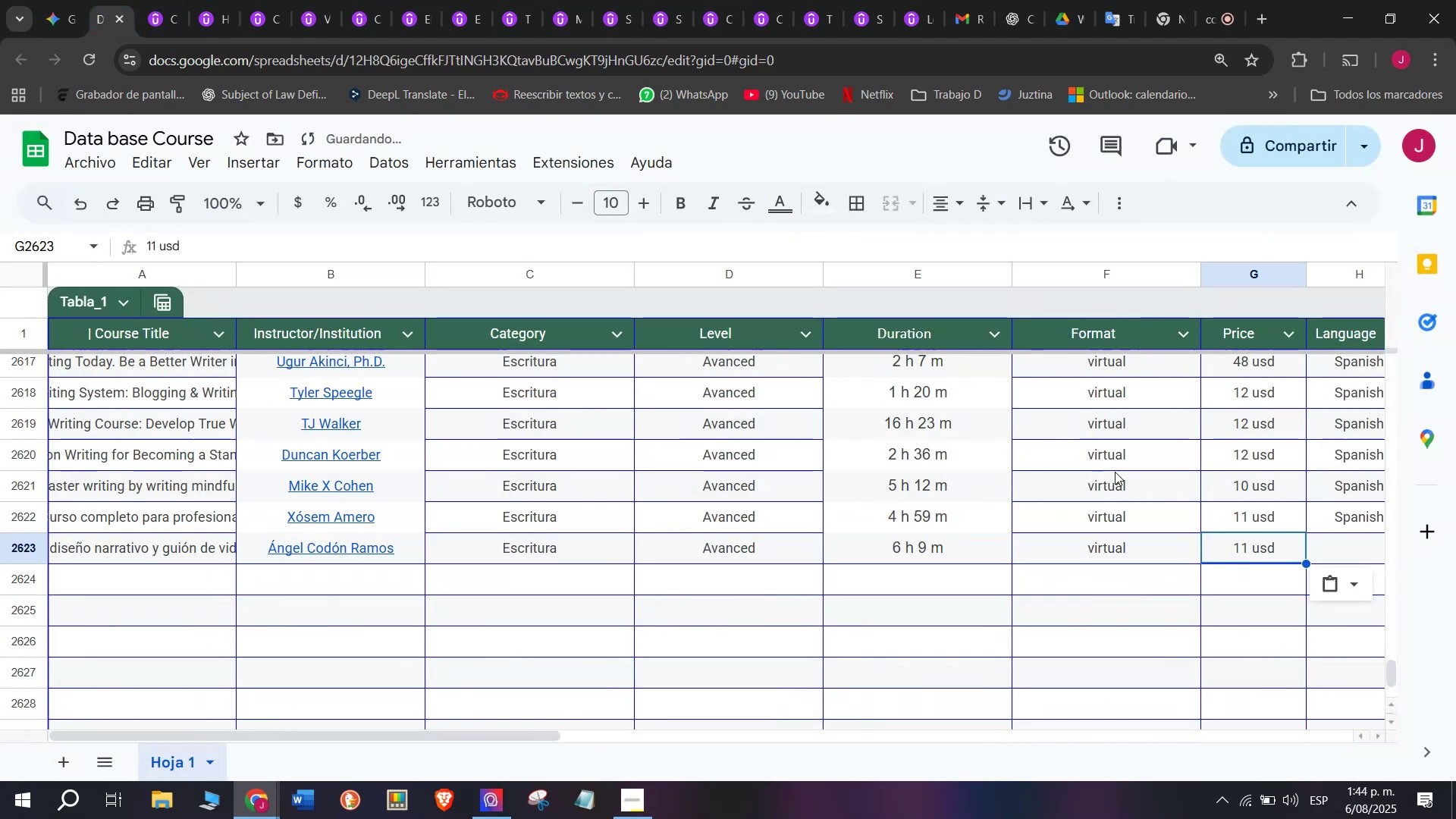 
key(Control+ControlLeft)
 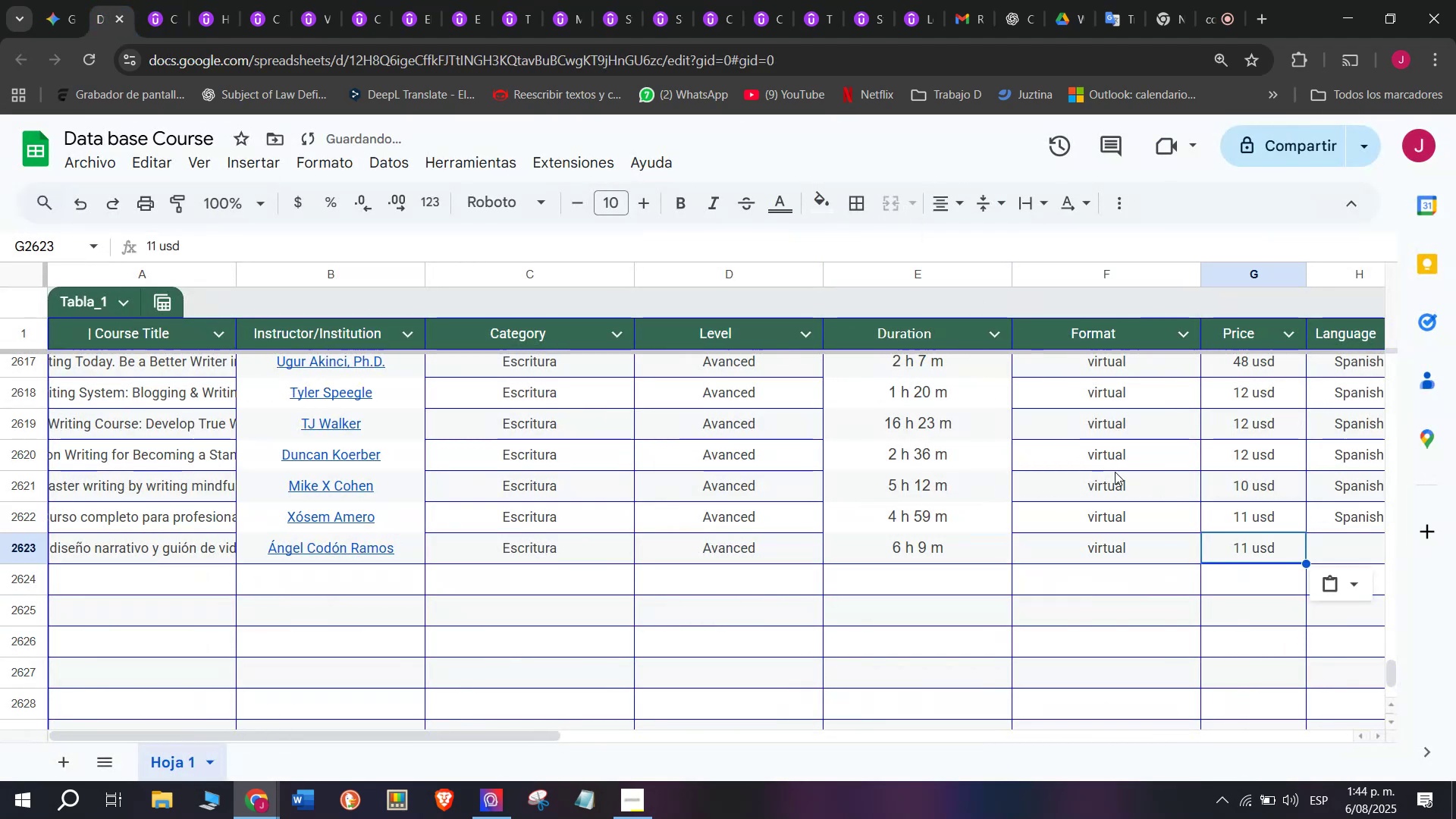 
triple_click([1241, 544])
 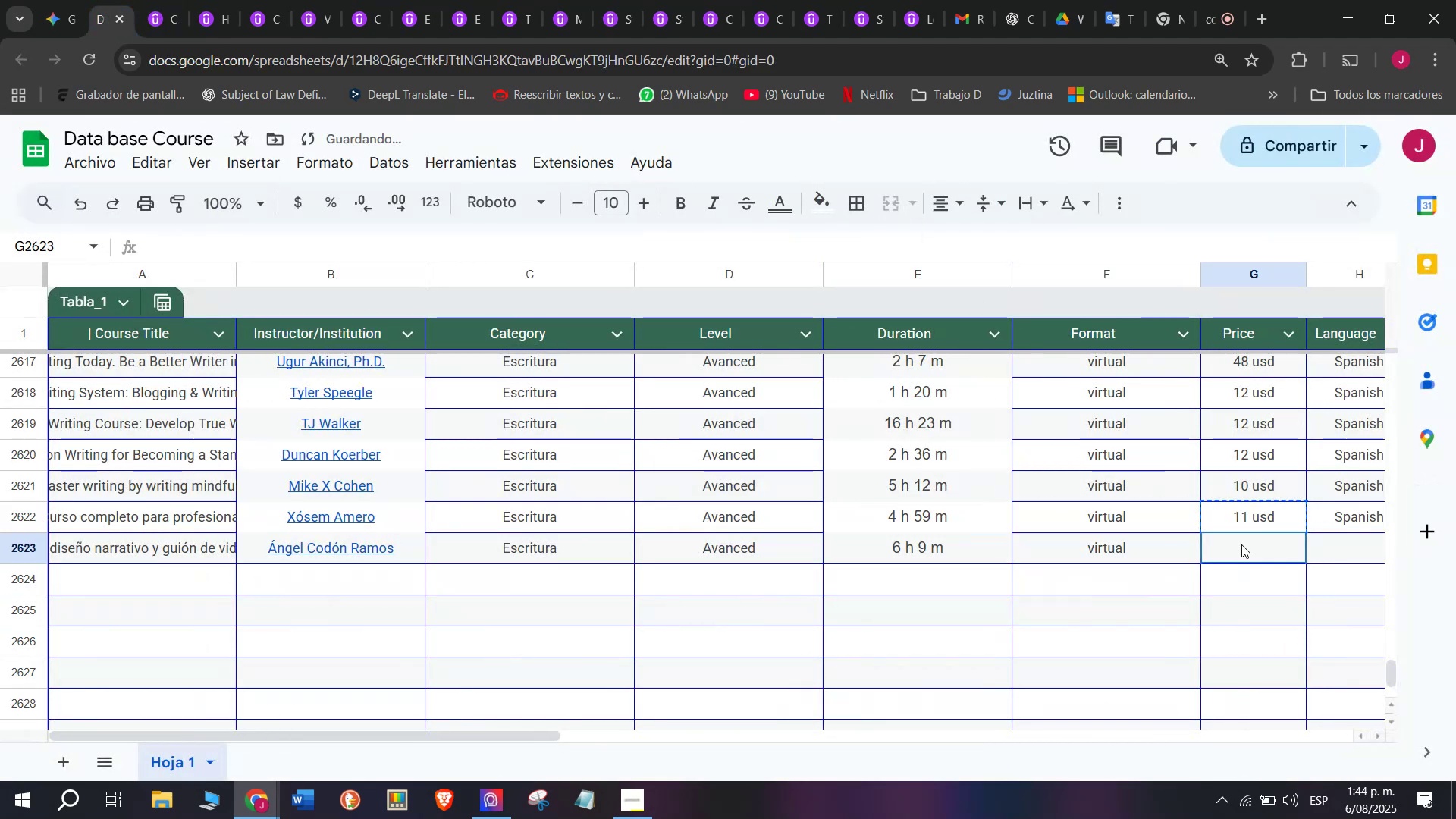 
key(Z)
 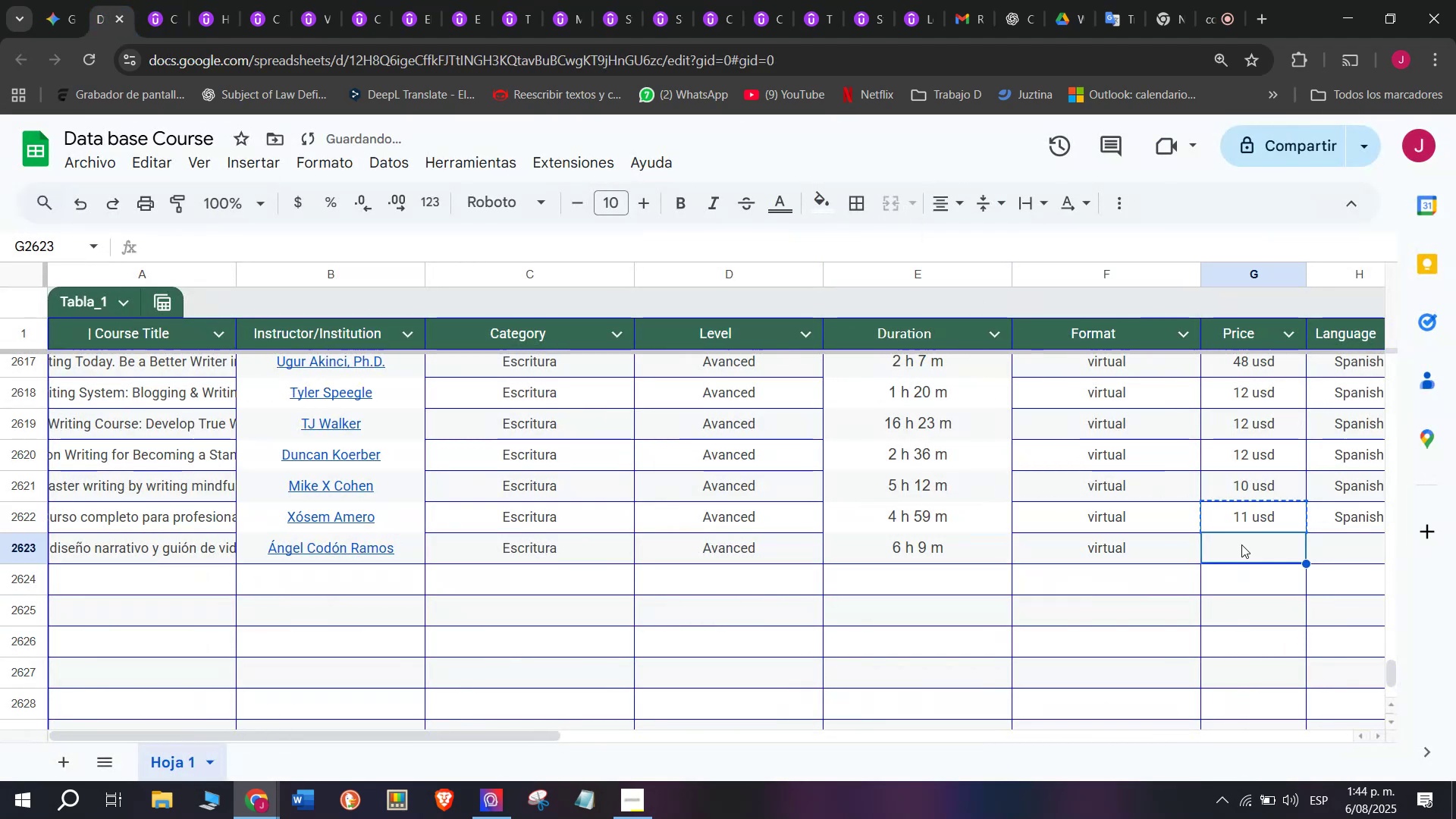 
key(Control+ControlLeft)
 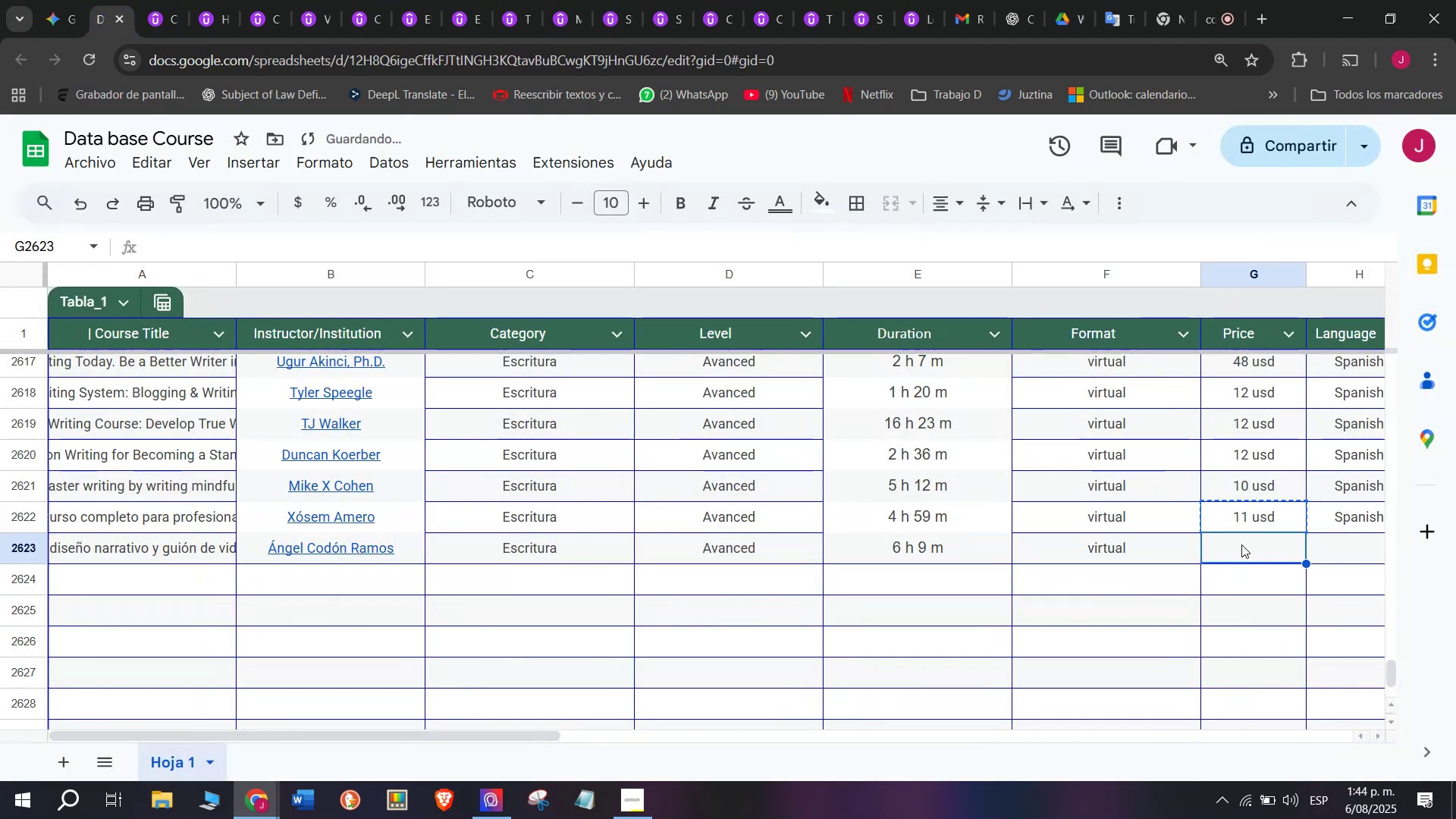 
key(Control+V)
 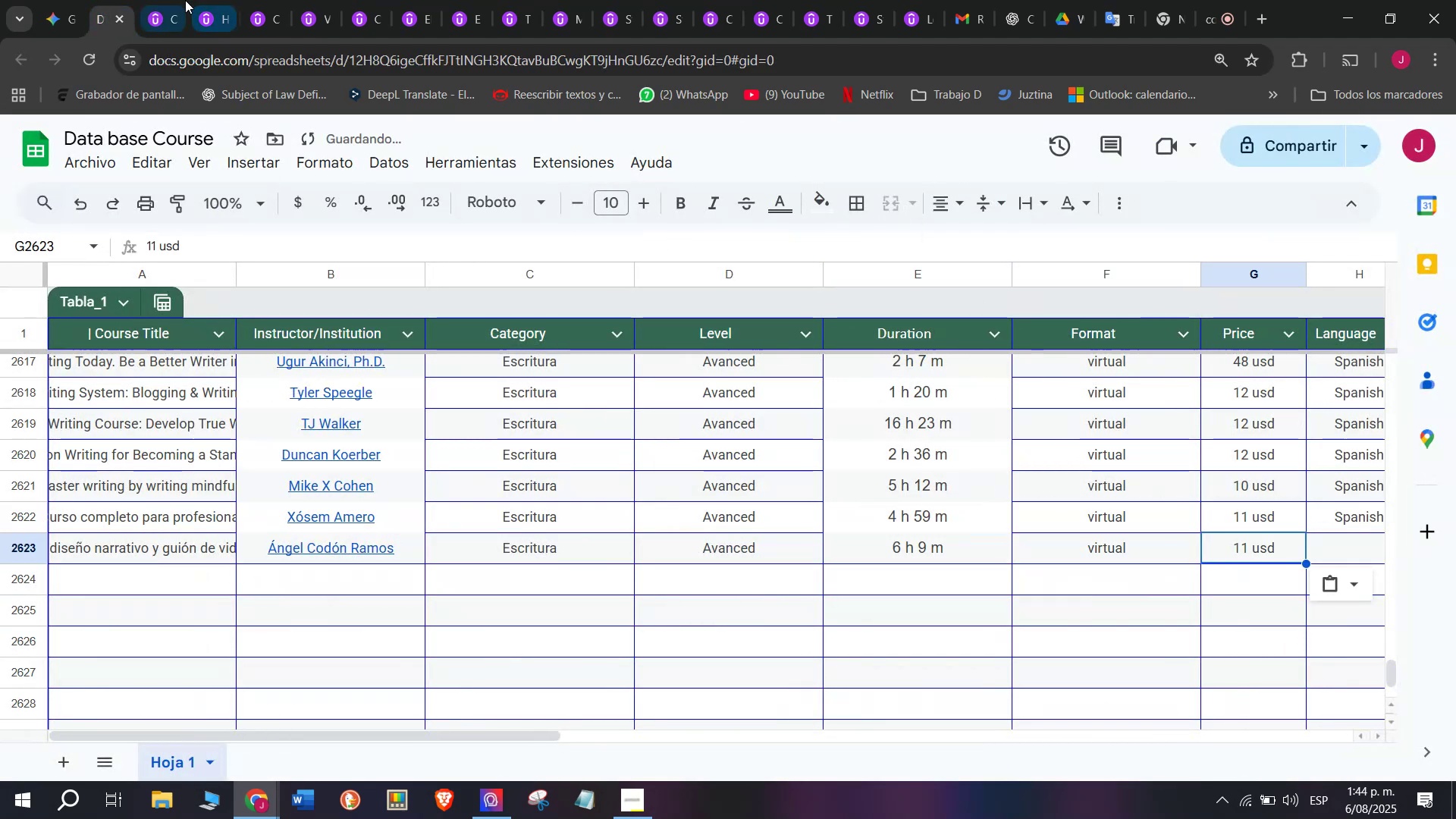 
left_click([162, 0])
 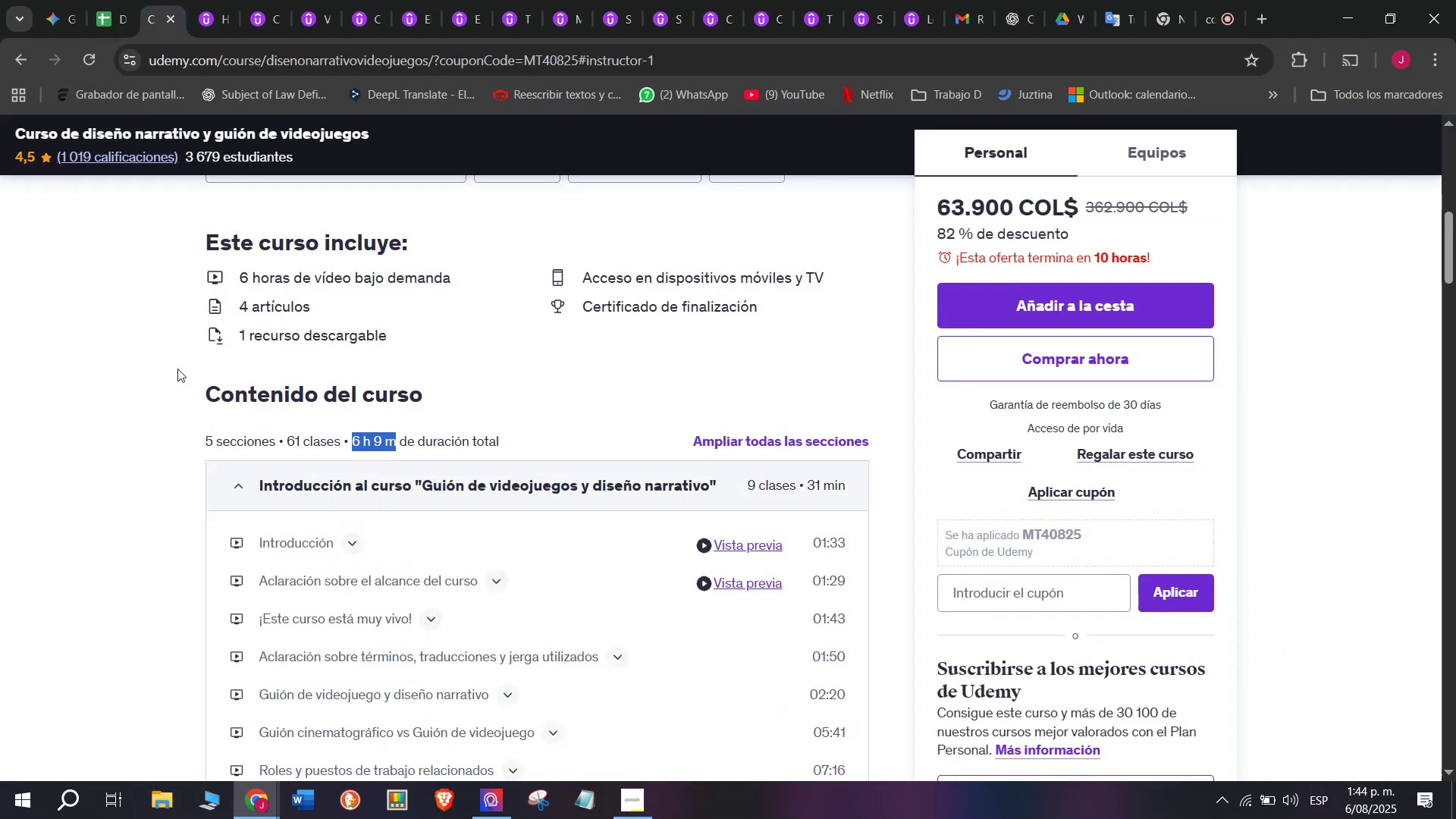 
scroll: coordinate [380, 538], scroll_direction: up, amount: 3.0
 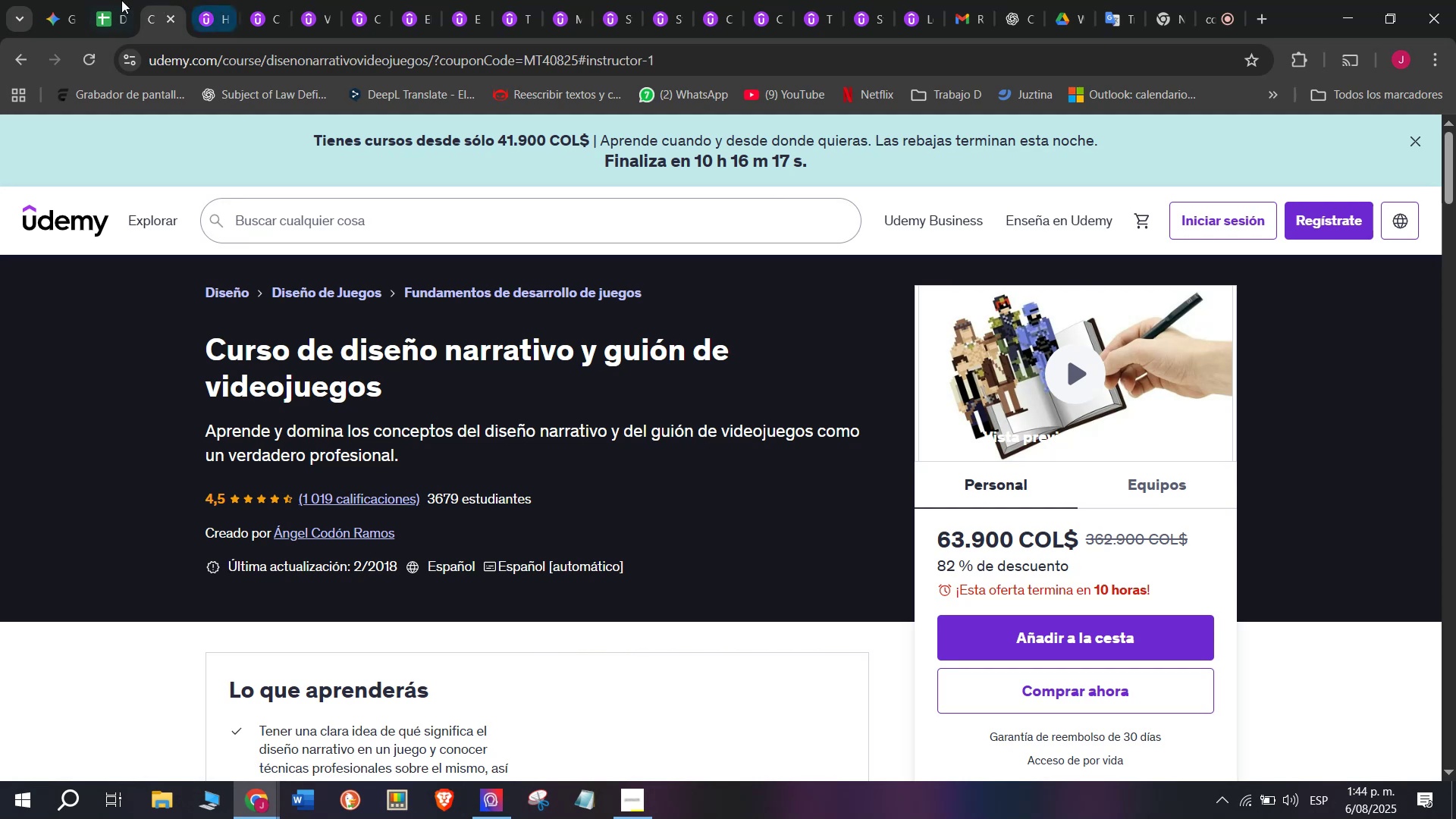 
left_click([118, 0])
 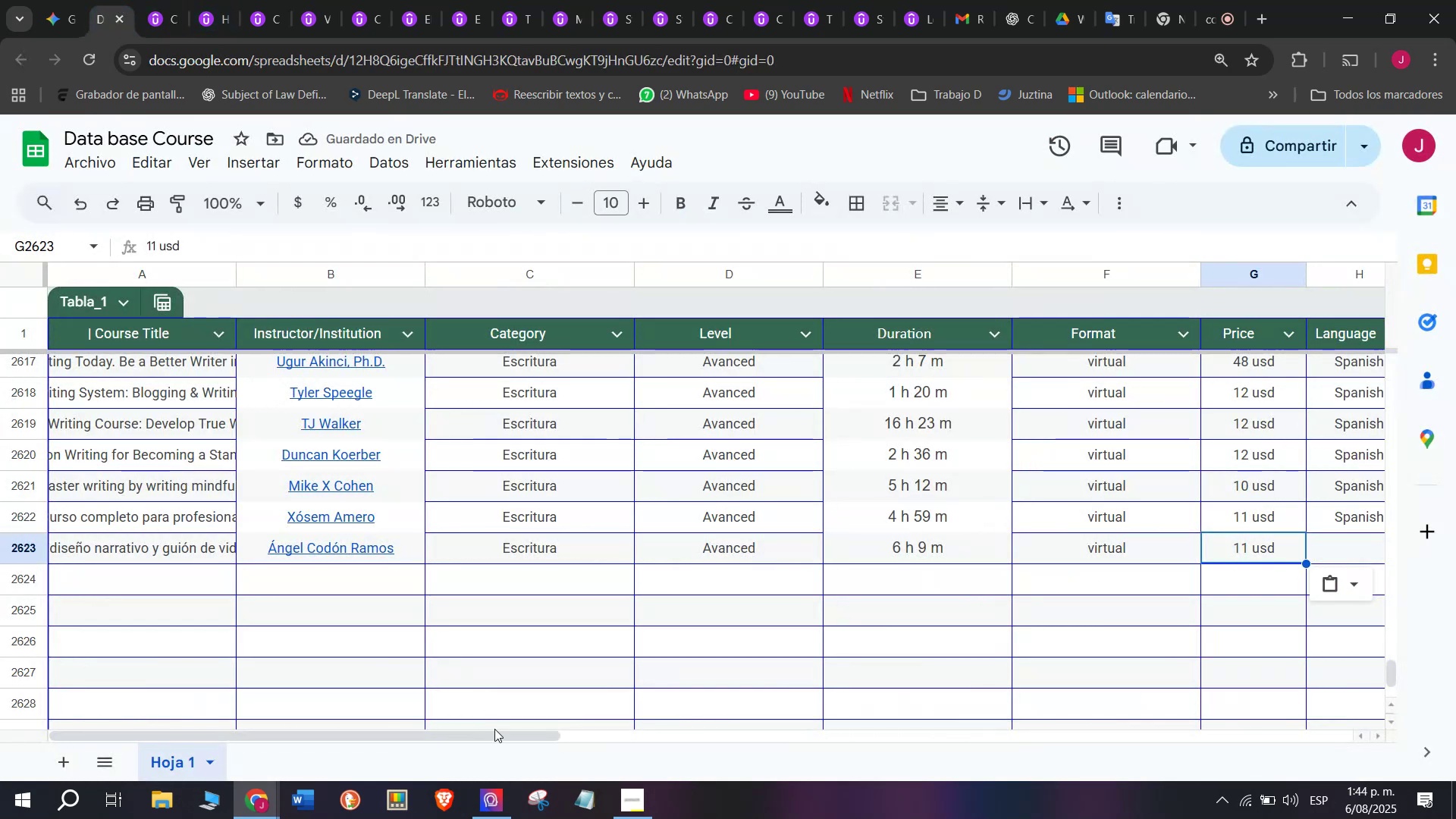 
left_click_drag(start_coordinate=[500, 735], to_coordinate=[792, 785])
 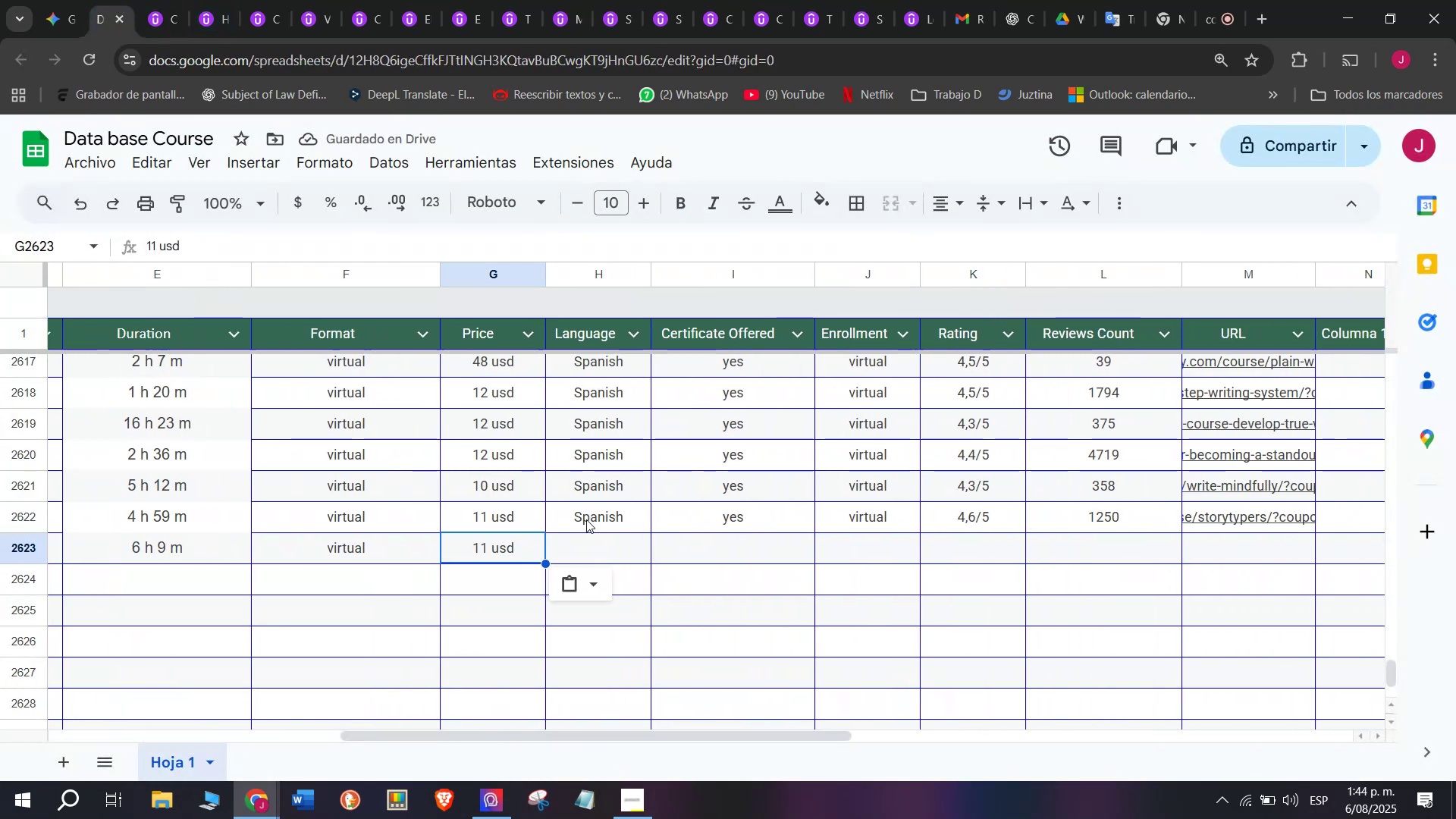 
left_click([593, 525])
 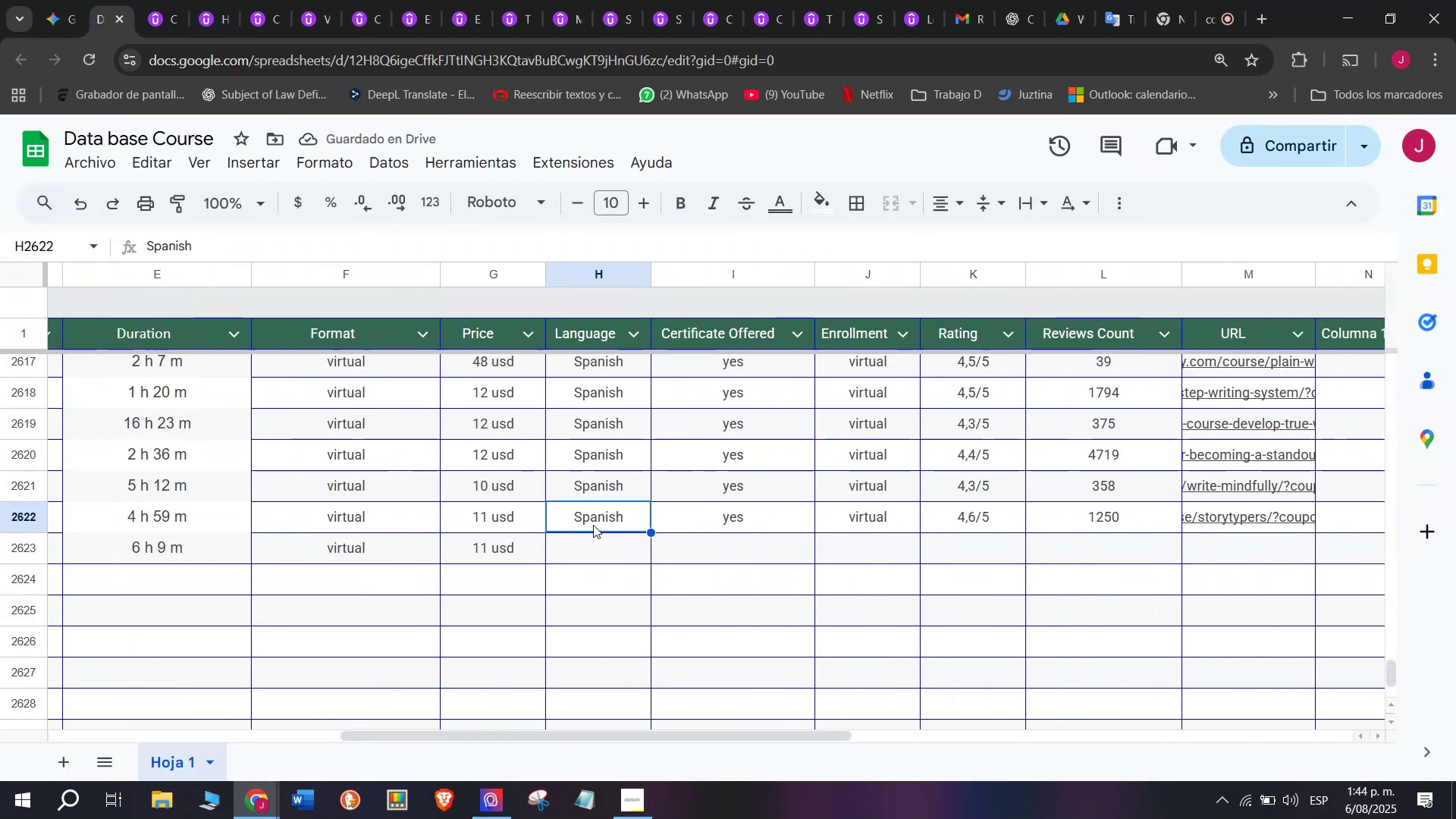 
key(Break)
 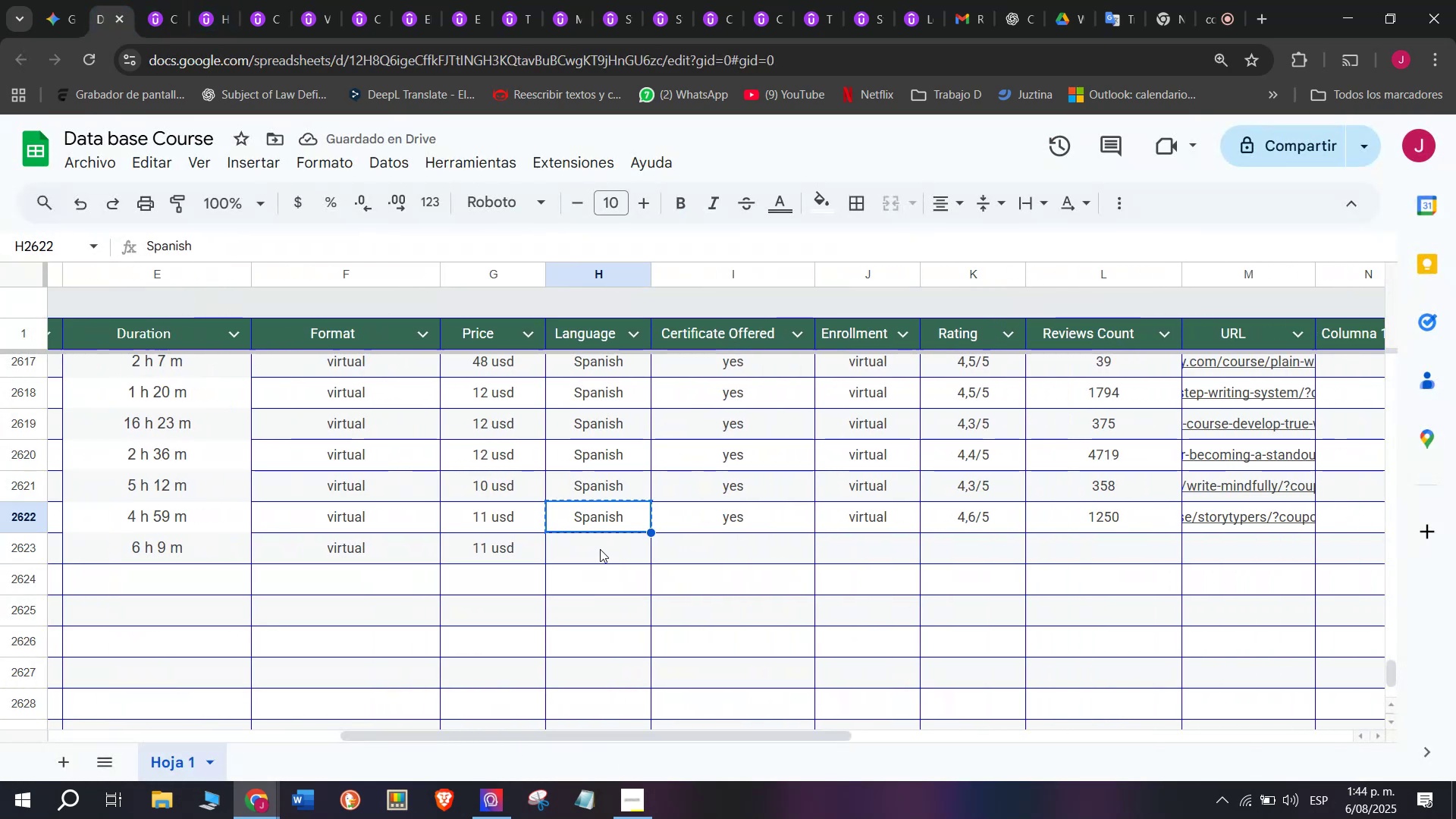 
key(Control+ControlLeft)
 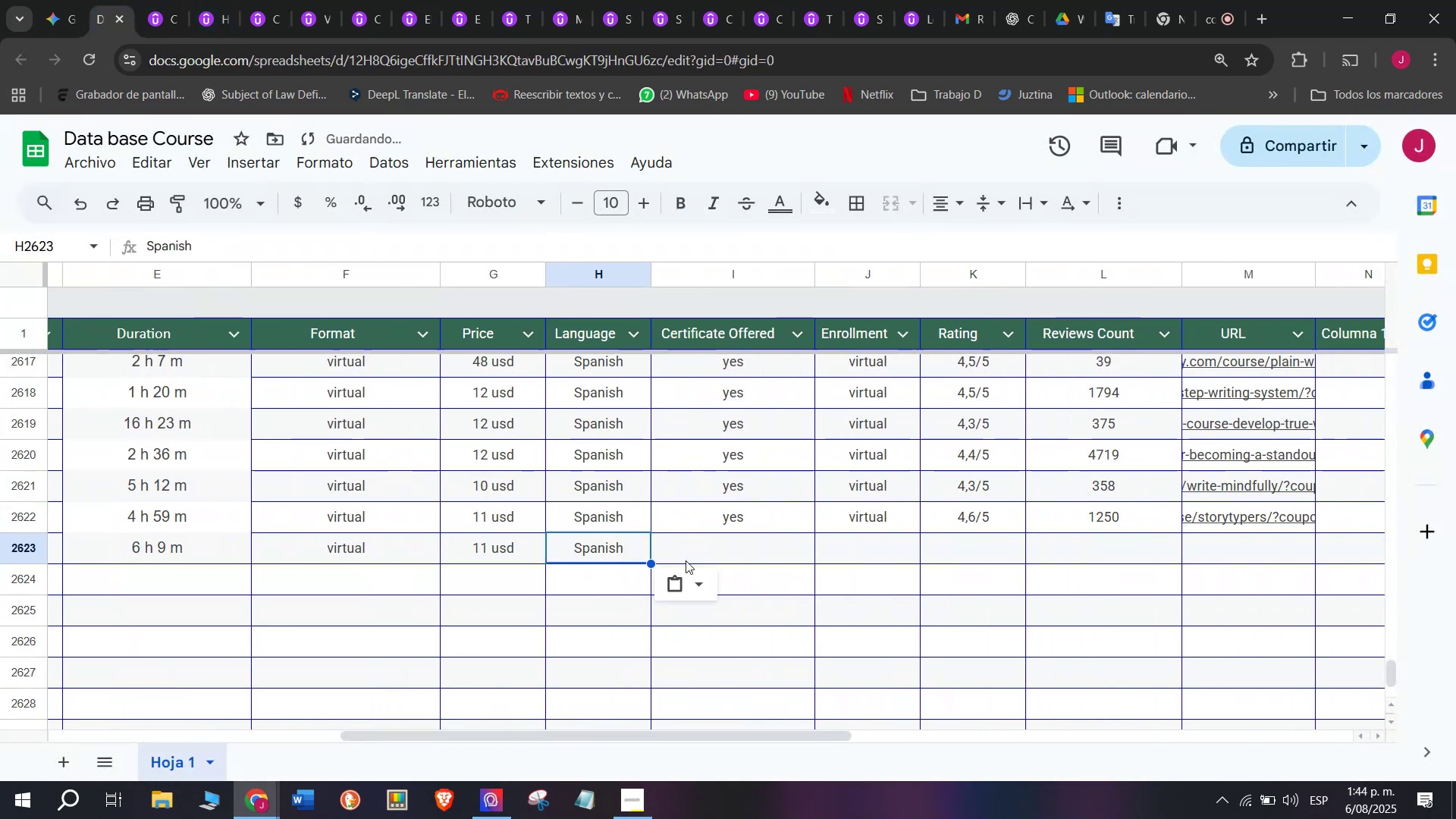 
key(Control+C)
 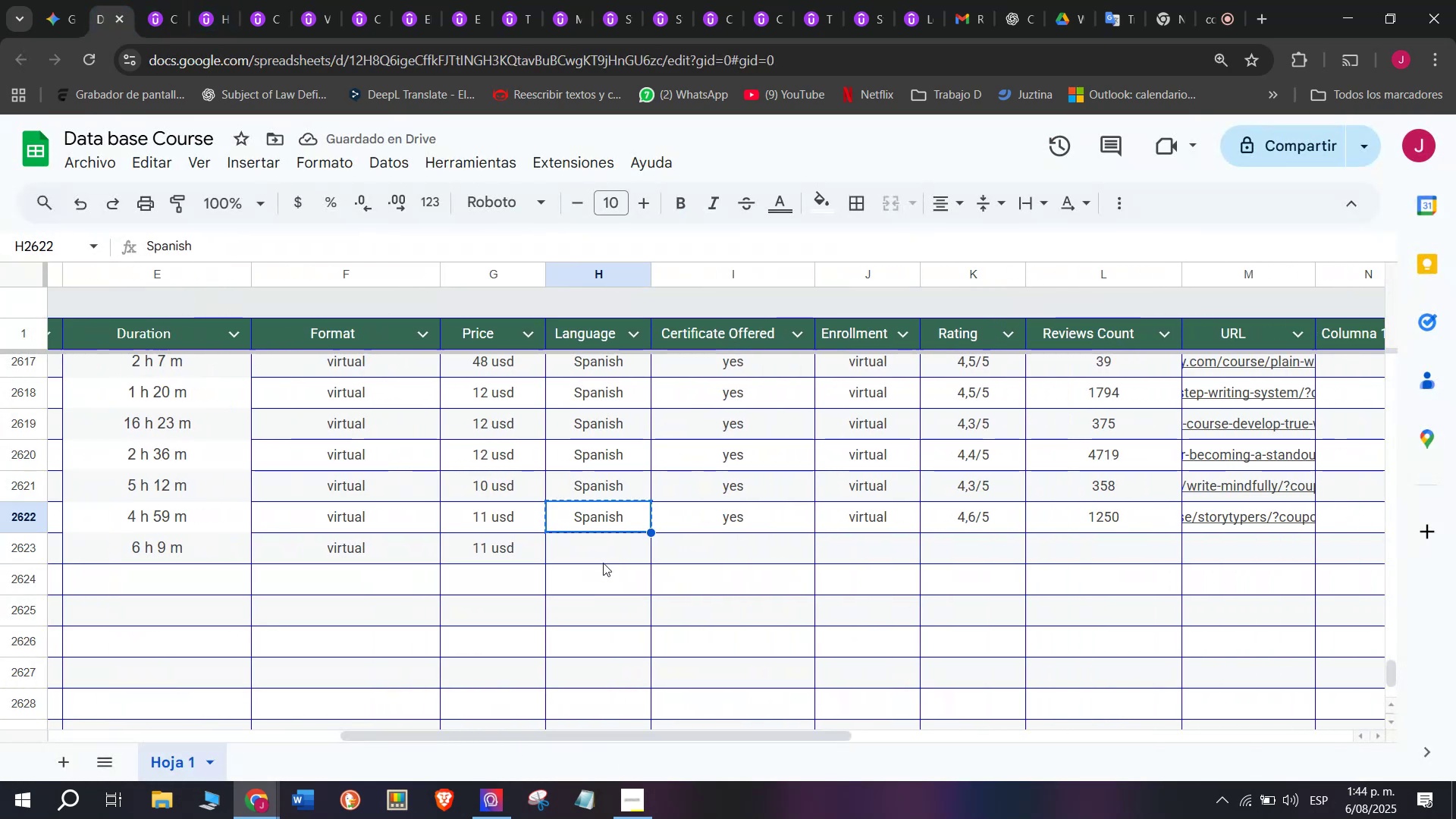 
double_click([603, 563])
 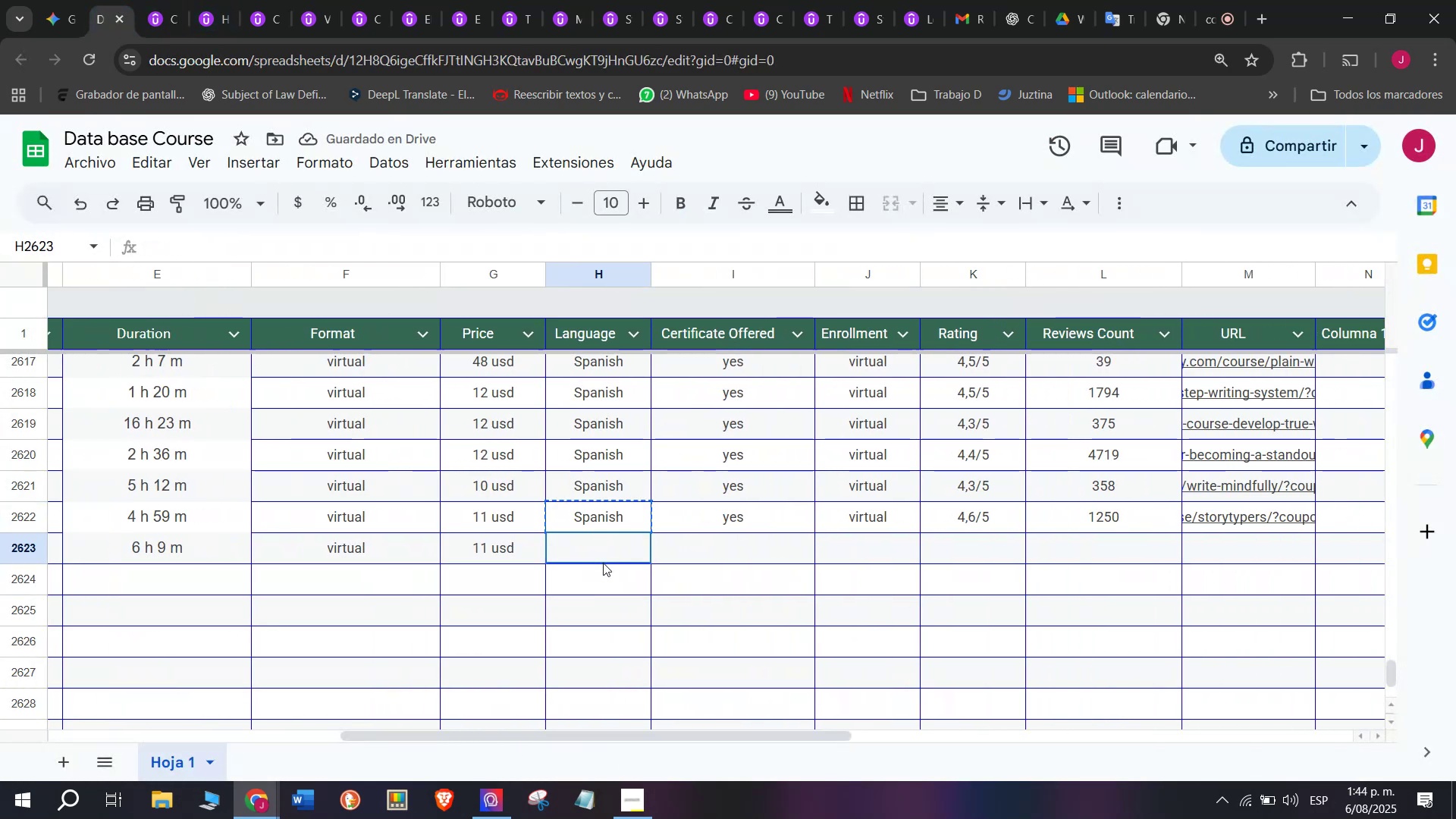 
key(Z)
 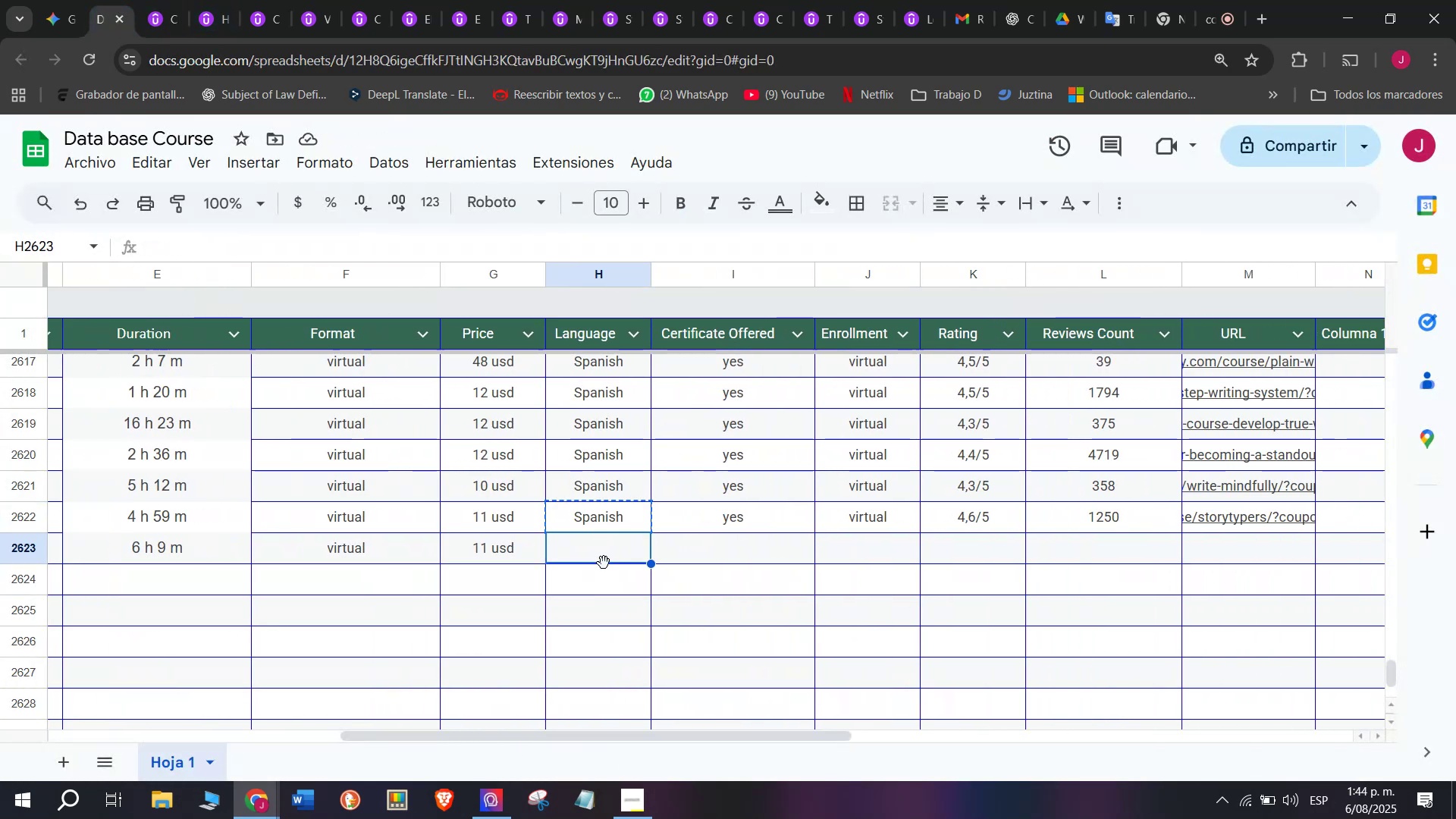 
key(Control+ControlLeft)
 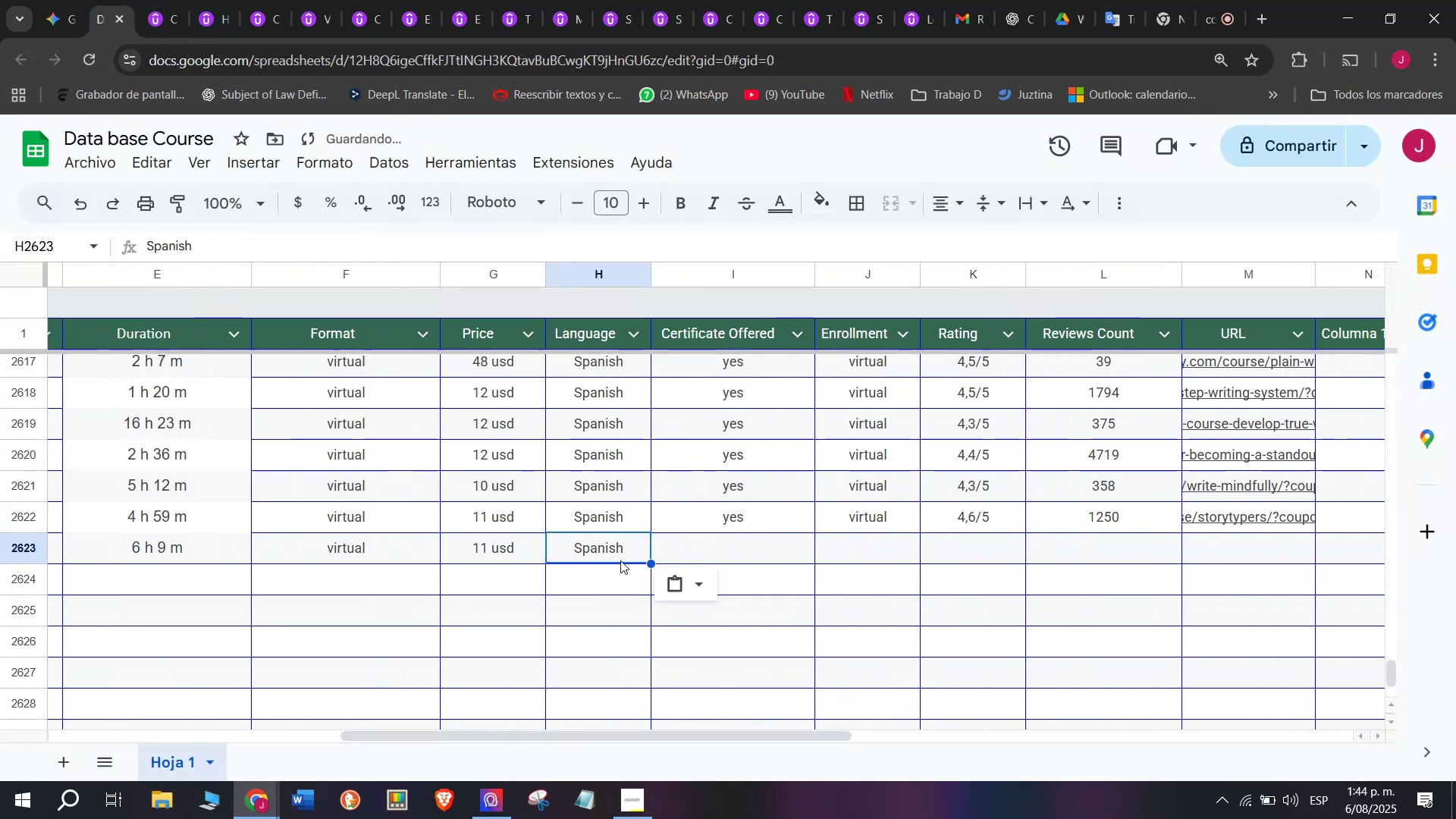 
key(Control+V)
 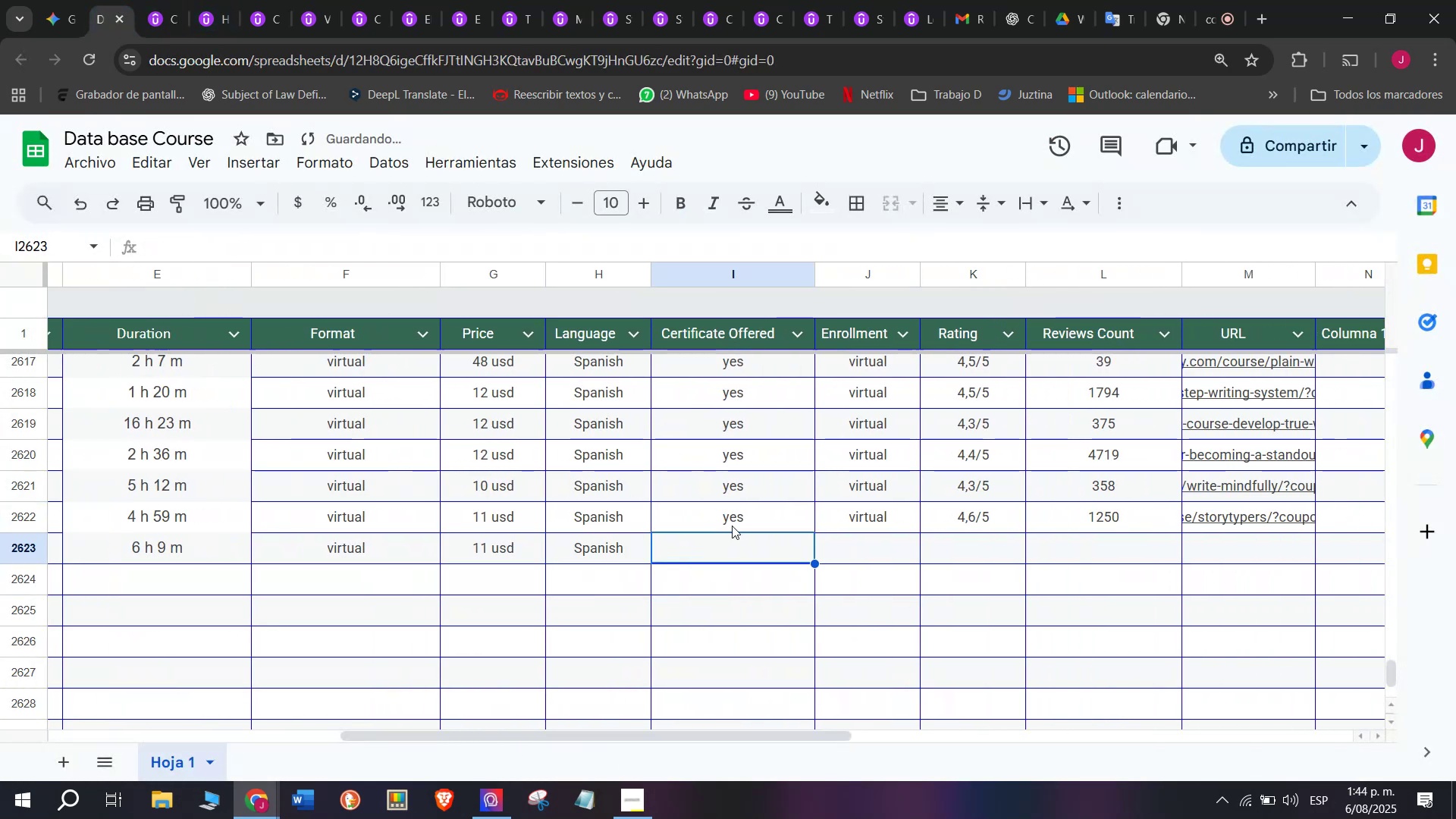 
double_click([733, 523])
 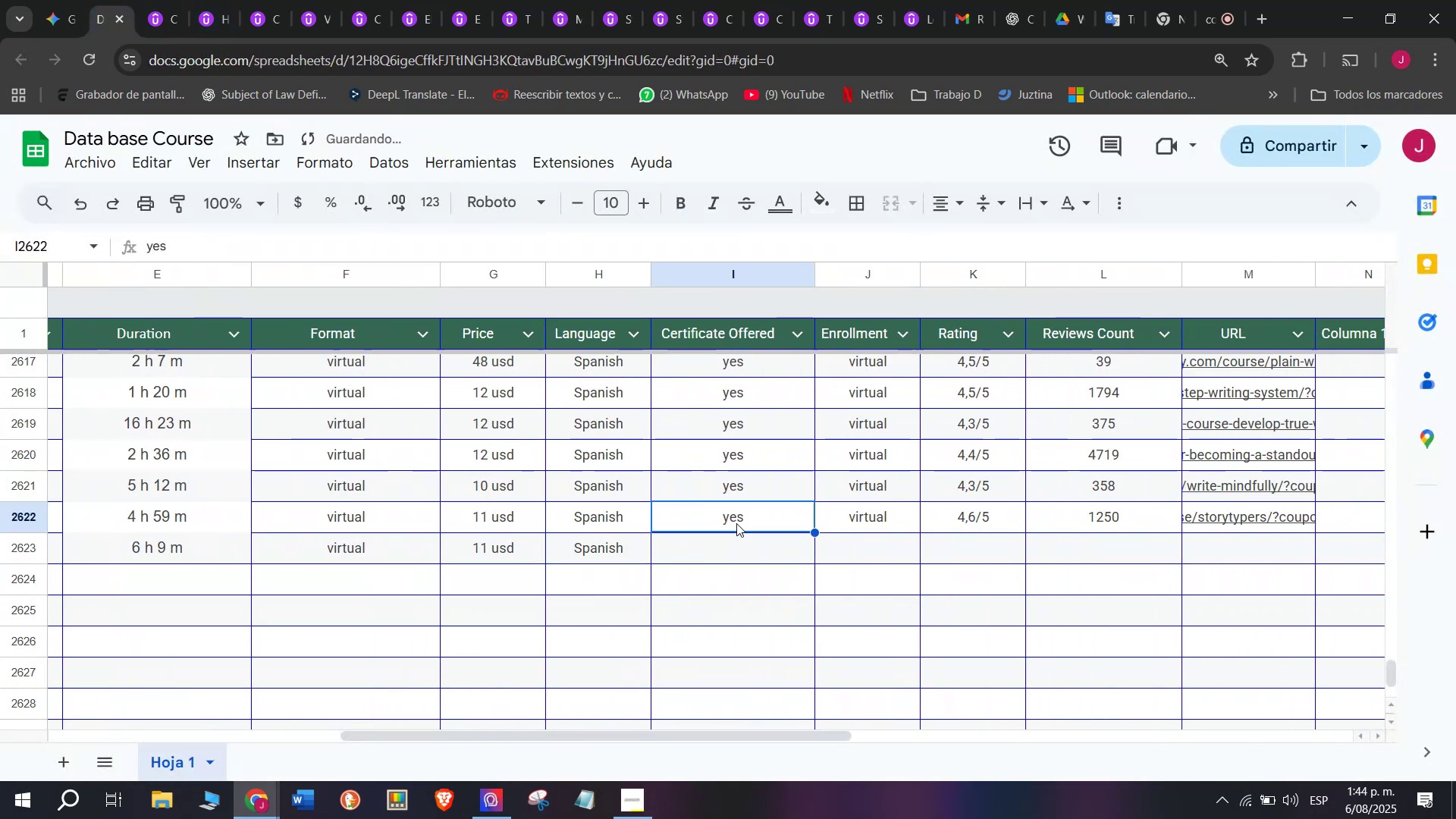 
key(Break)
 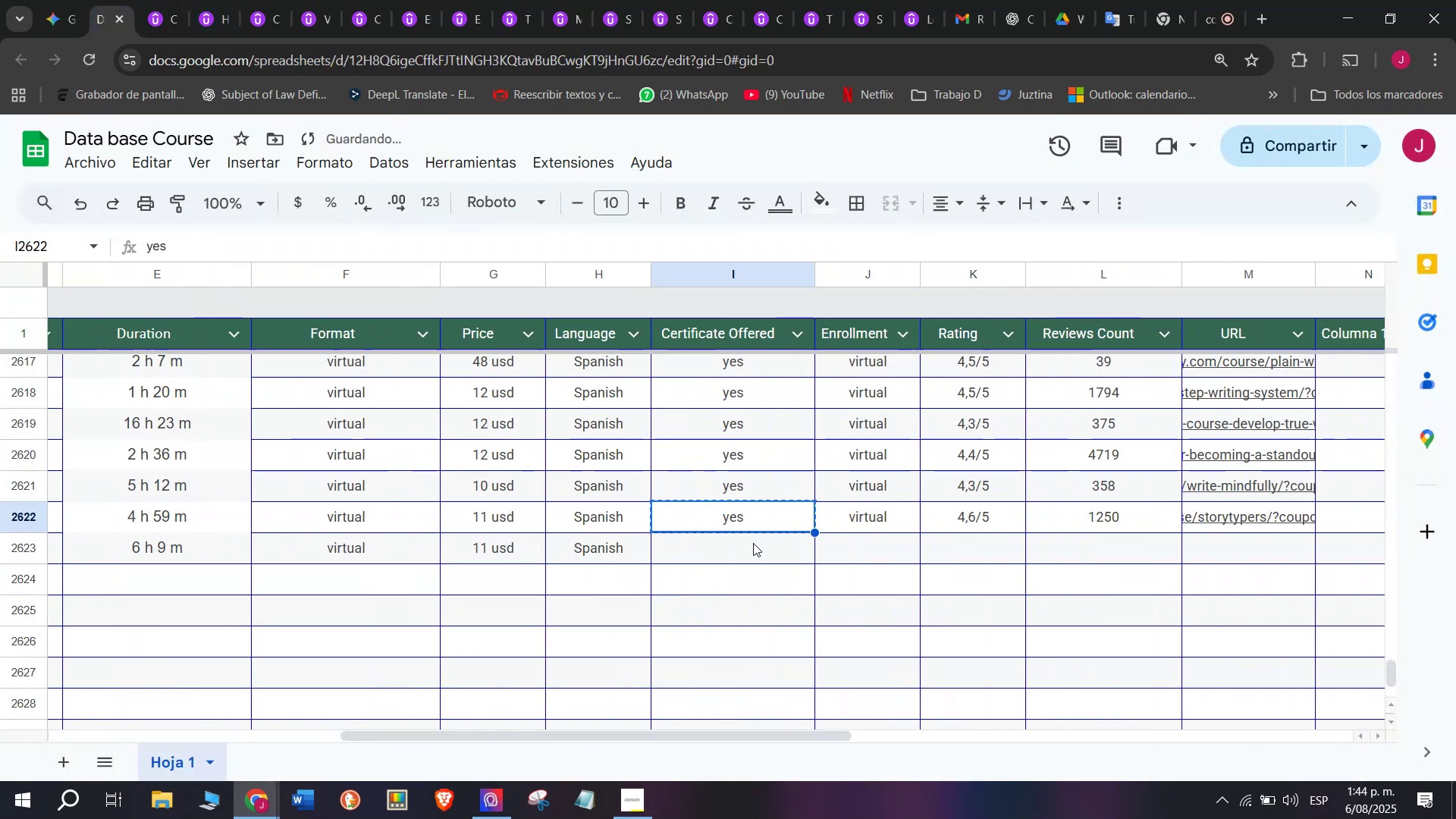 
key(Control+ControlLeft)
 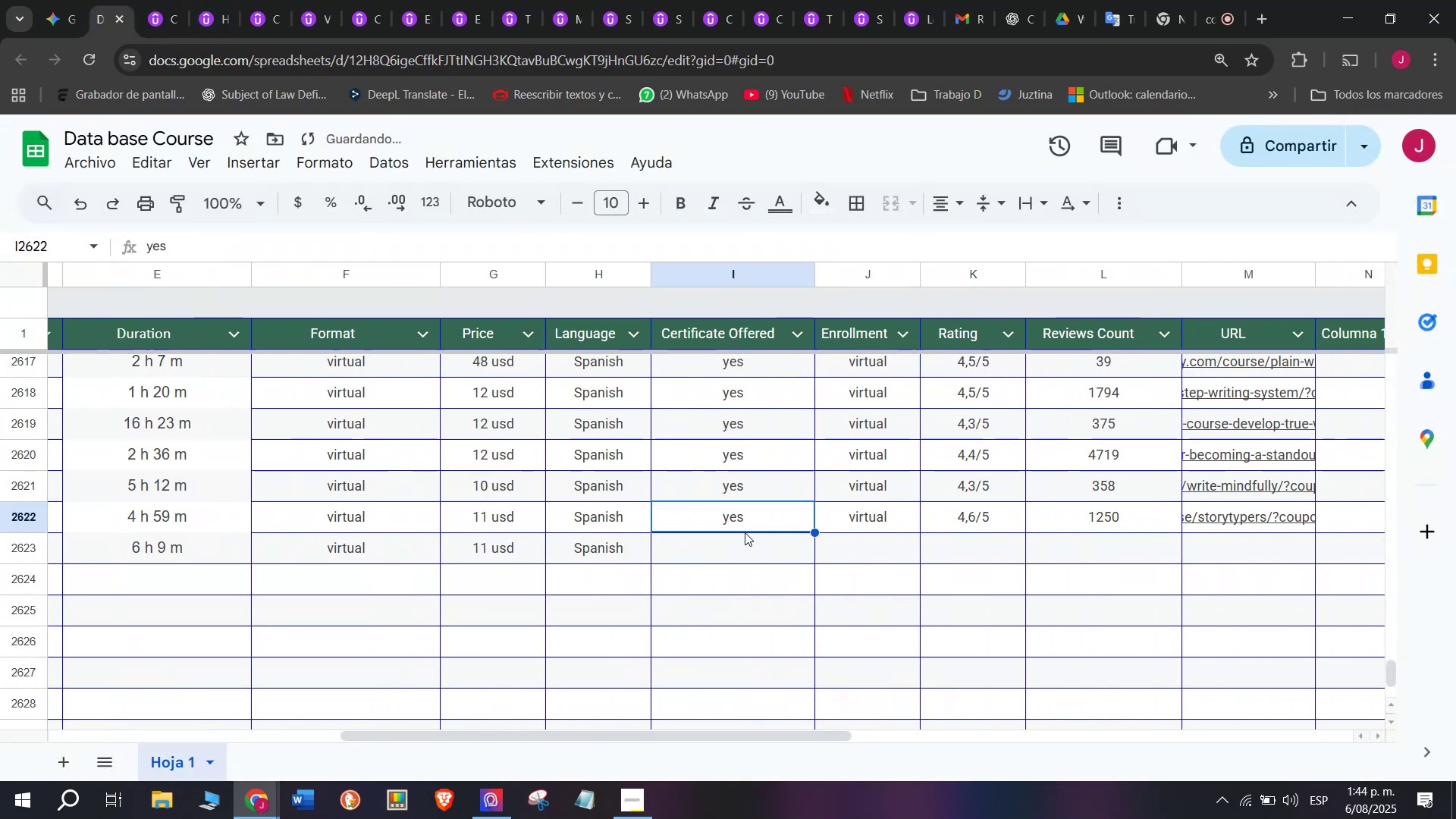 
key(Control+C)
 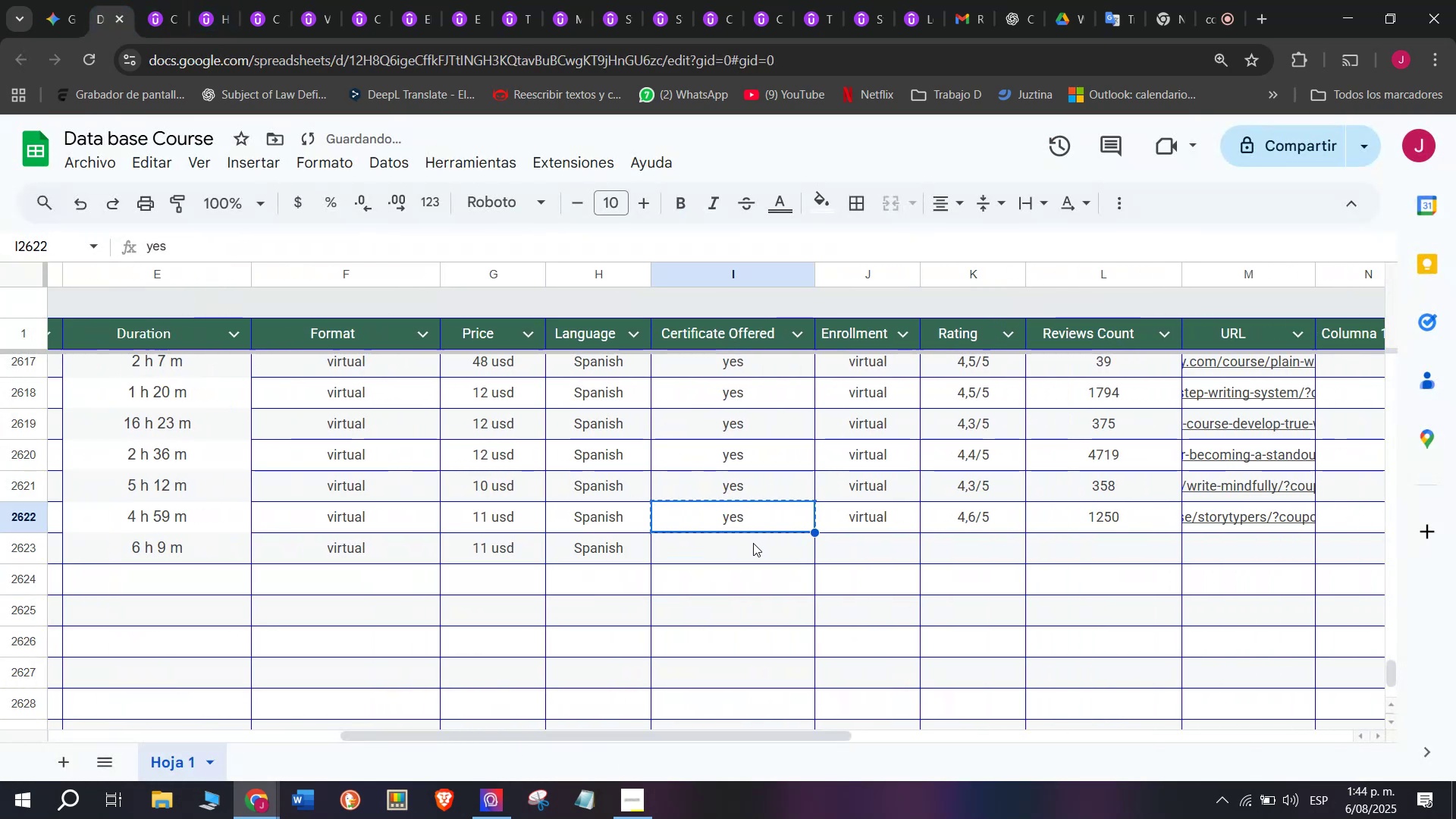 
key(Z)
 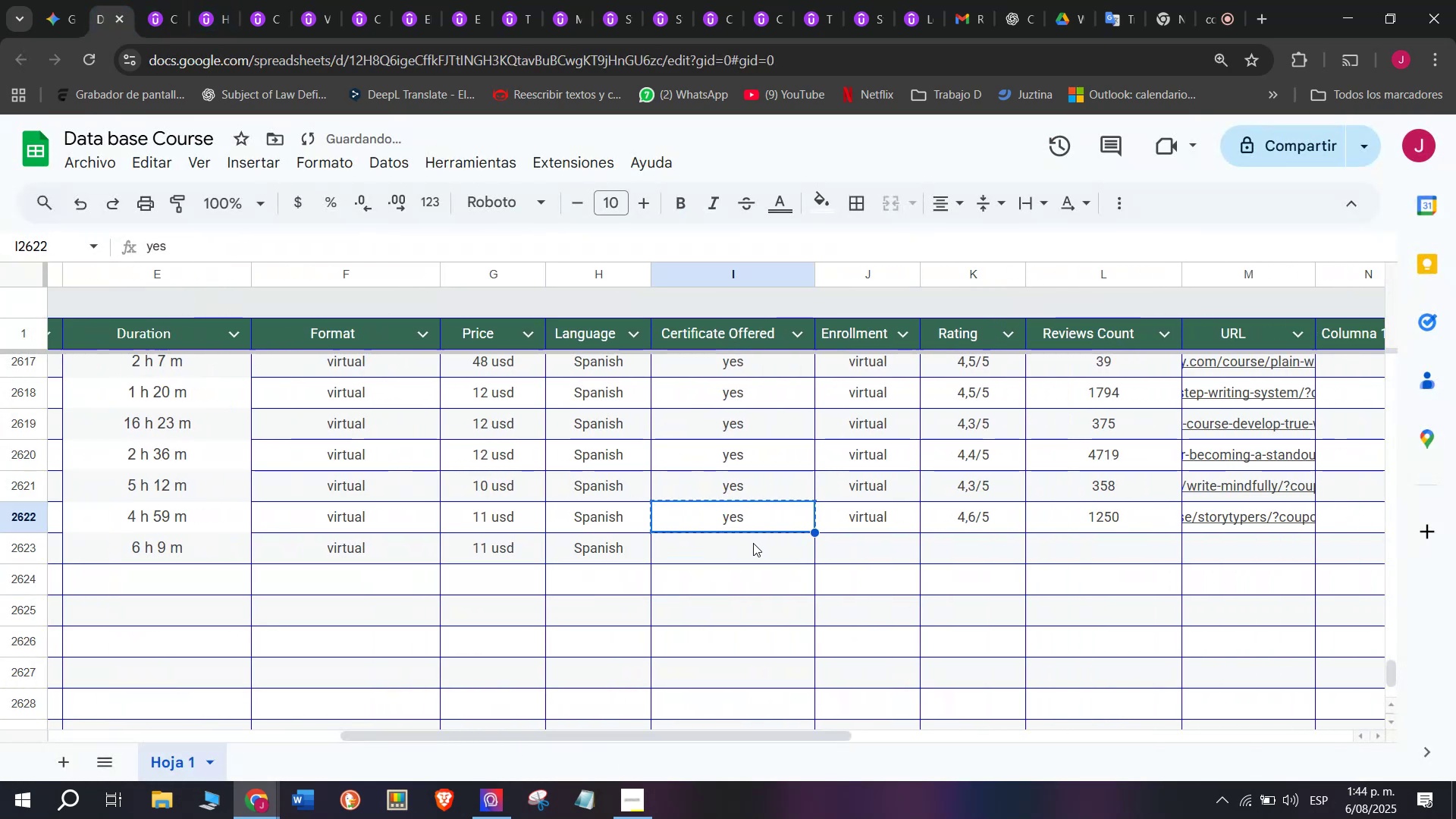 
key(Control+ControlLeft)
 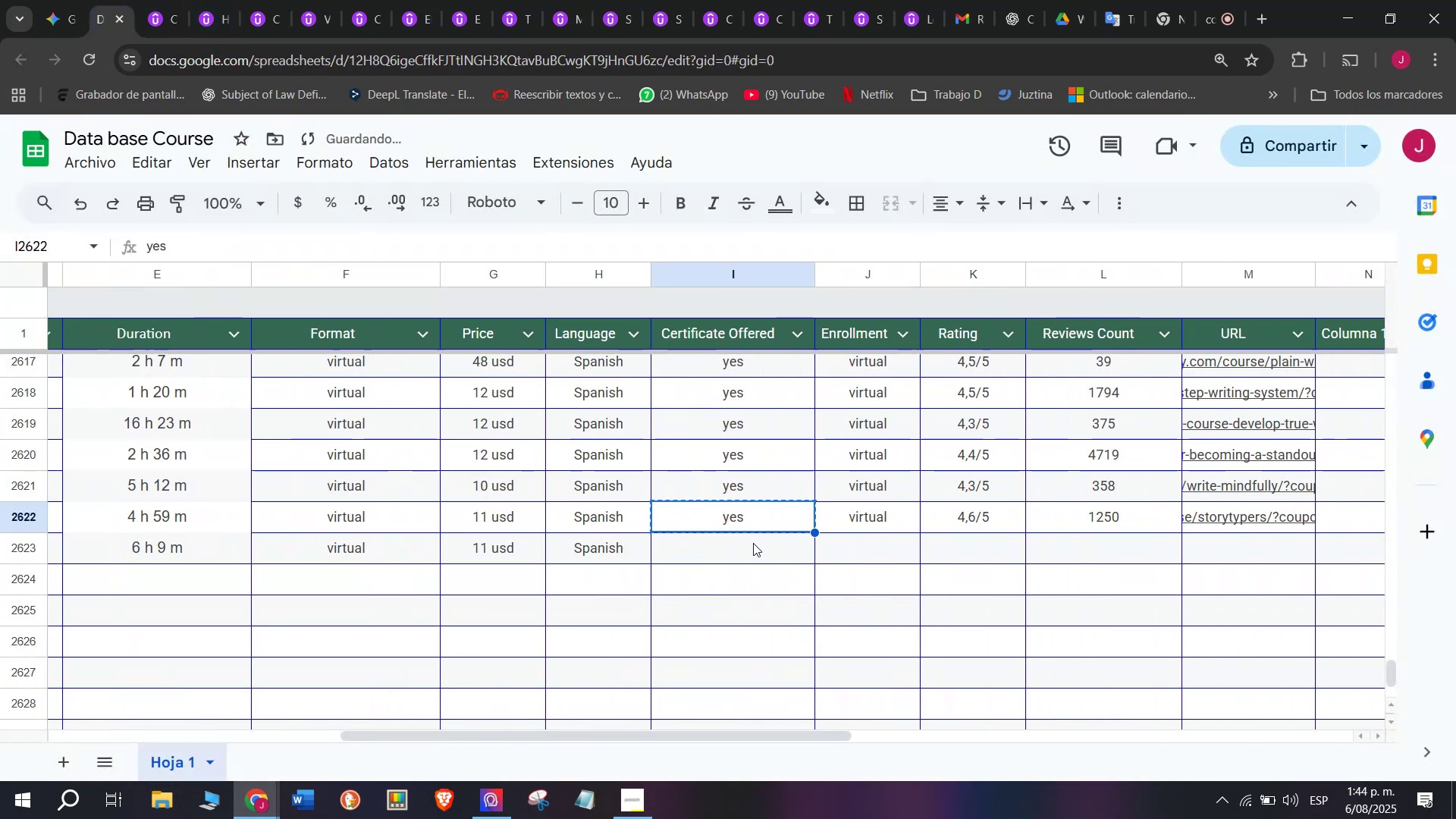 
key(Control+V)
 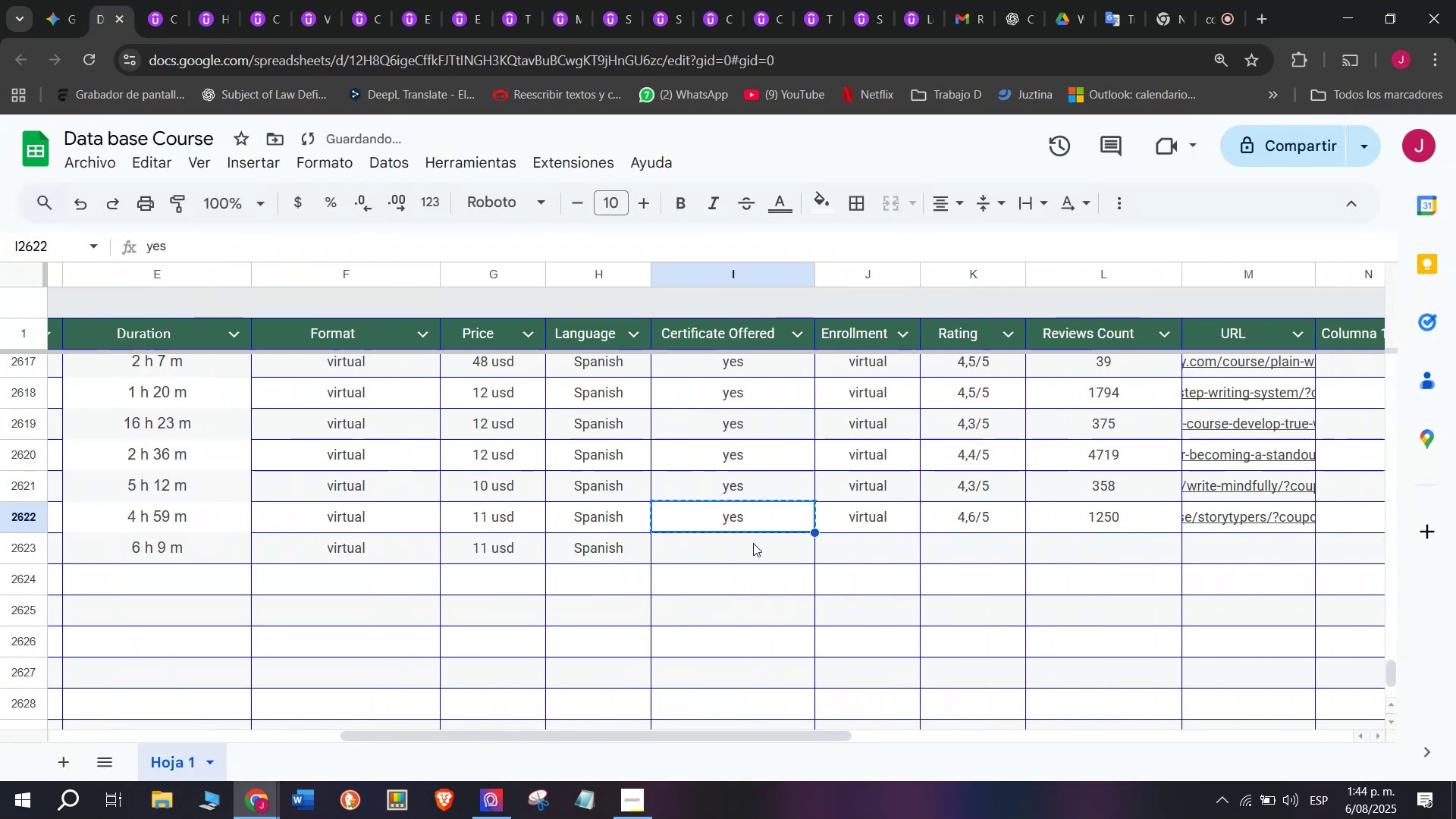 
left_click([753, 543])
 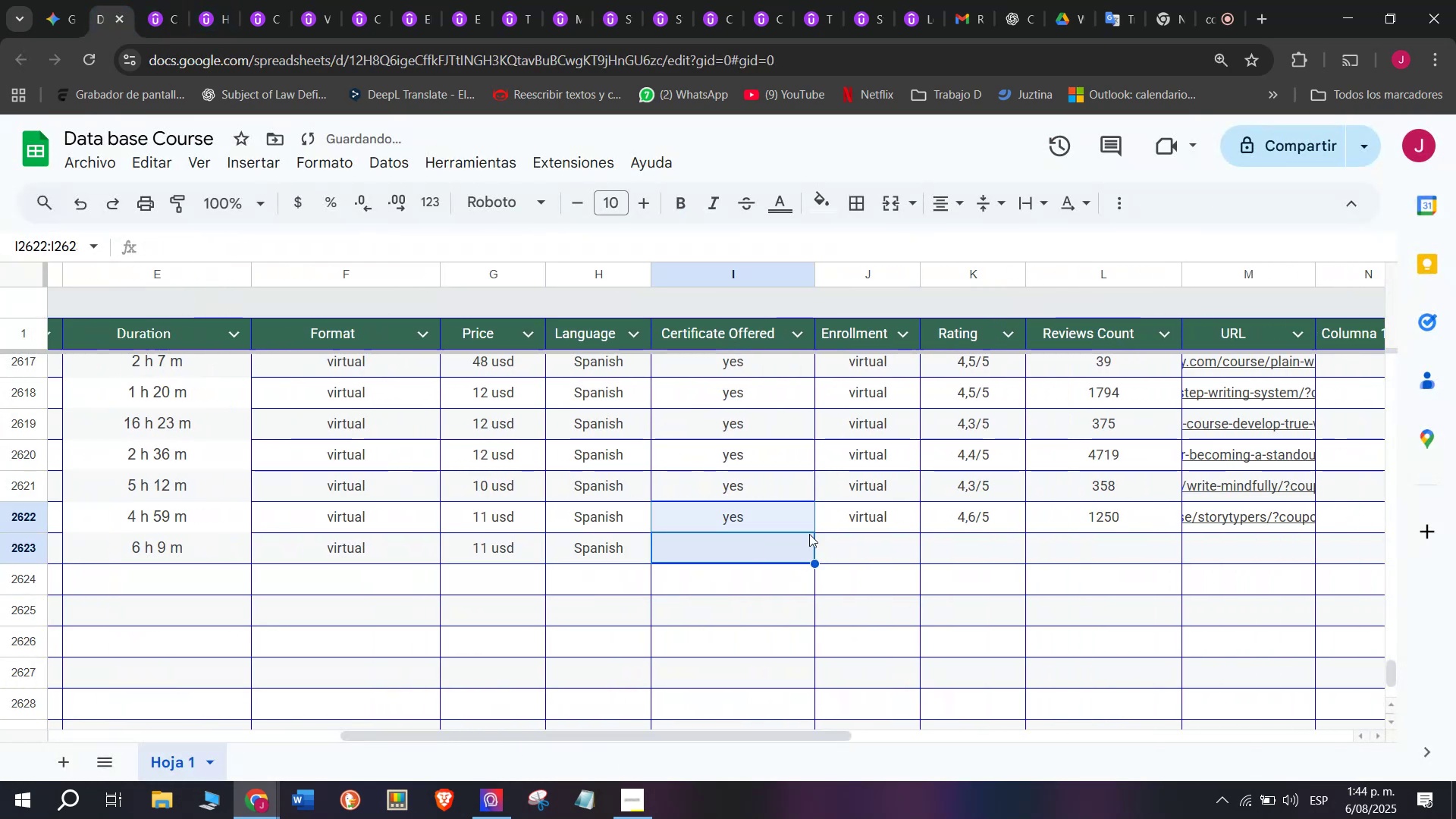 
left_click([792, 512])
 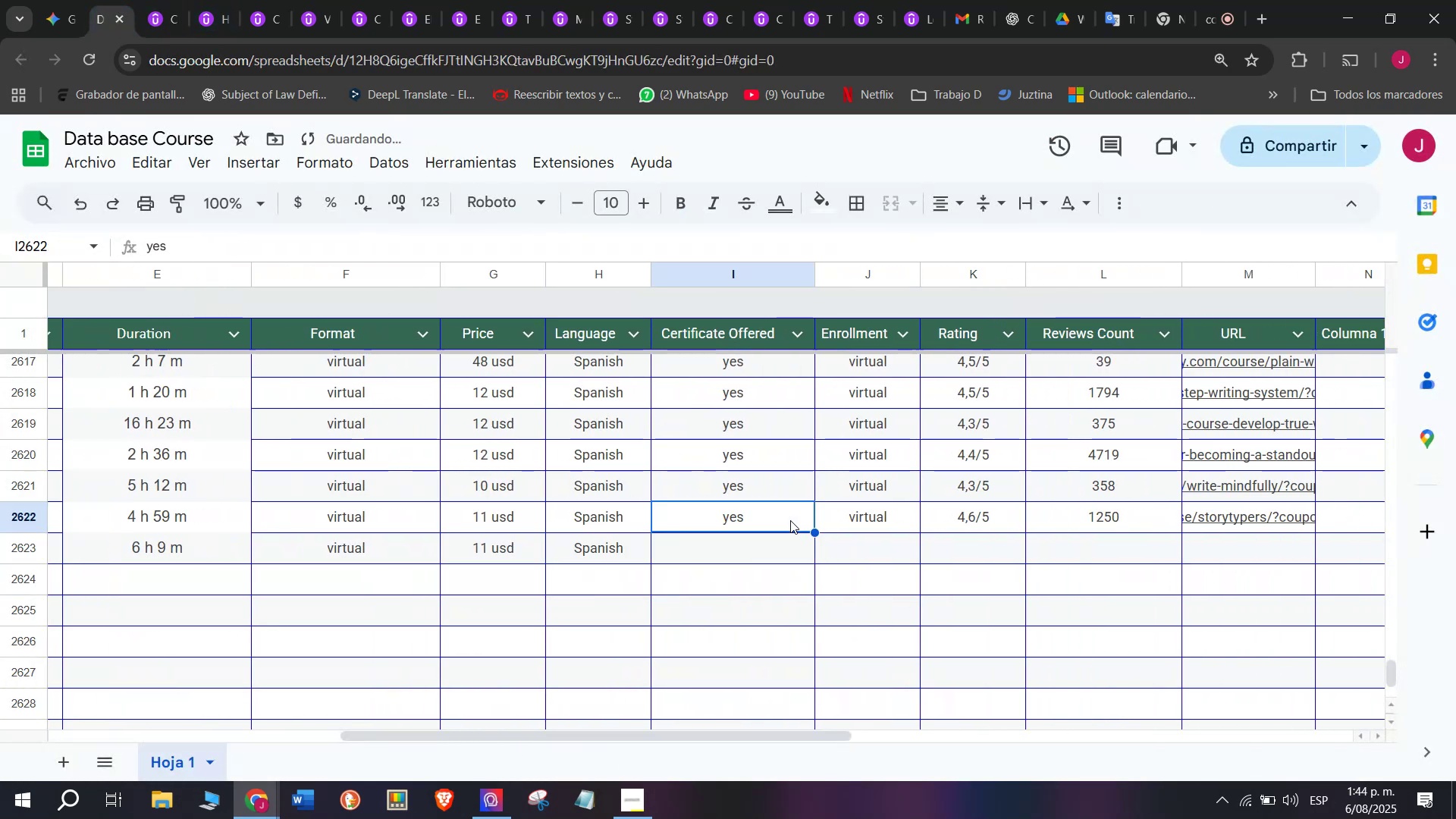 
key(Break)
 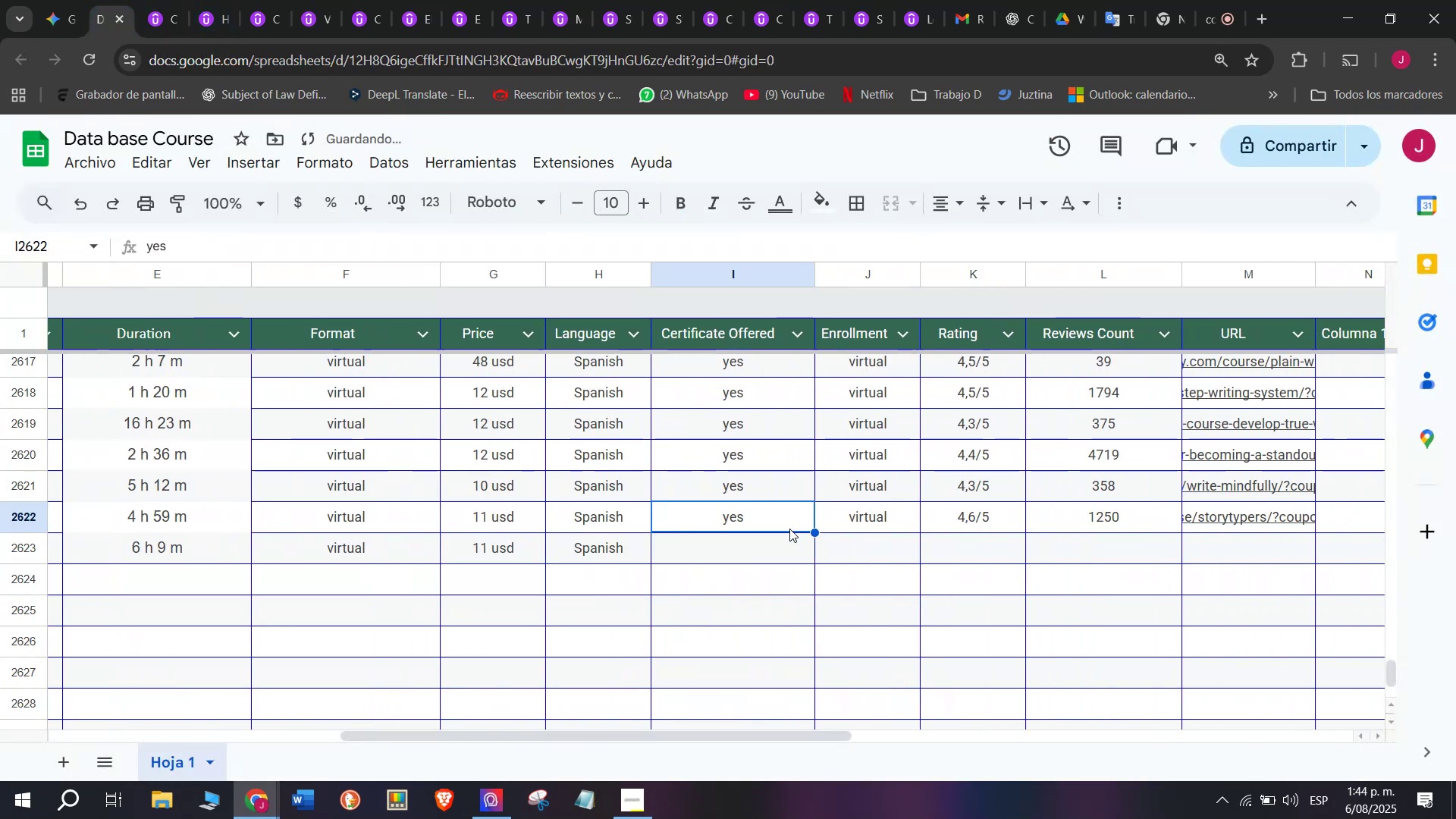 
key(Control+ControlLeft)
 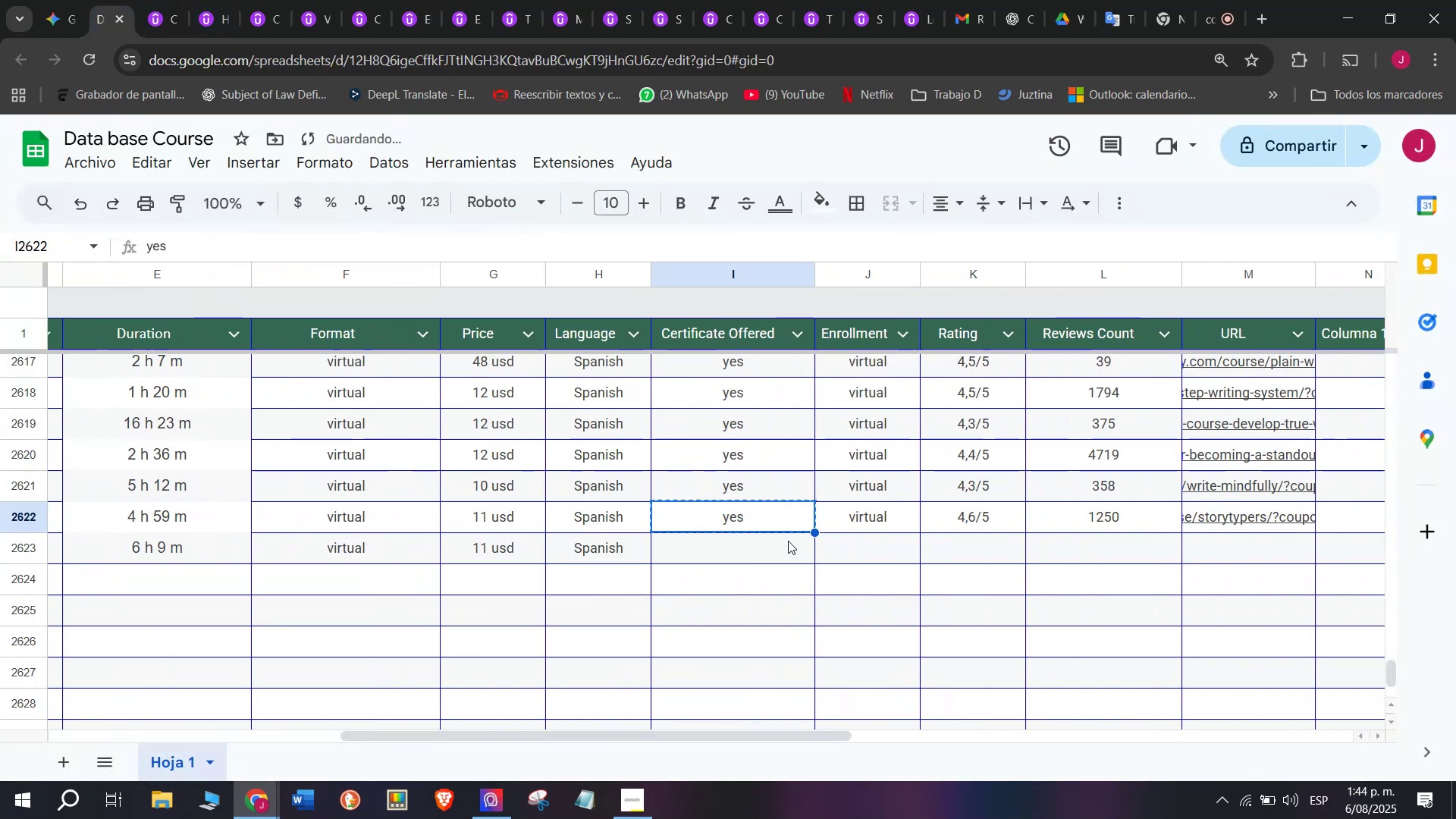 
key(Control+C)
 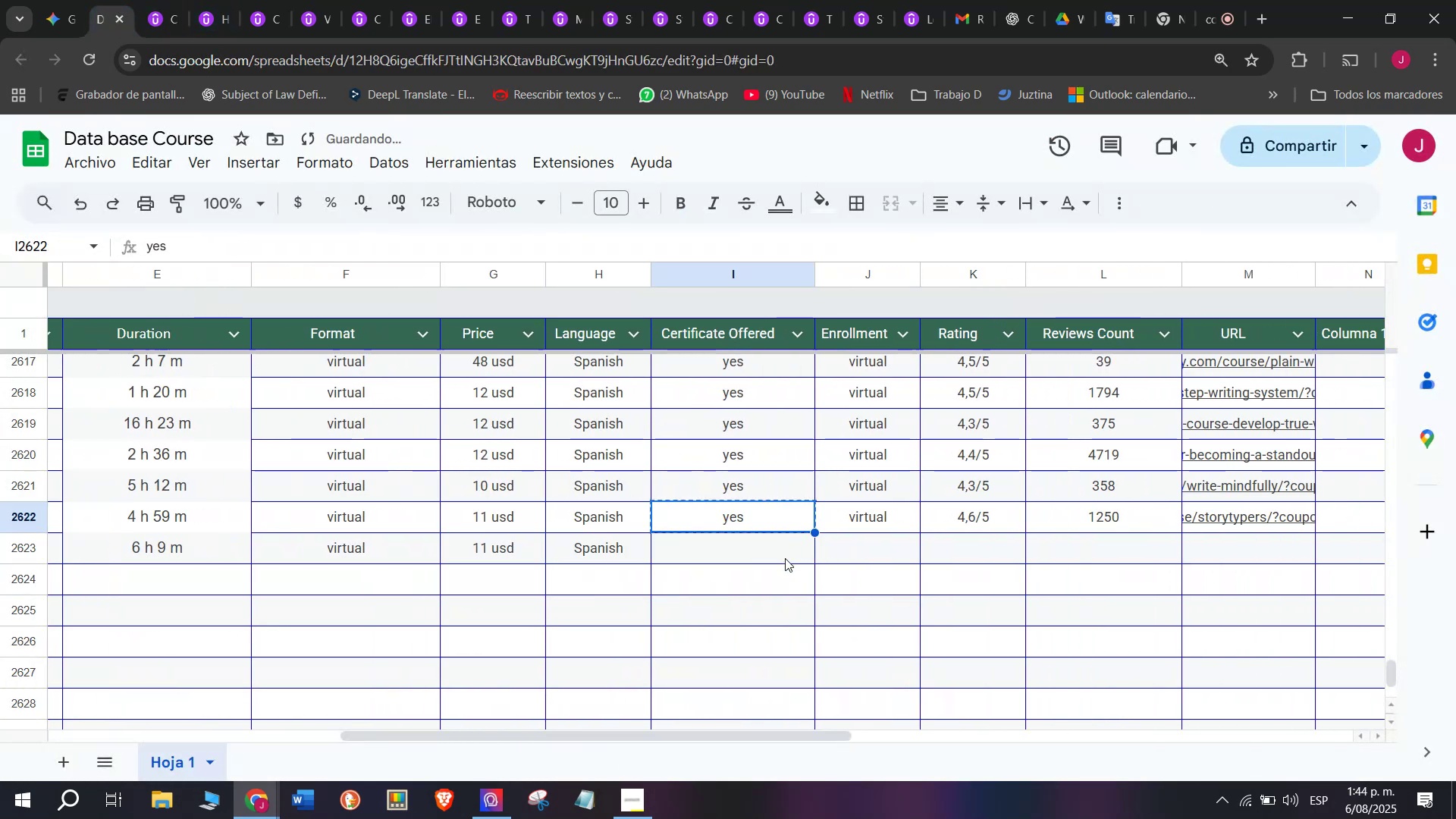 
double_click([785, 558])
 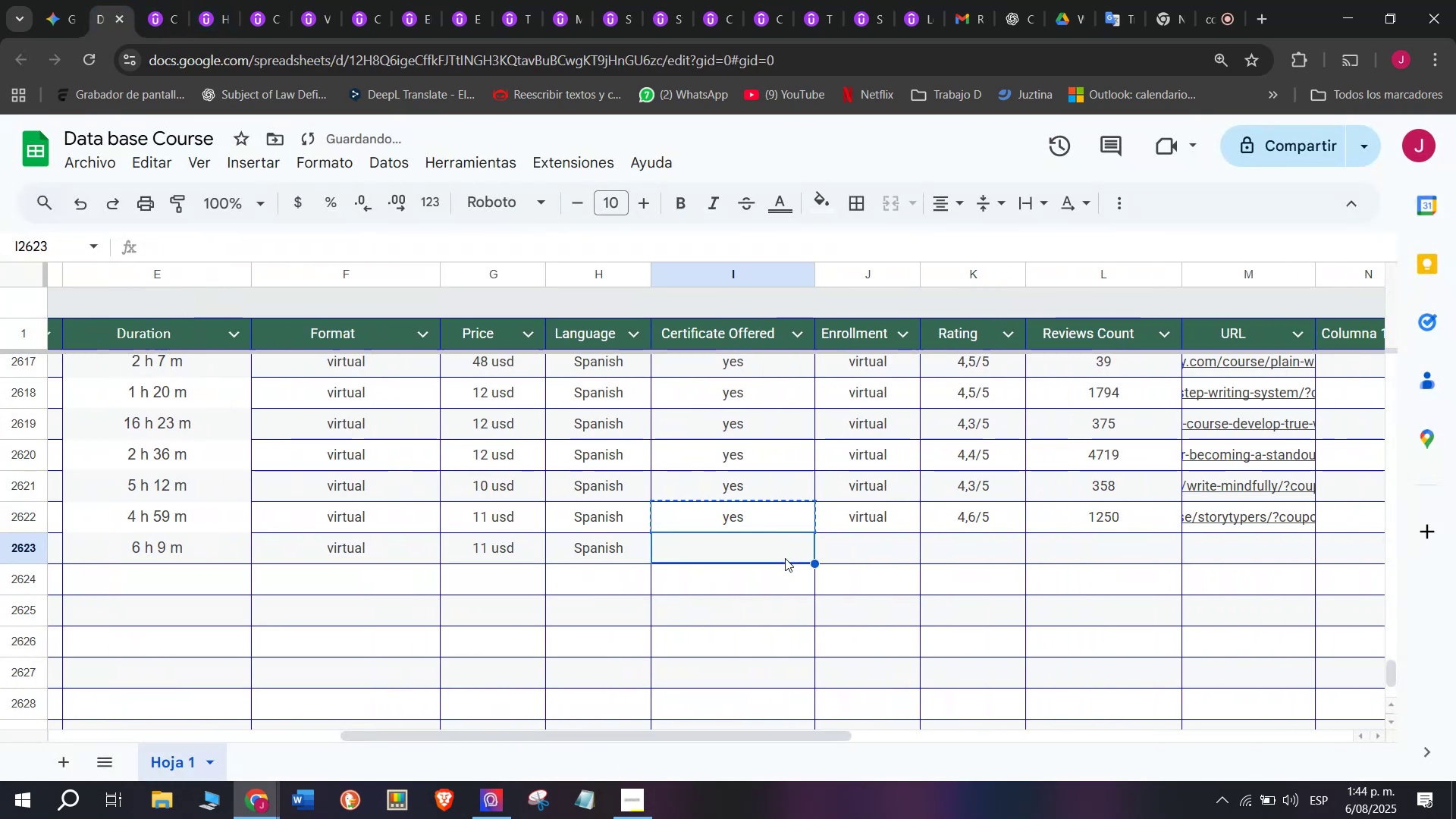 
key(Control+ControlLeft)
 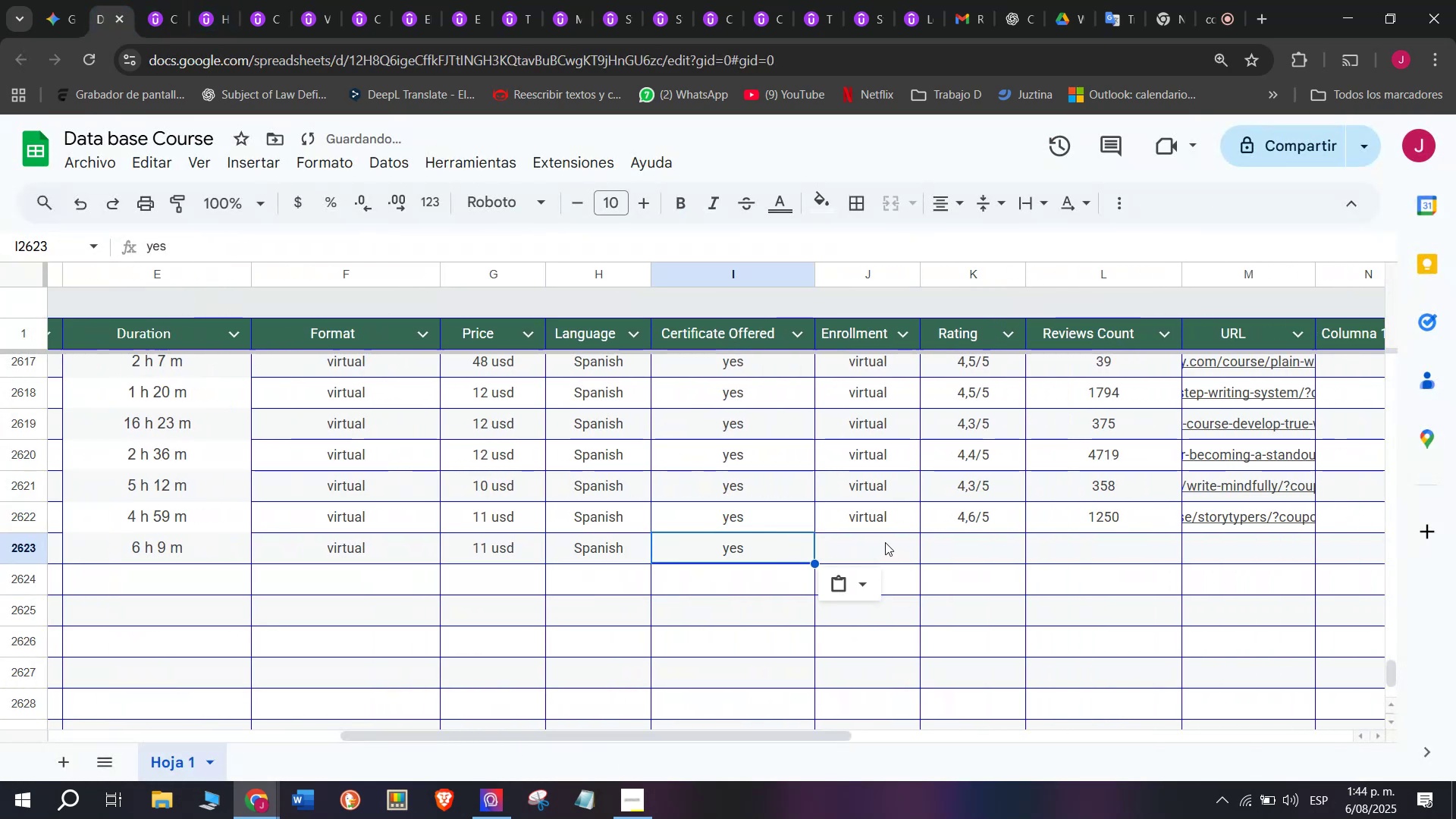 
key(Control+V)
 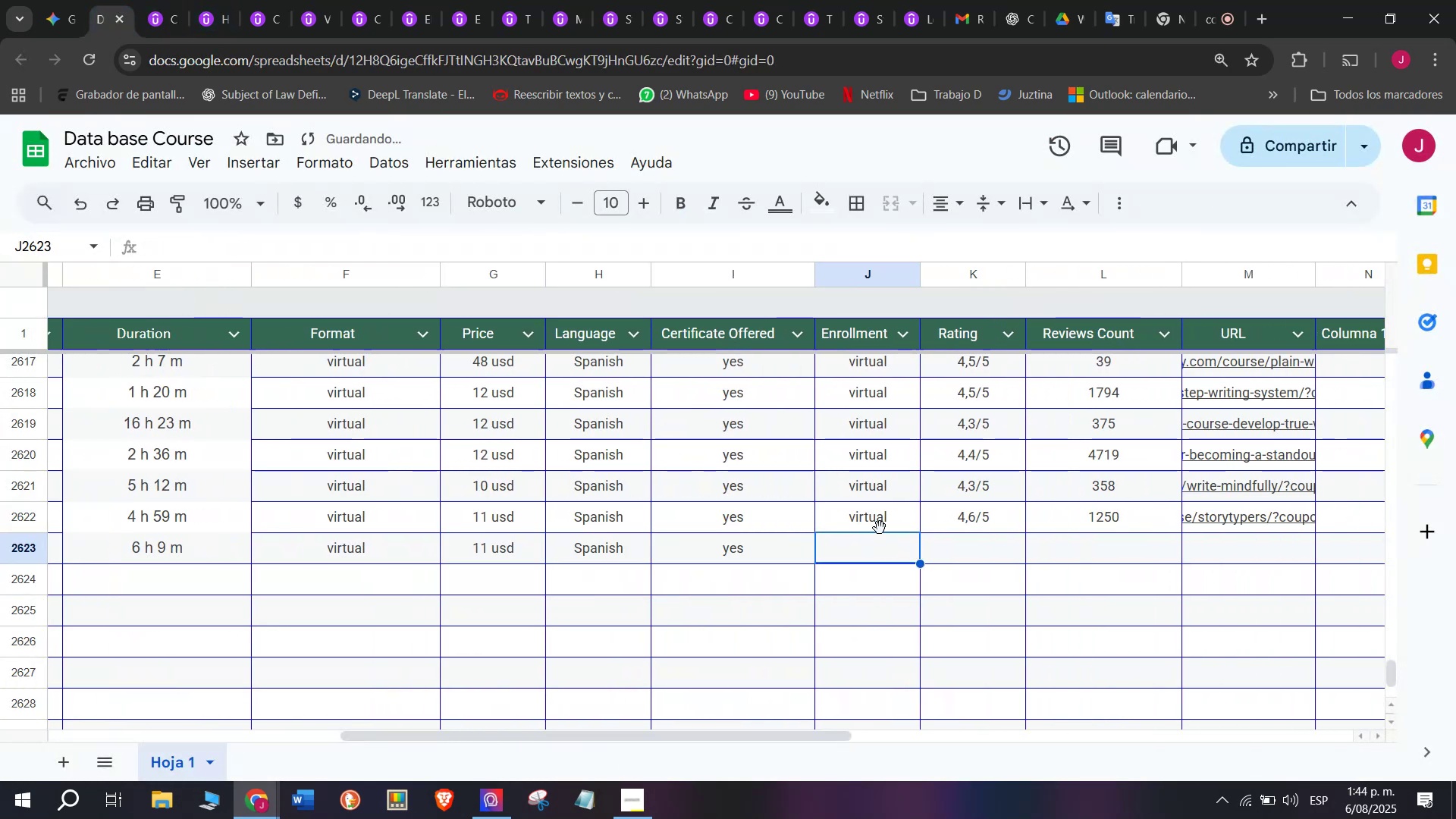 
key(Z)
 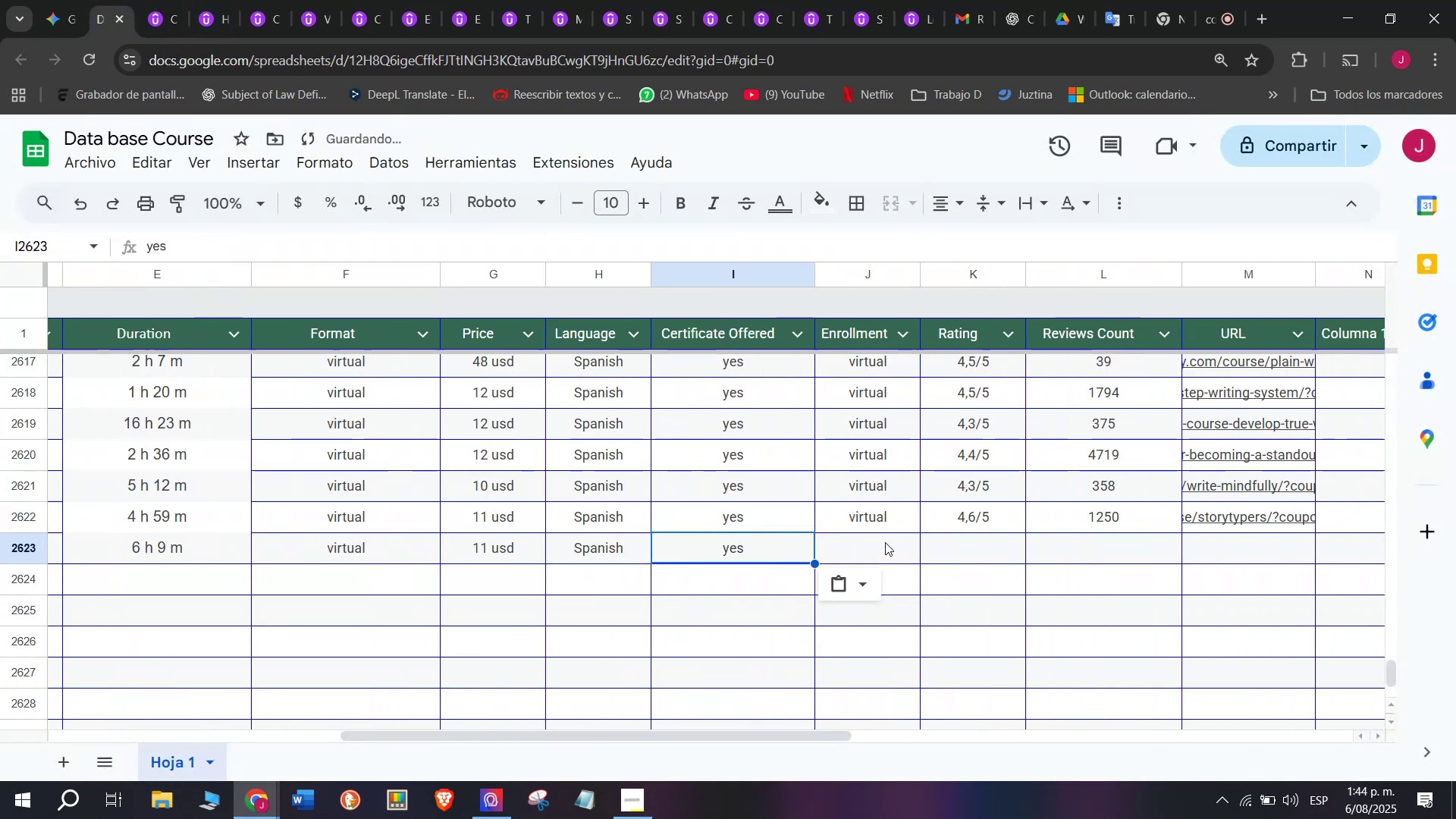 
double_click([878, 521])
 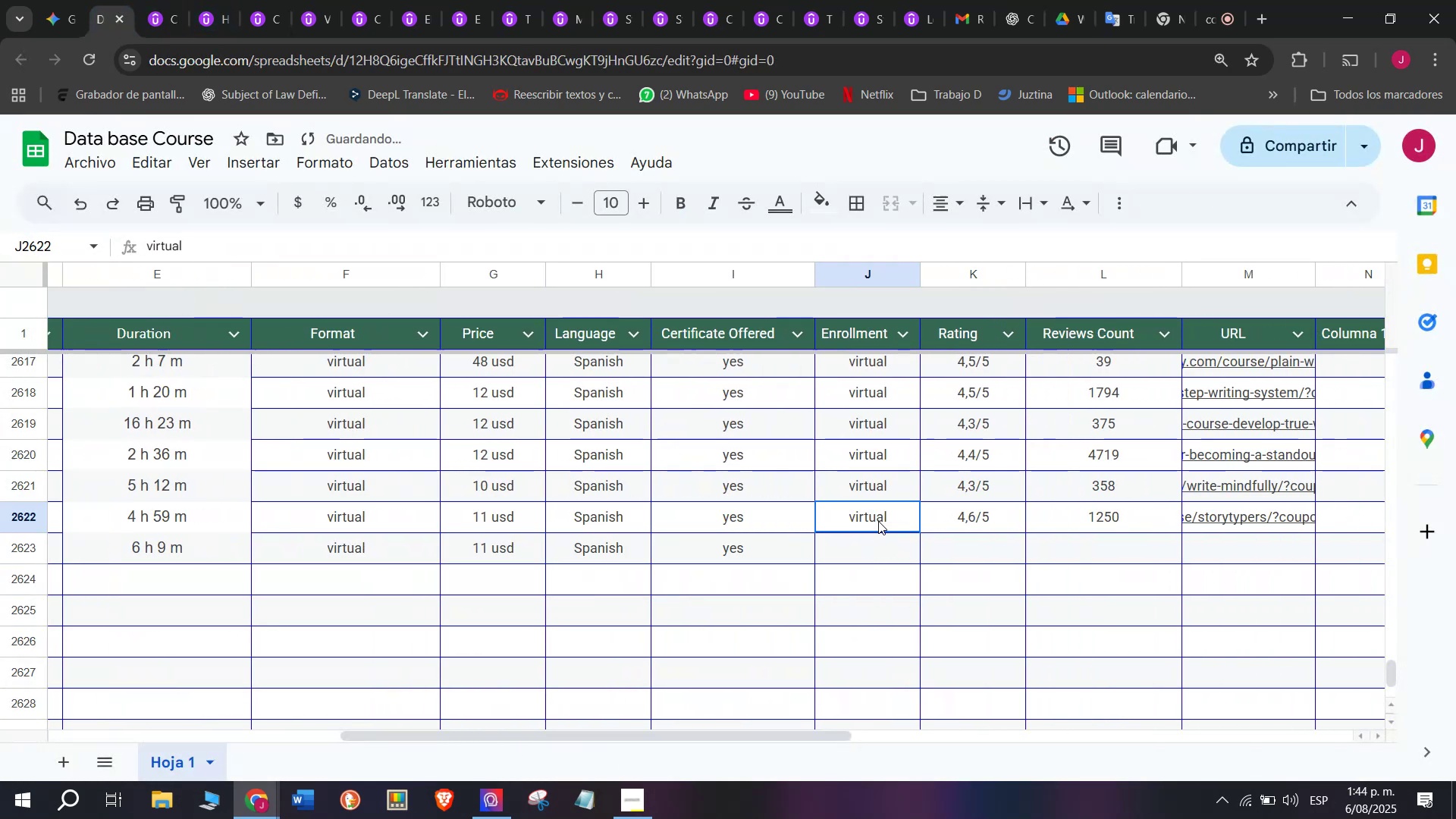 
key(Break)
 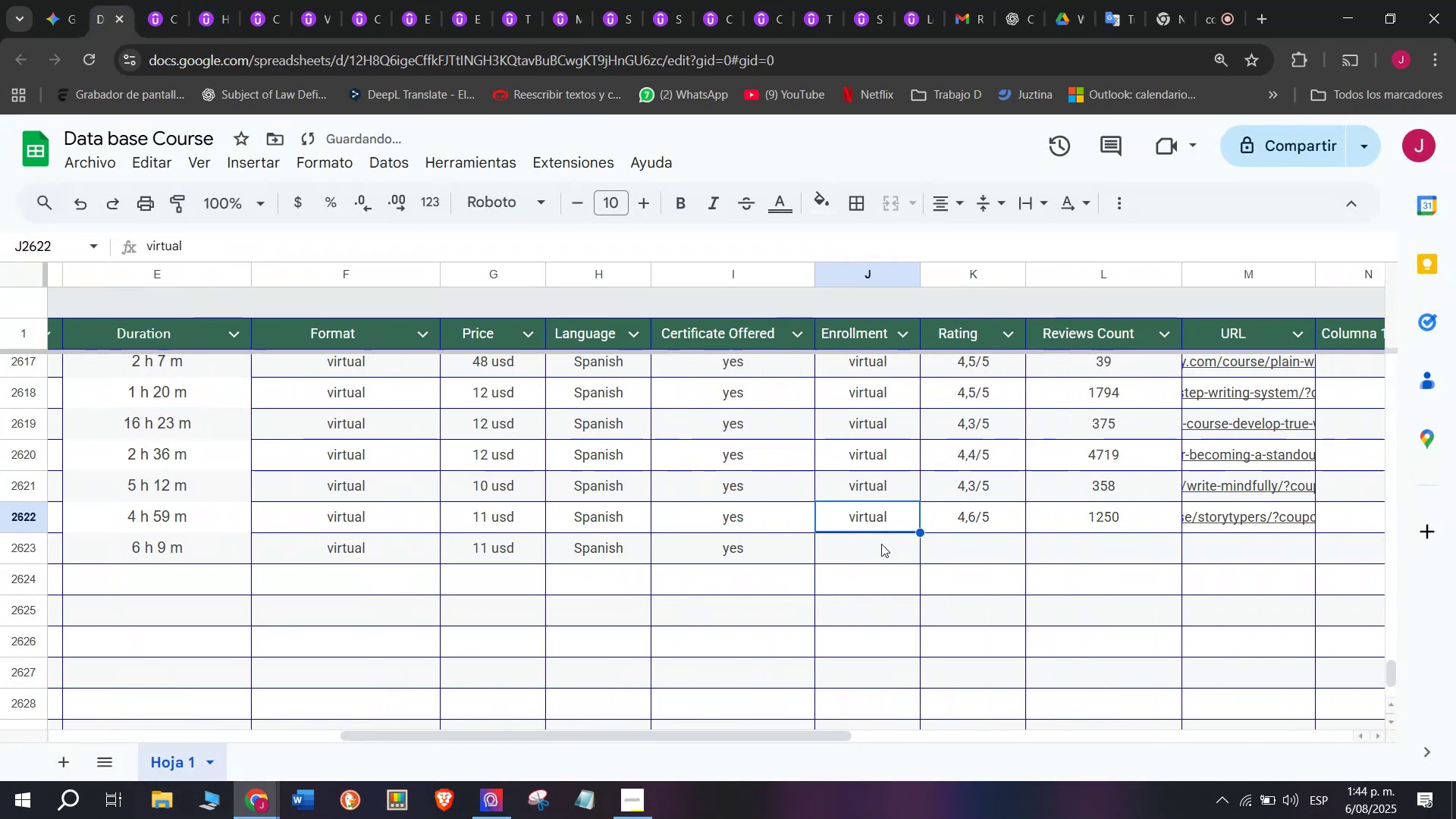 
key(Control+ControlLeft)
 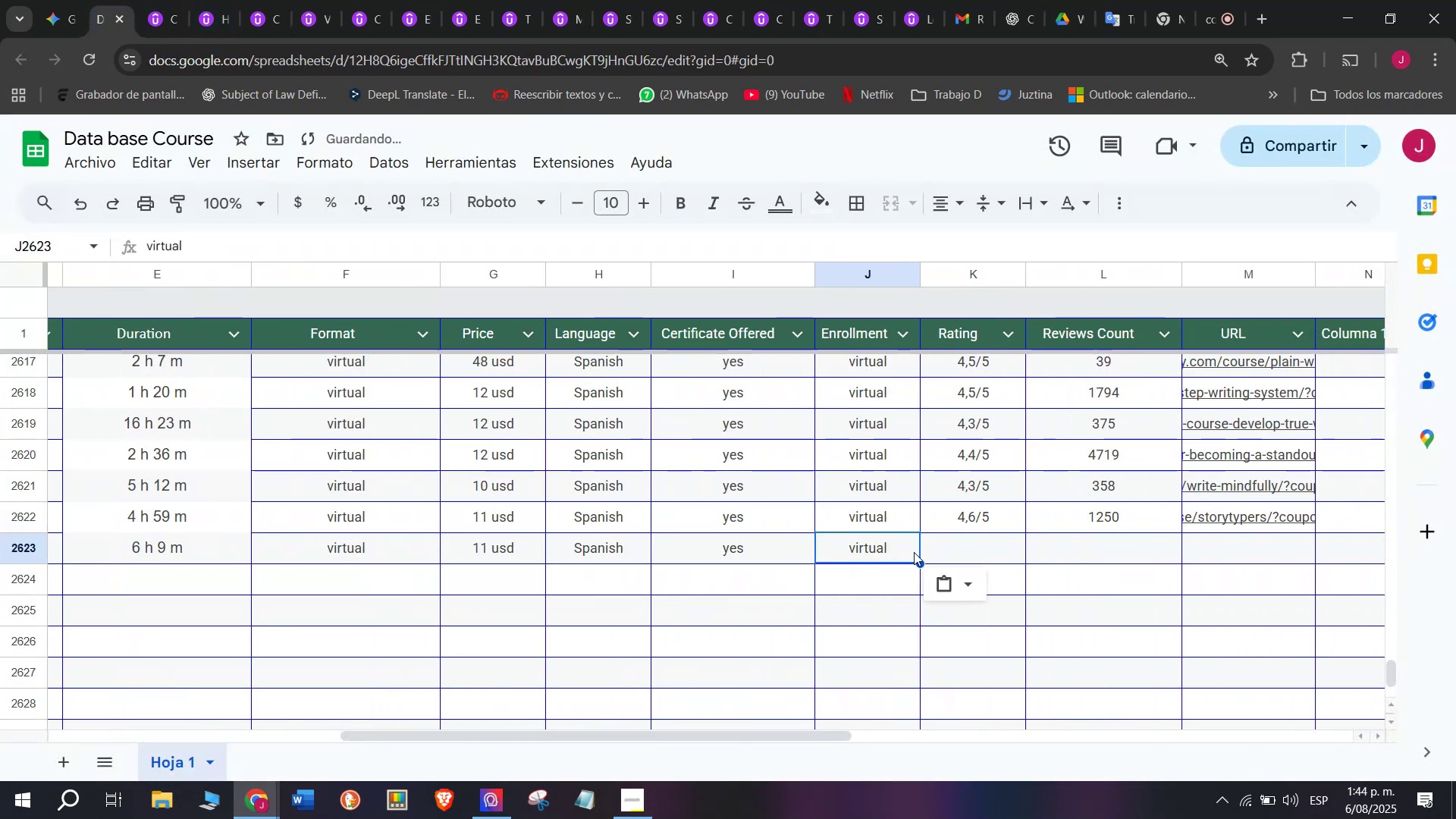 
key(Control+C)
 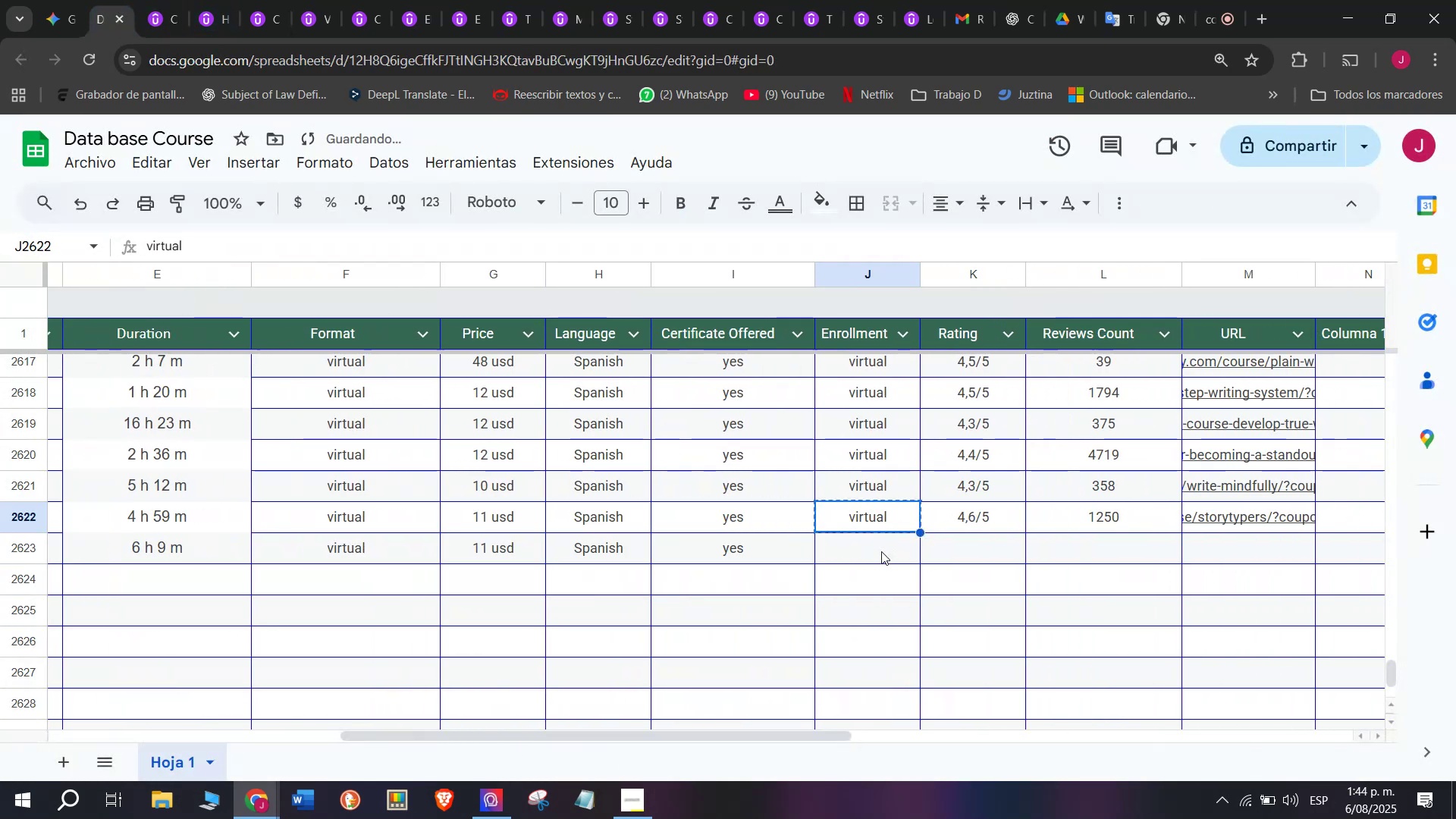 
triple_click([881, 551])
 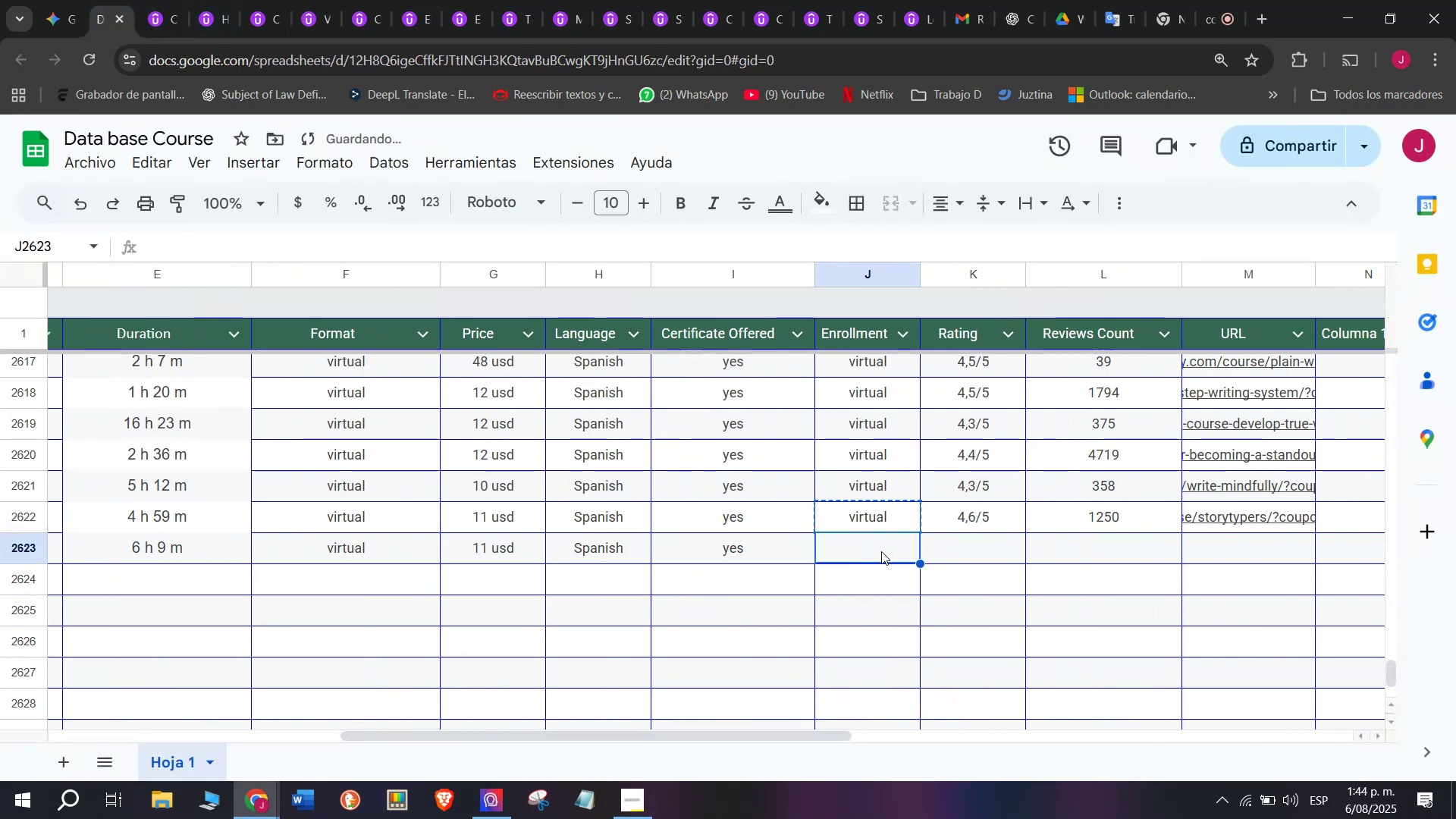 
key(Control+ControlLeft)
 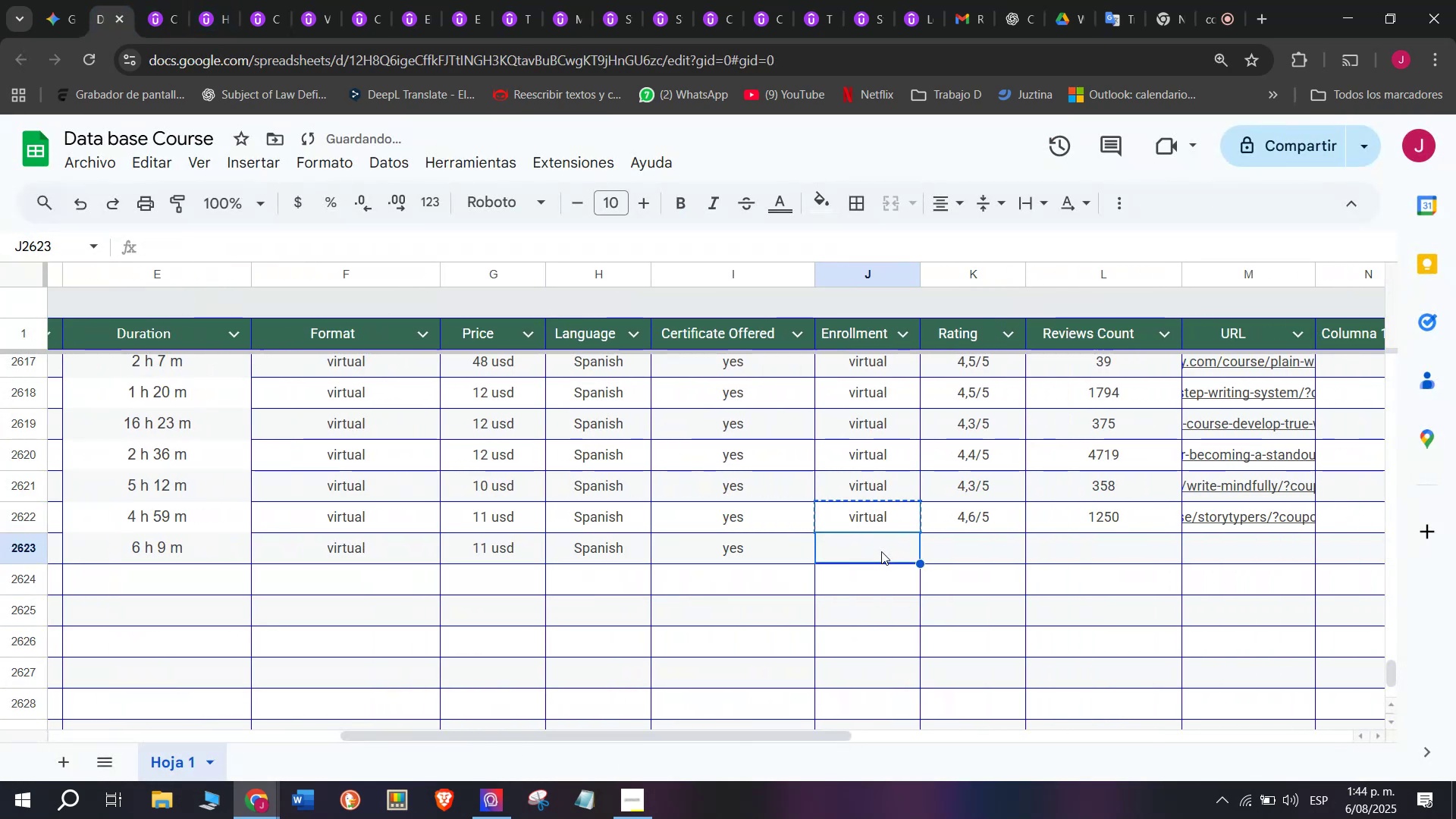 
key(Z)
 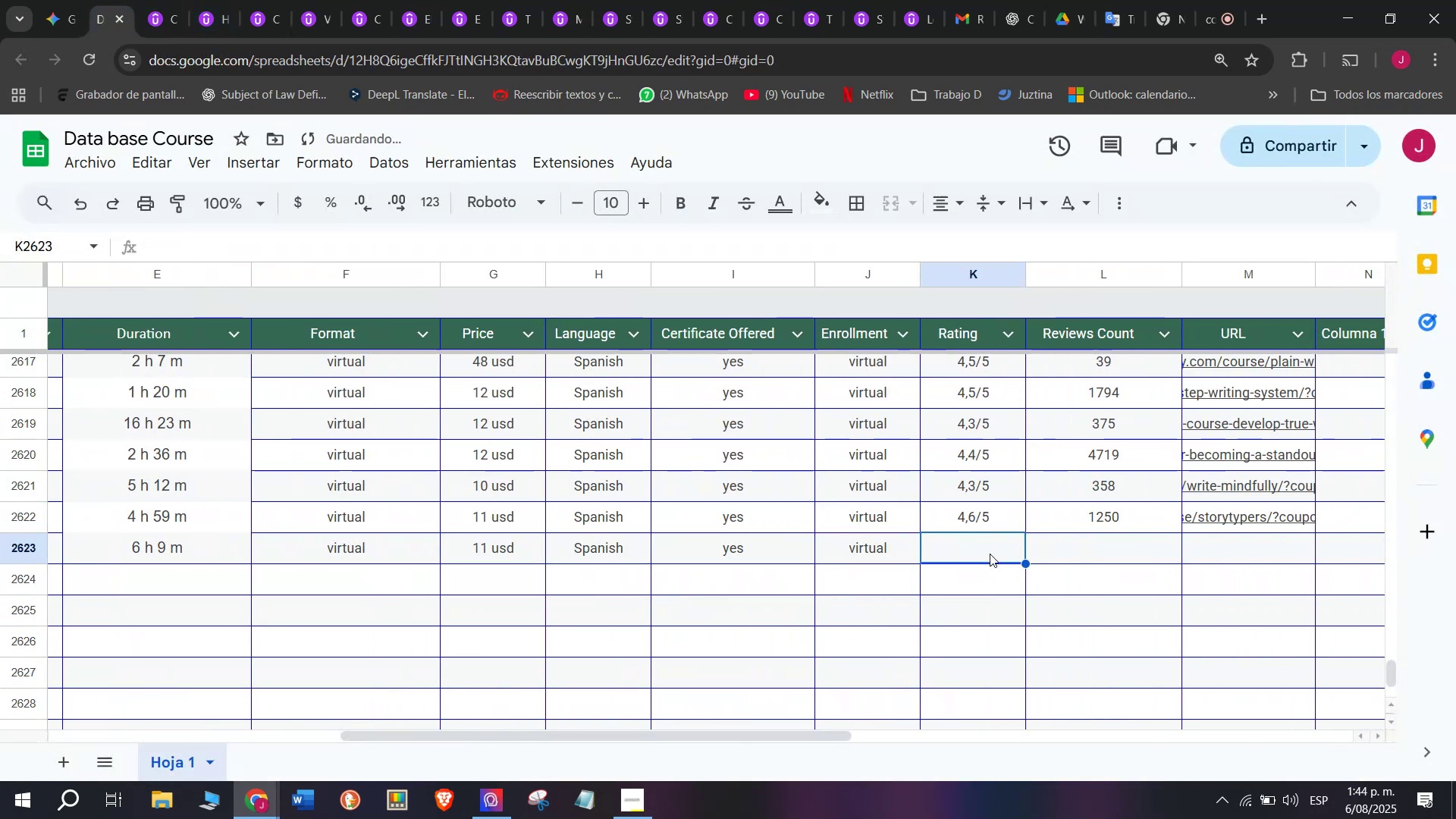 
key(Control+V)
 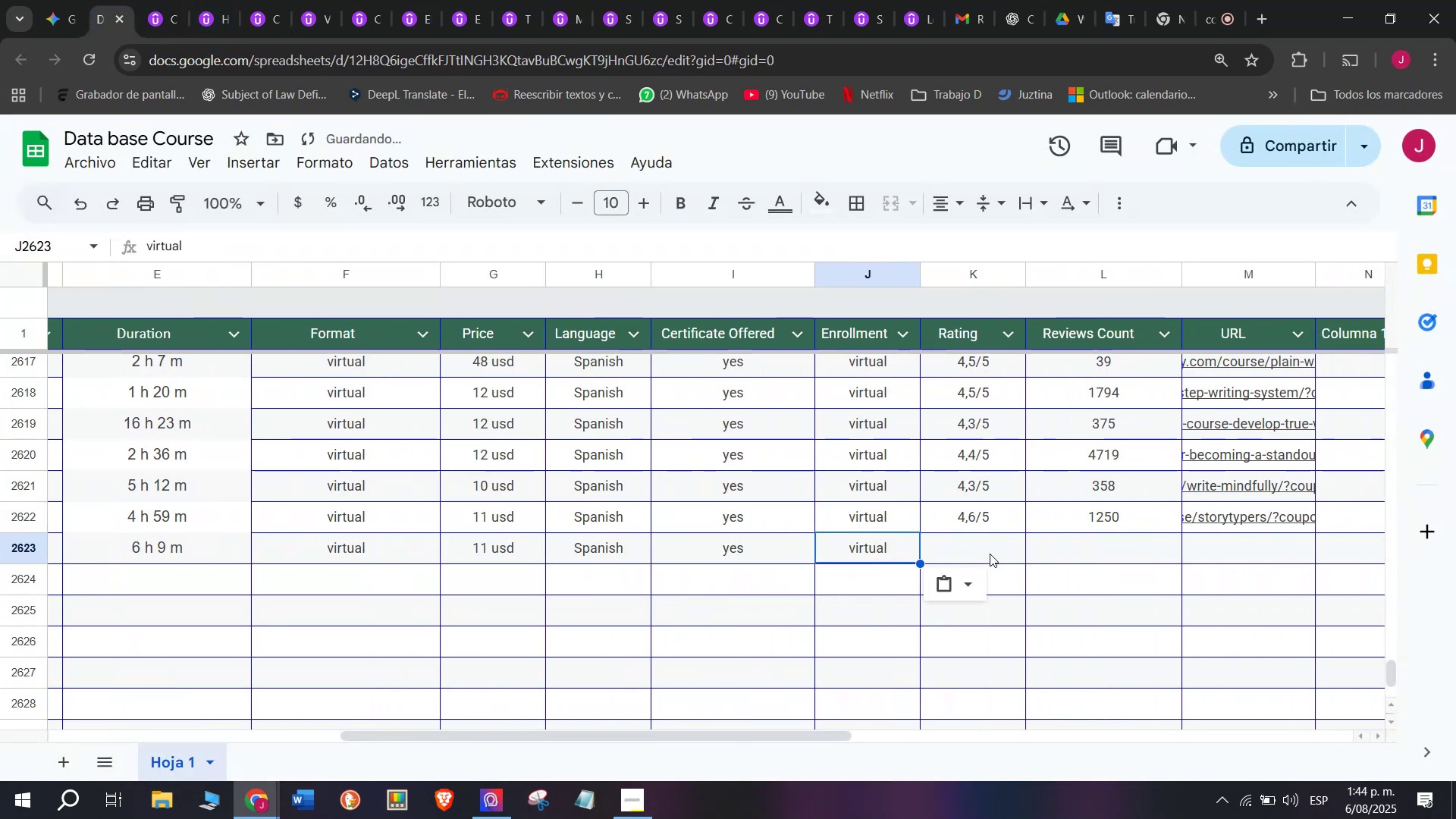 
triple_click([990, 554])
 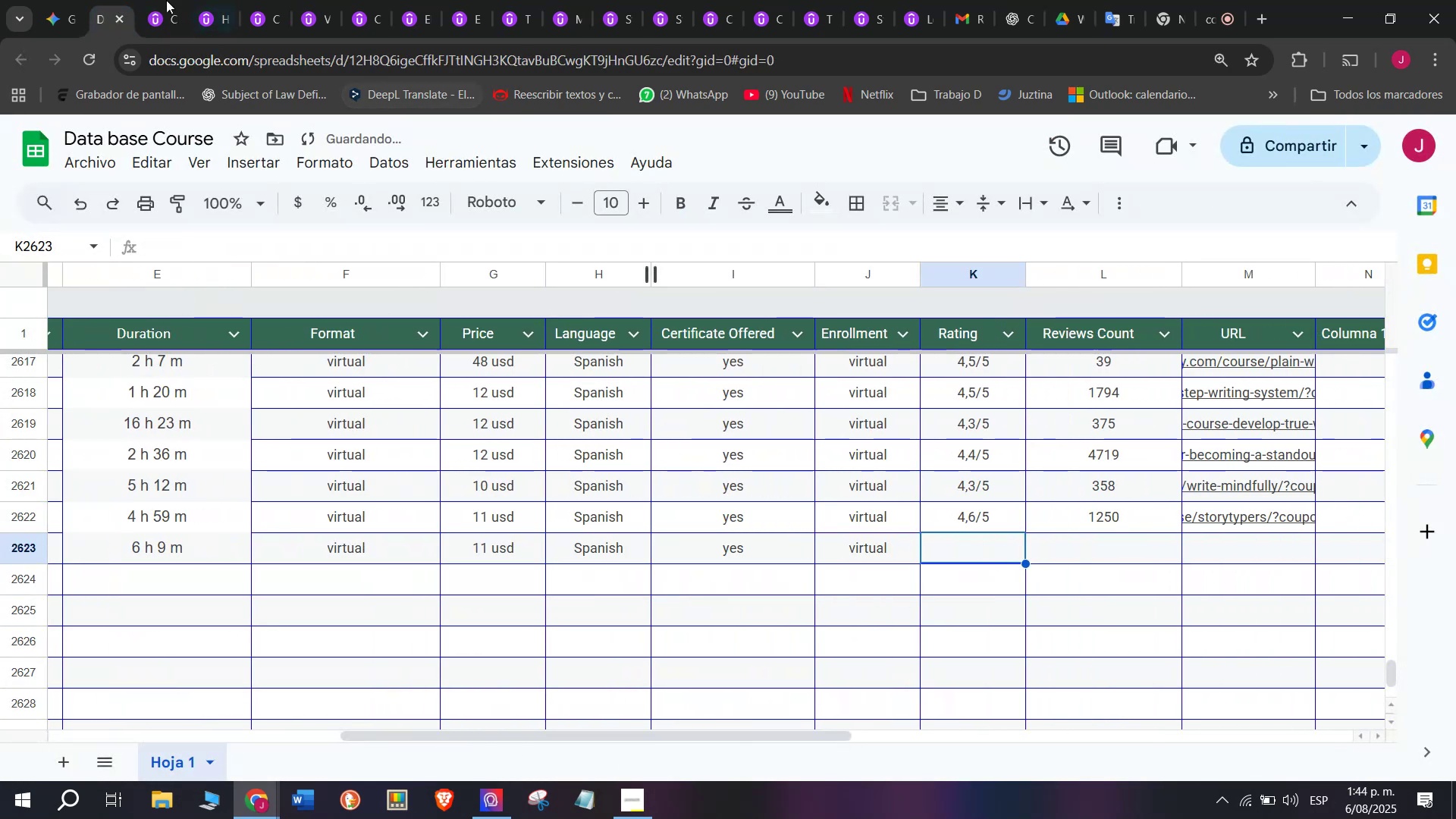 
left_click([156, 0])
 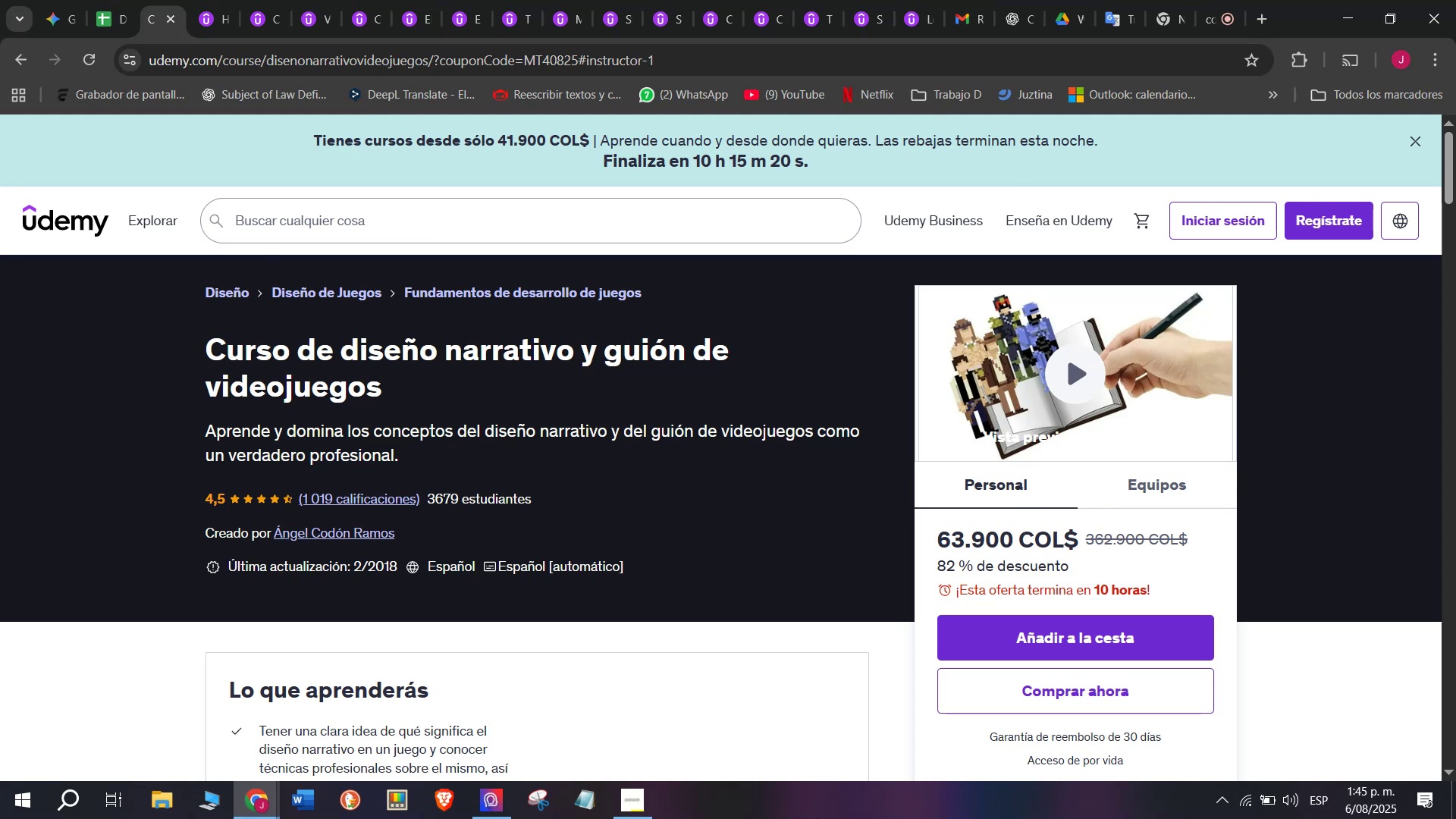 
wait(55.39)
 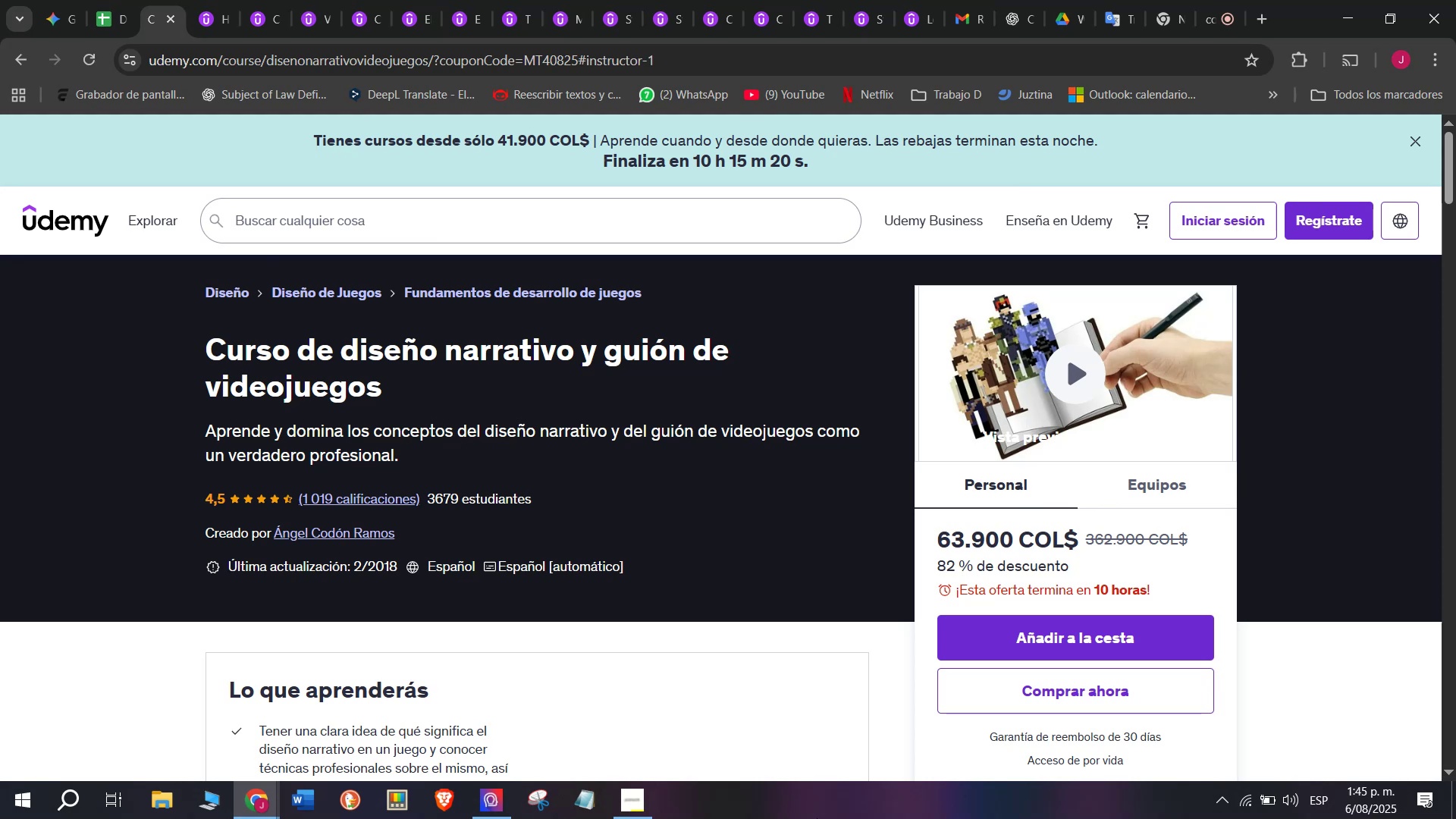 
left_click([109, 0])
 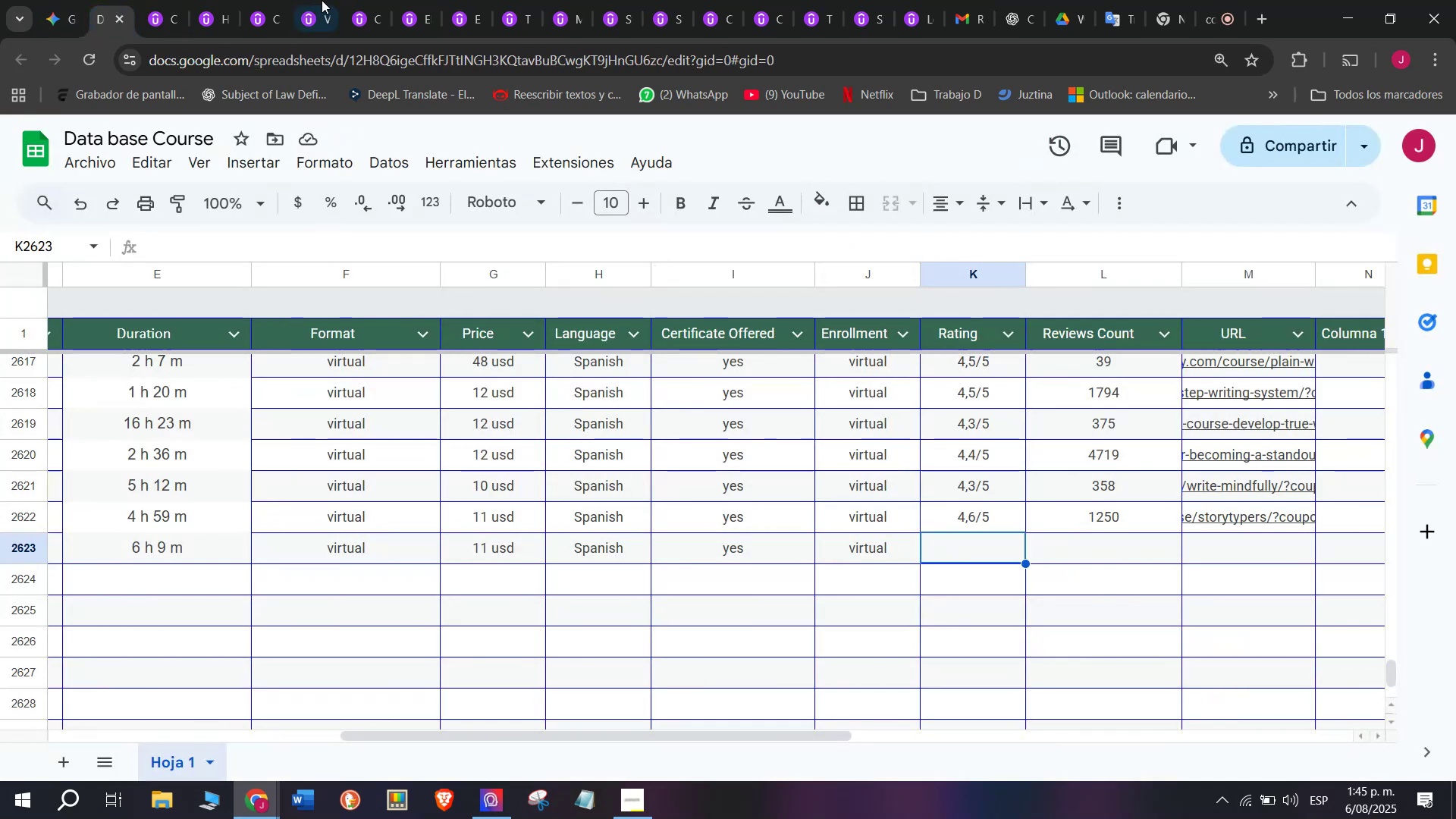 
left_click([149, 0])
 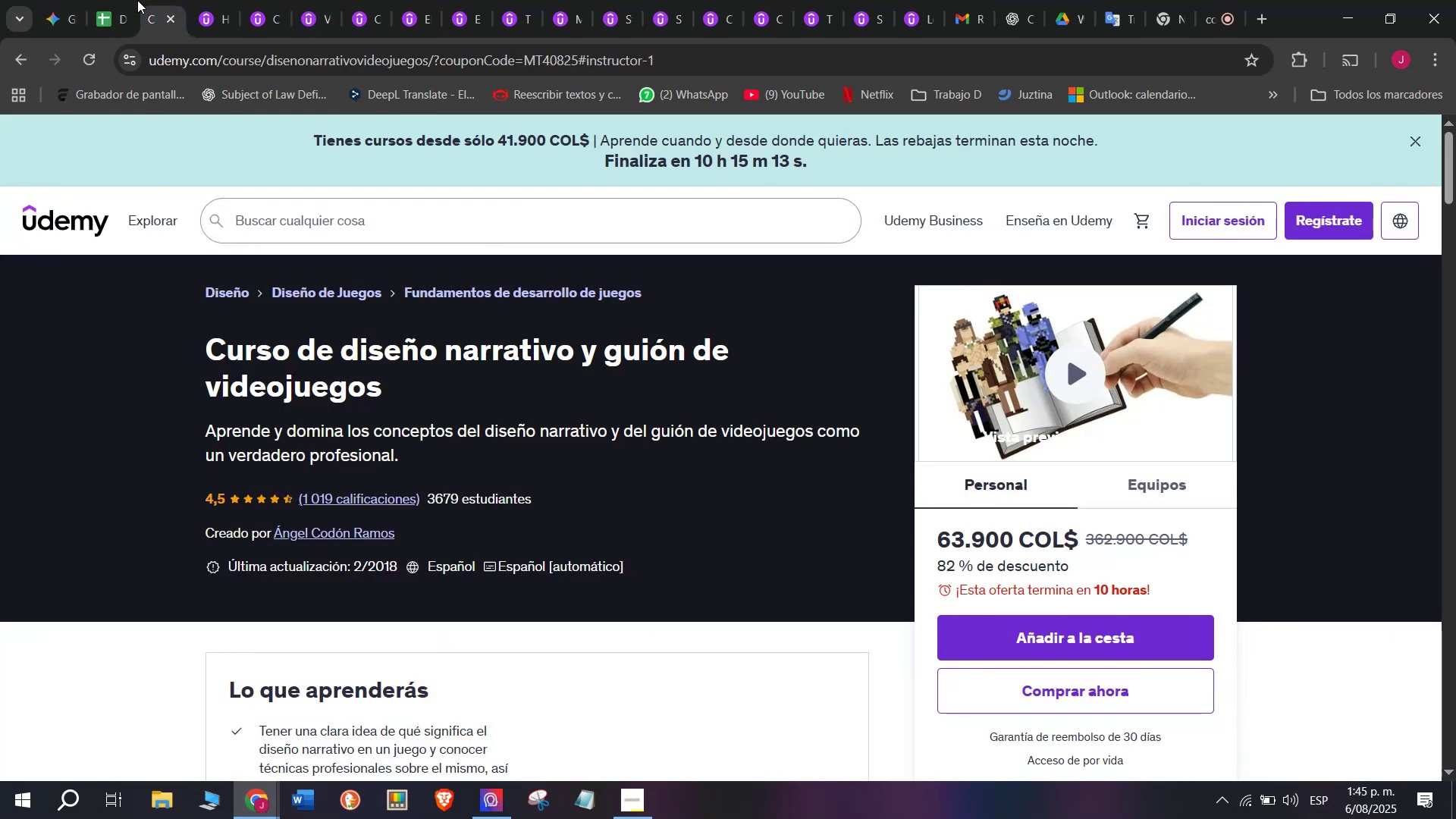 
double_click([129, 0])
 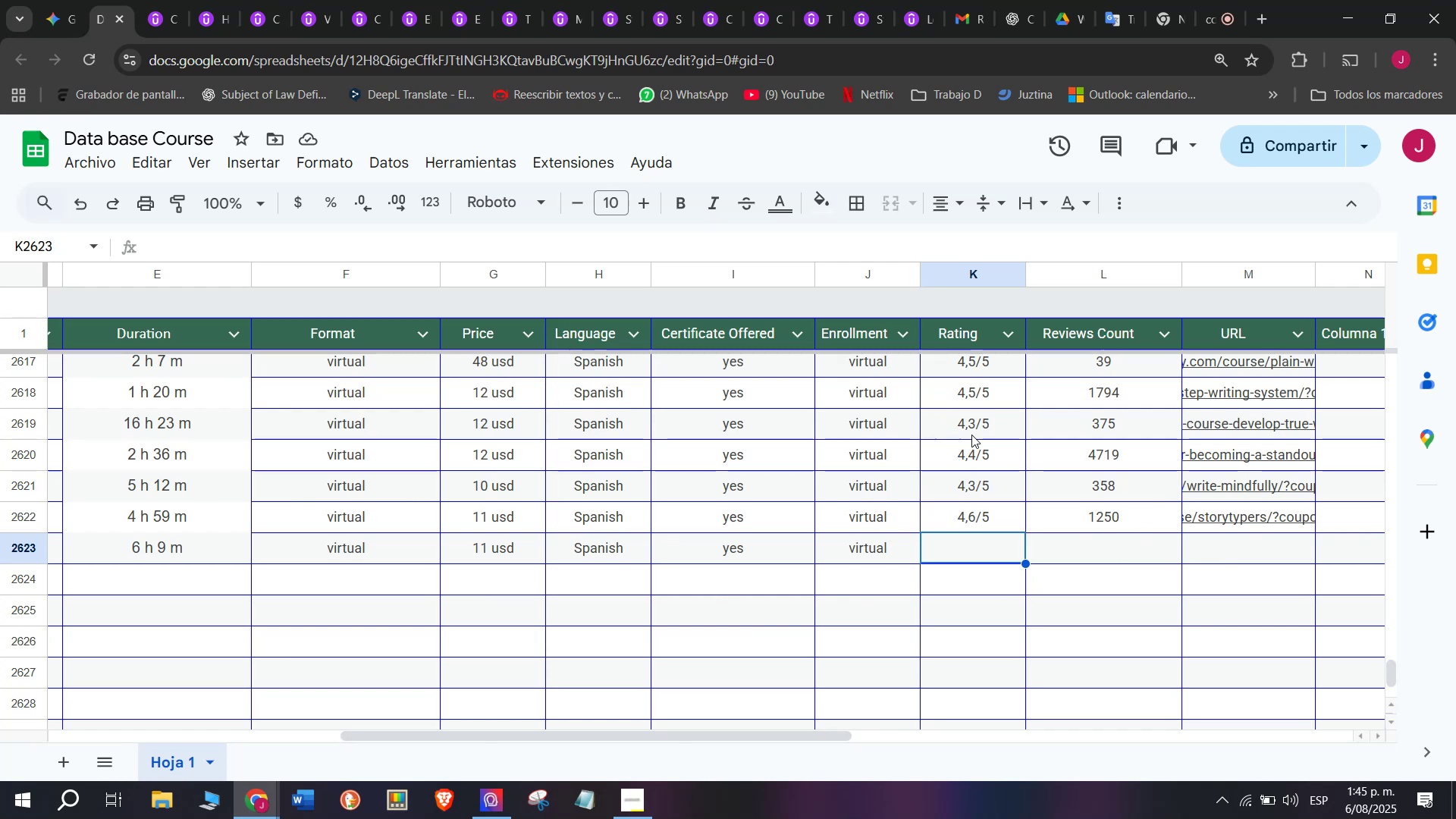 
left_click([1000, 407])
 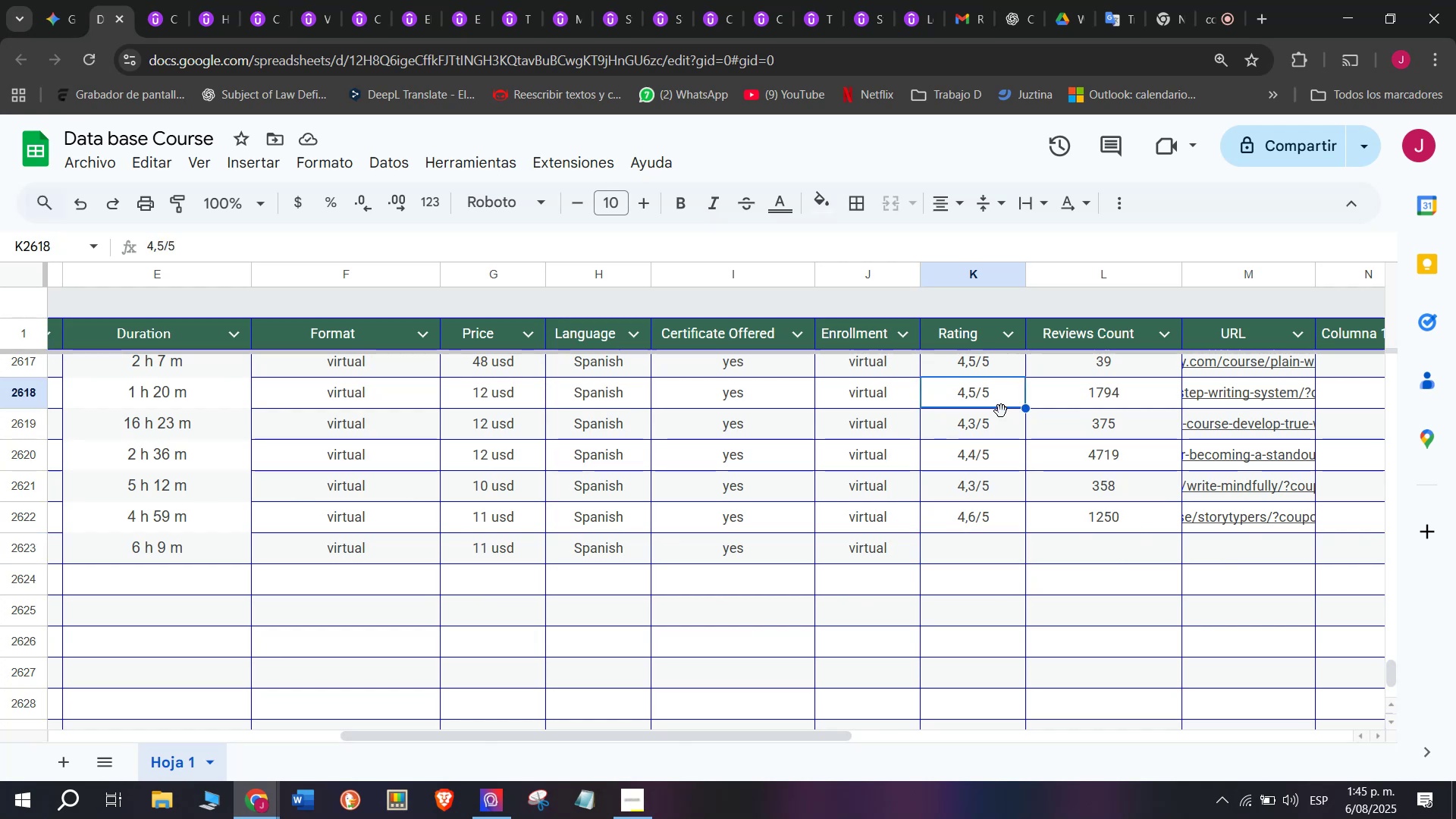 
key(Break)
 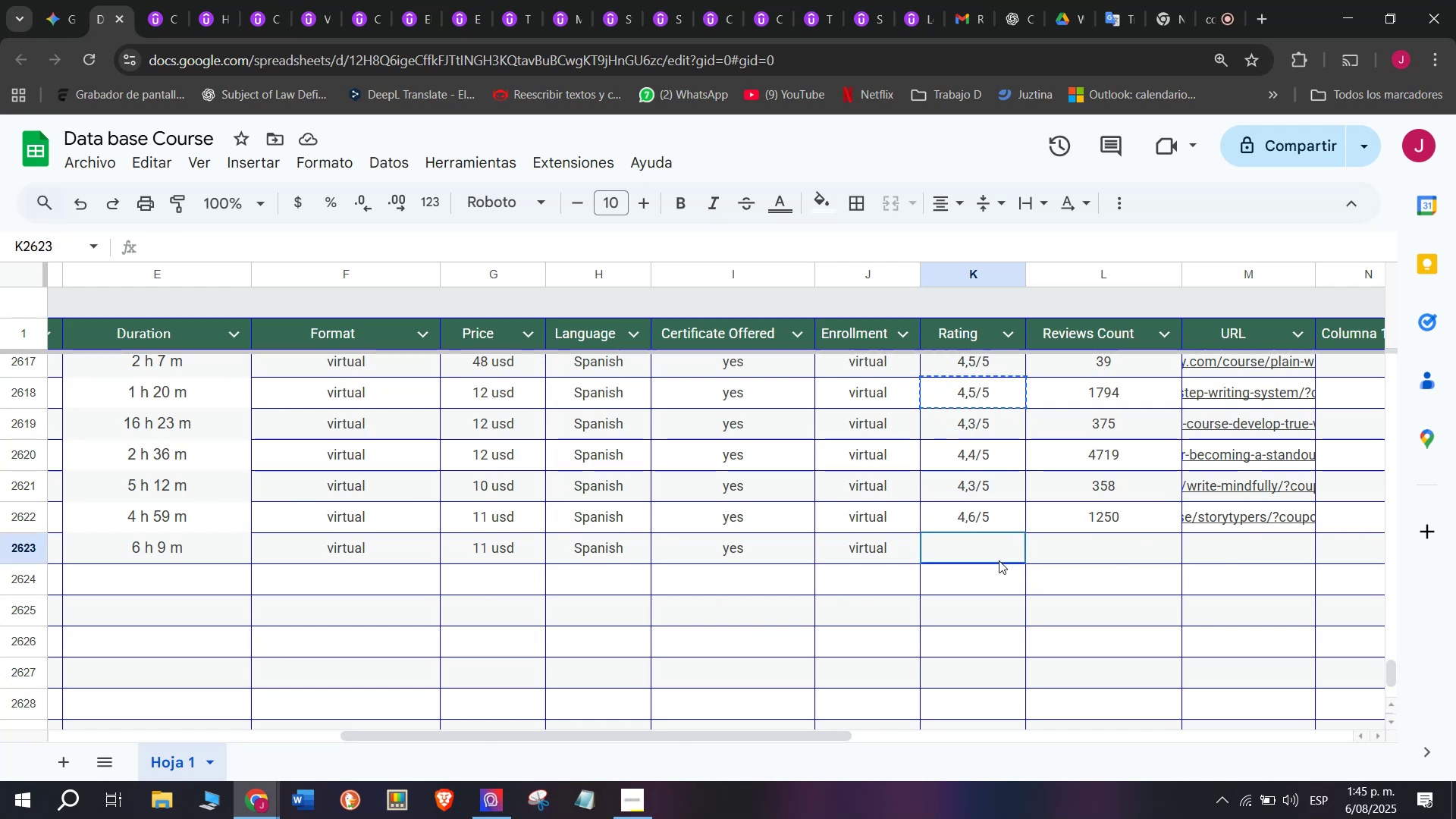 
key(Control+ControlLeft)
 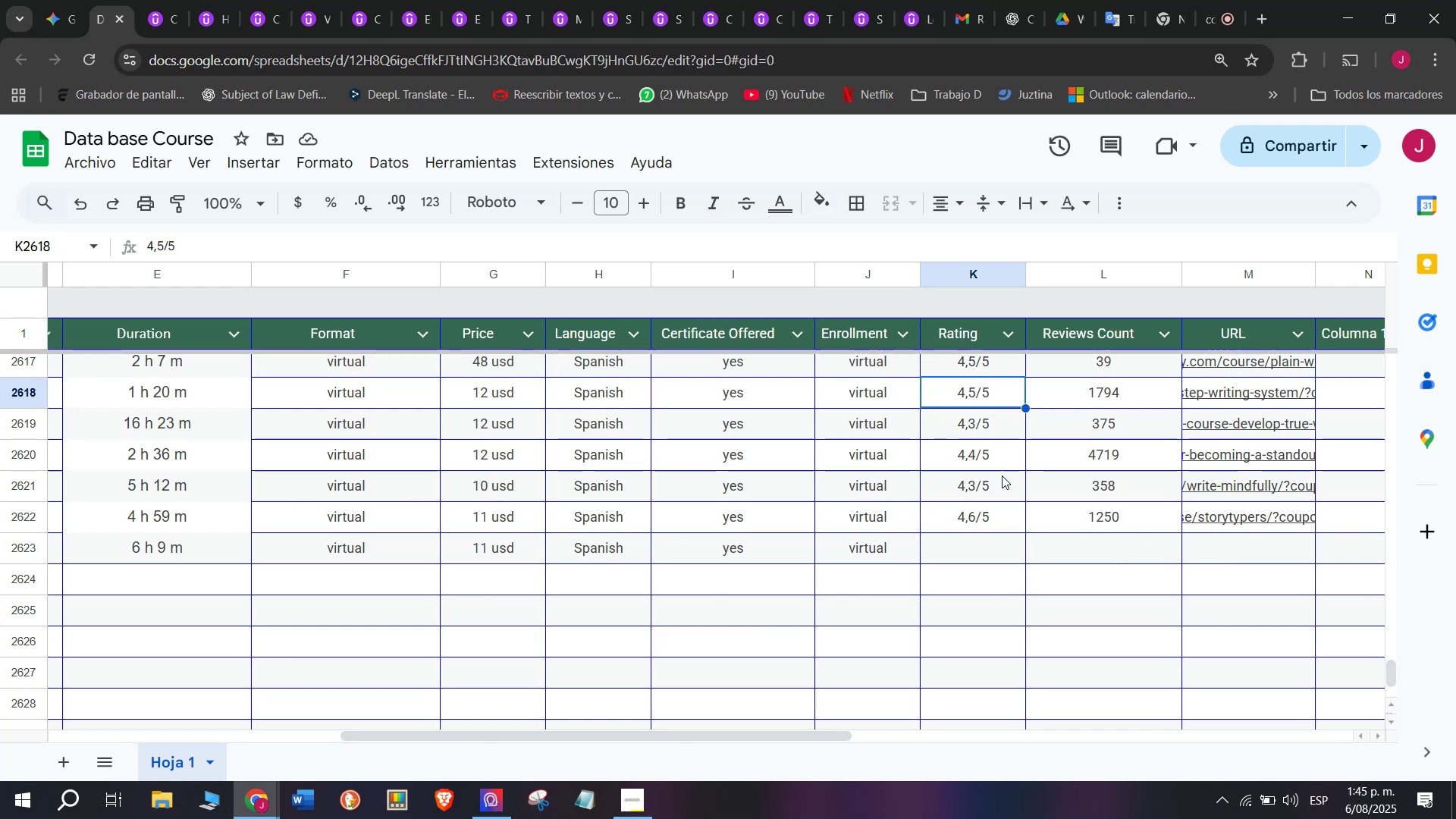 
key(Control+C)
 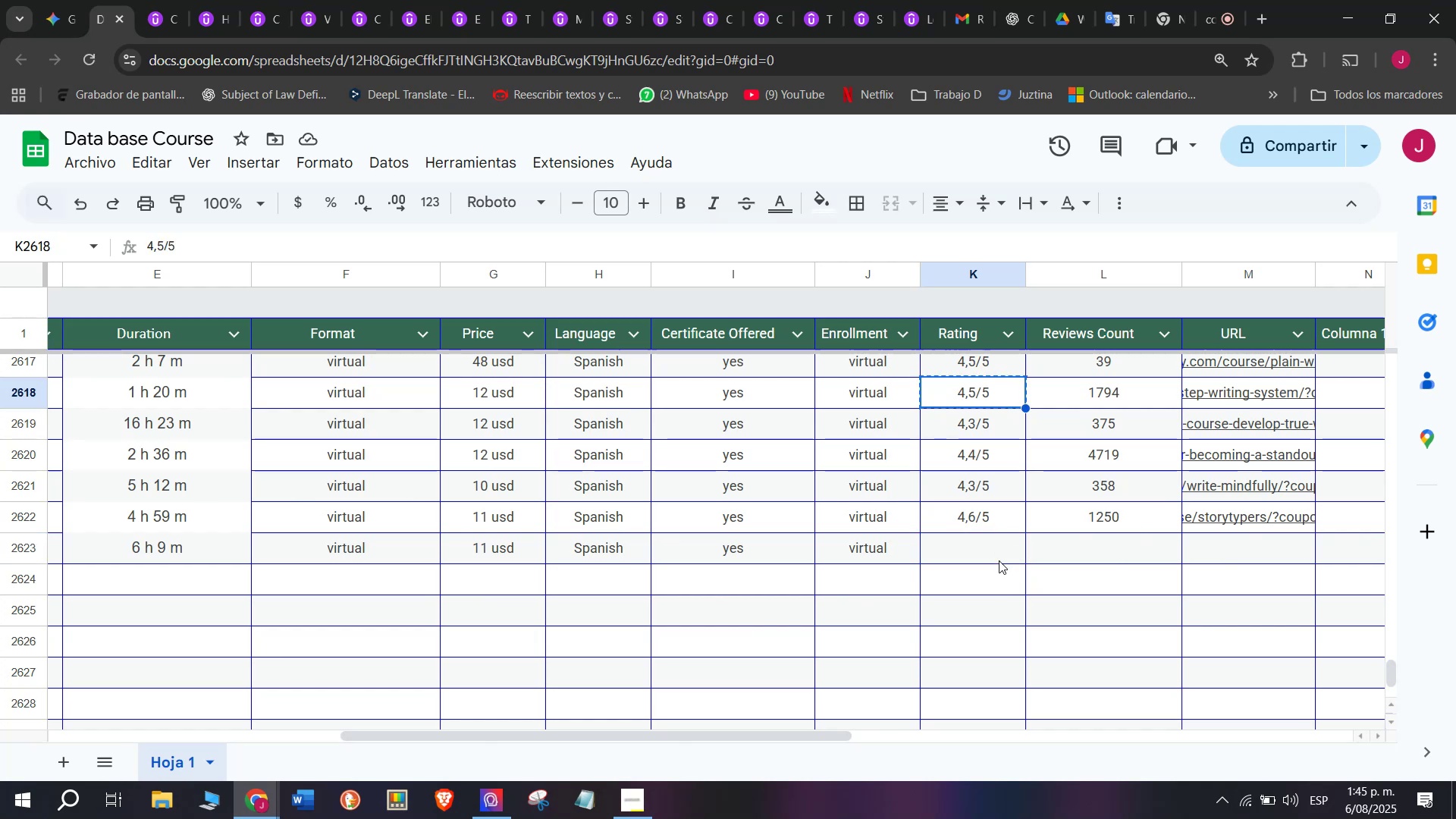 
left_click([999, 560])
 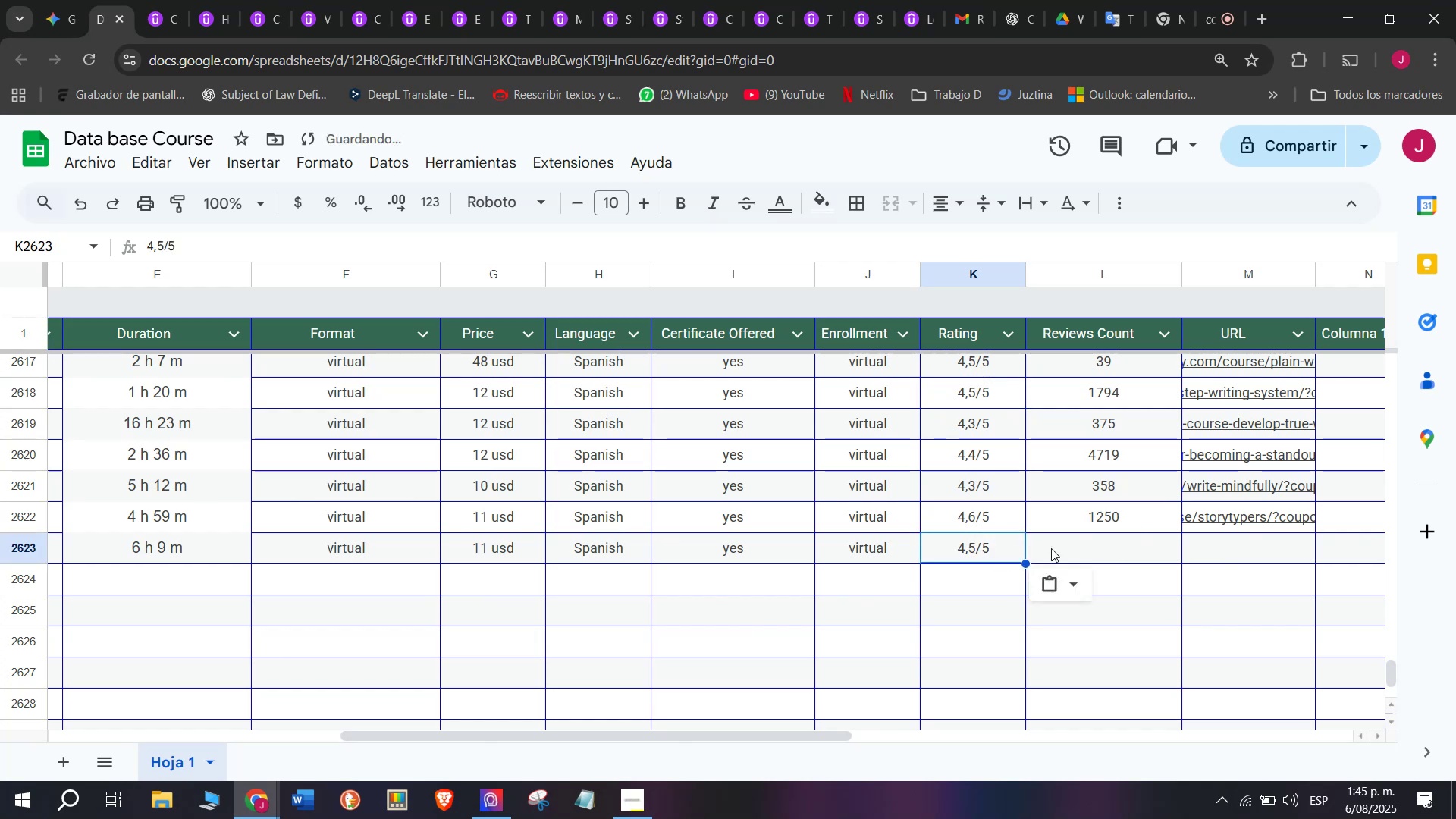 
key(Z)
 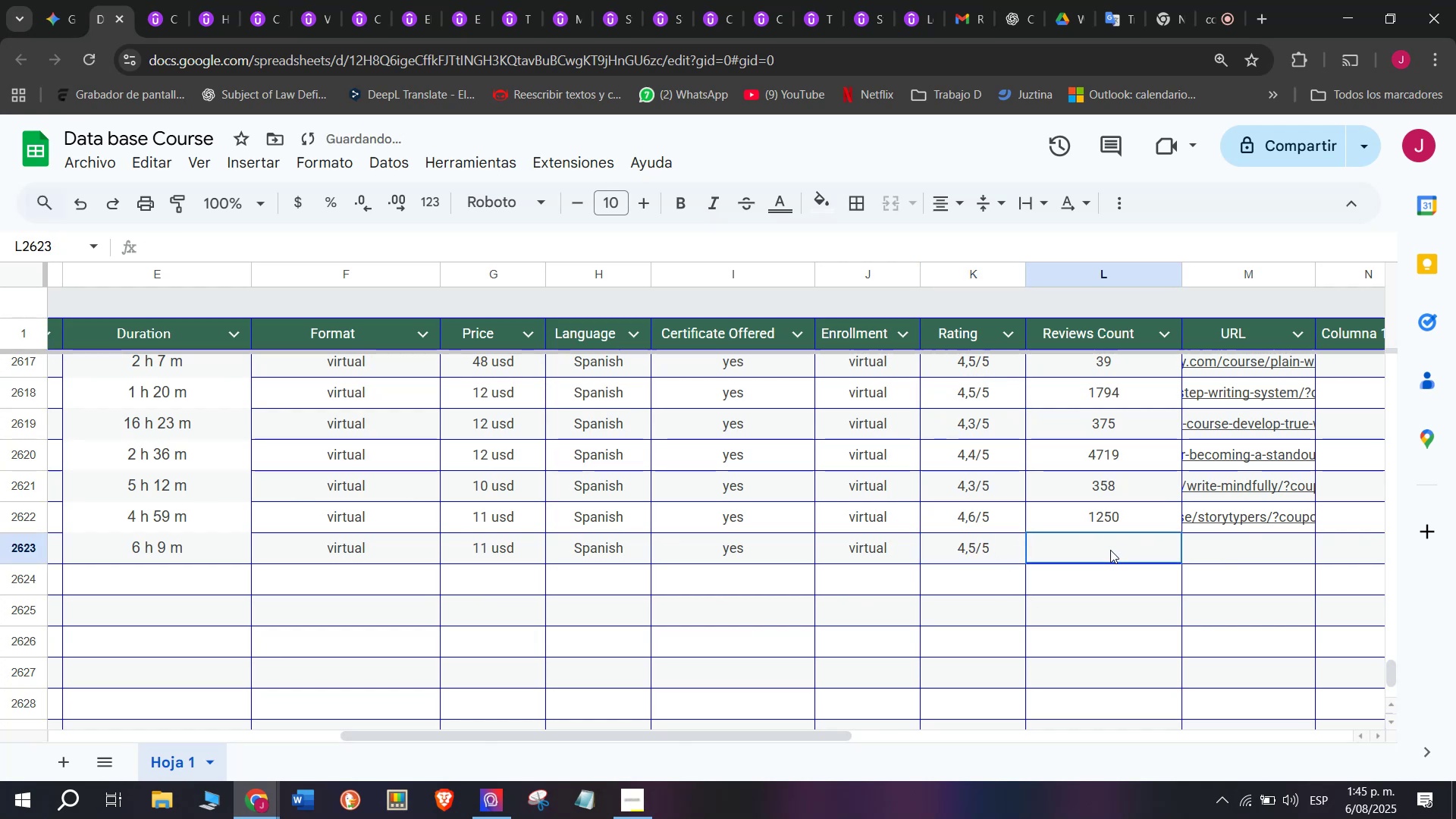 
key(Control+ControlLeft)
 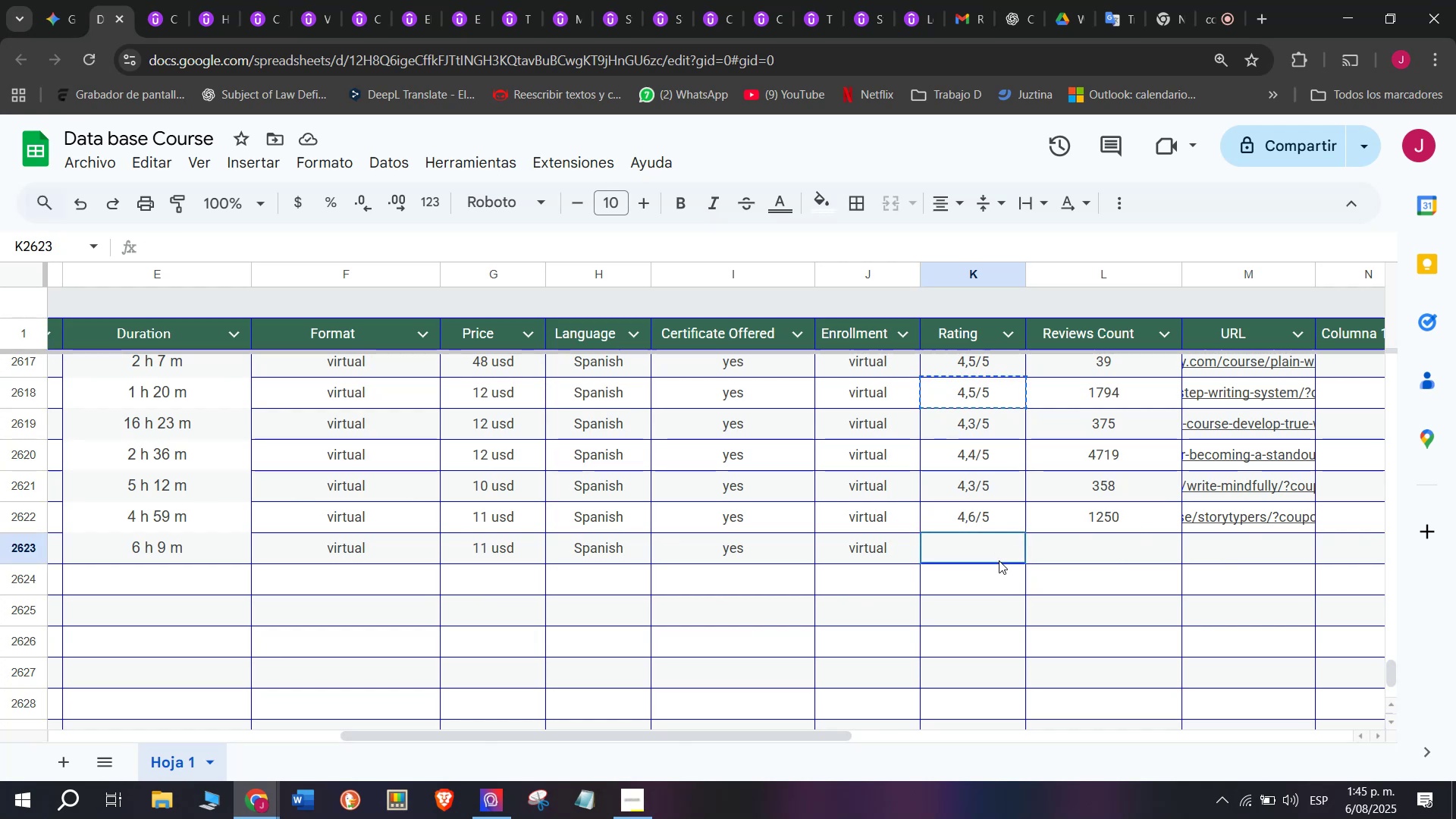 
key(Control+V)
 